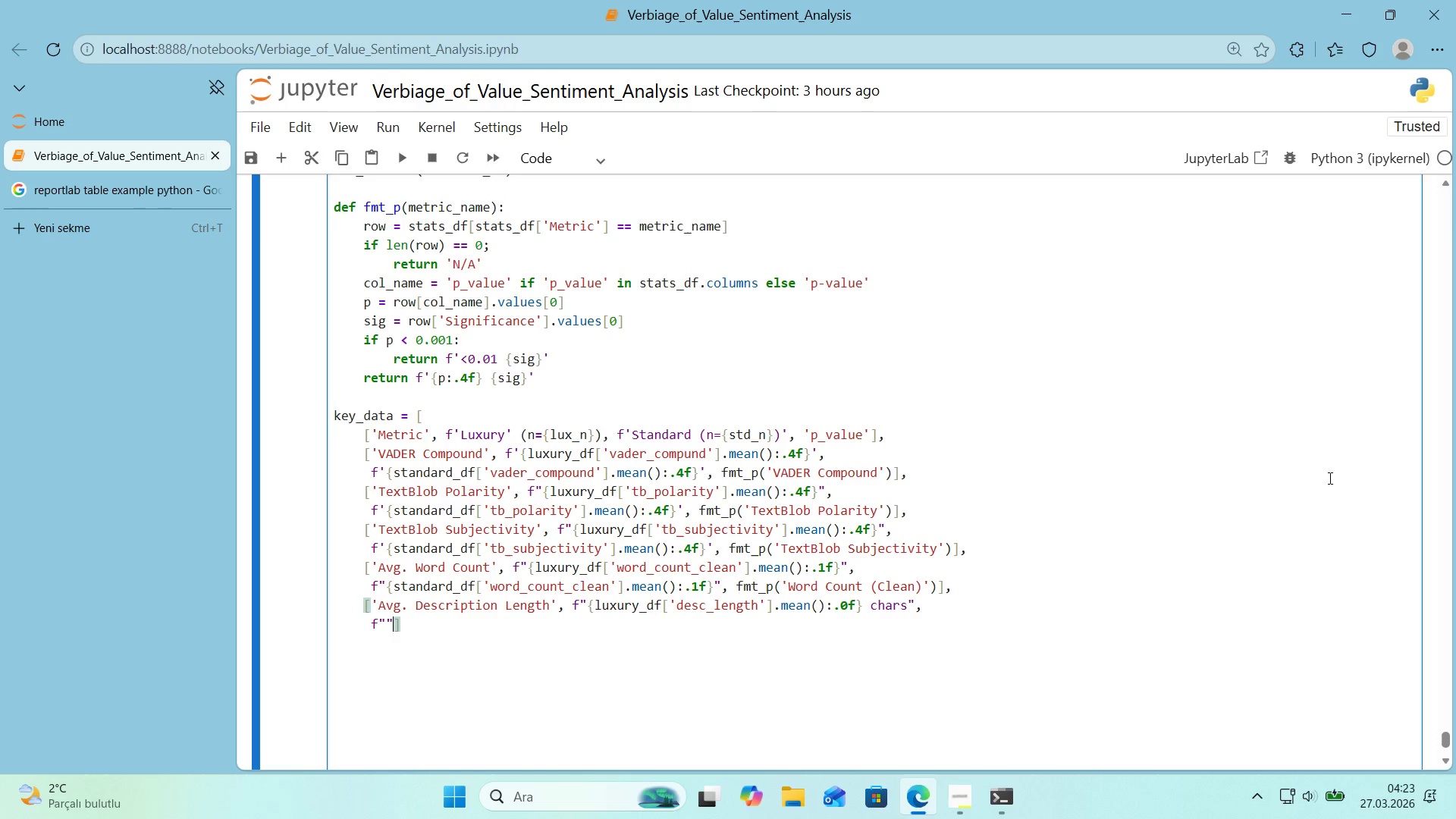 
key(ArrowLeft)
 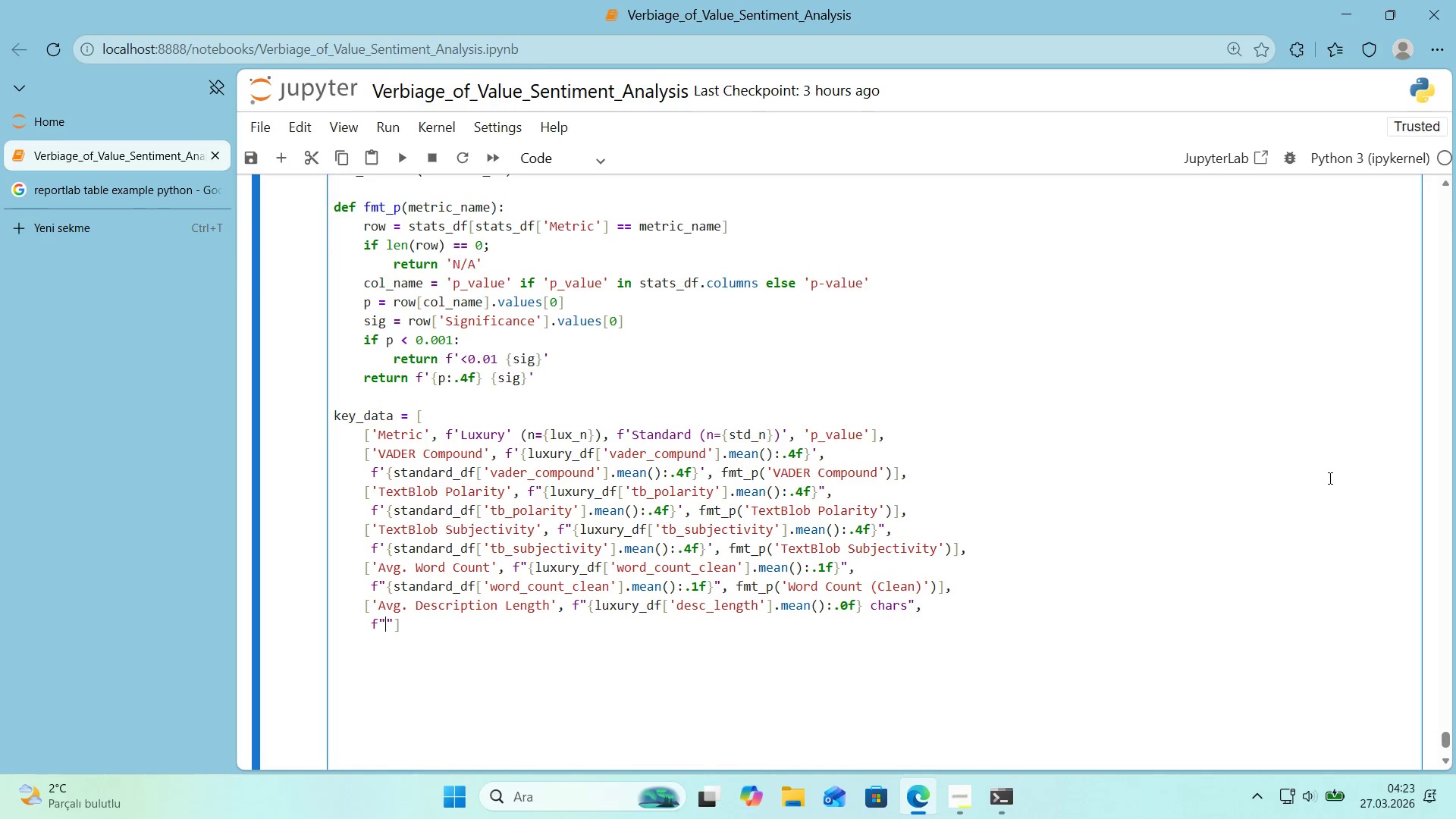 
key(Alt+Control+7)
 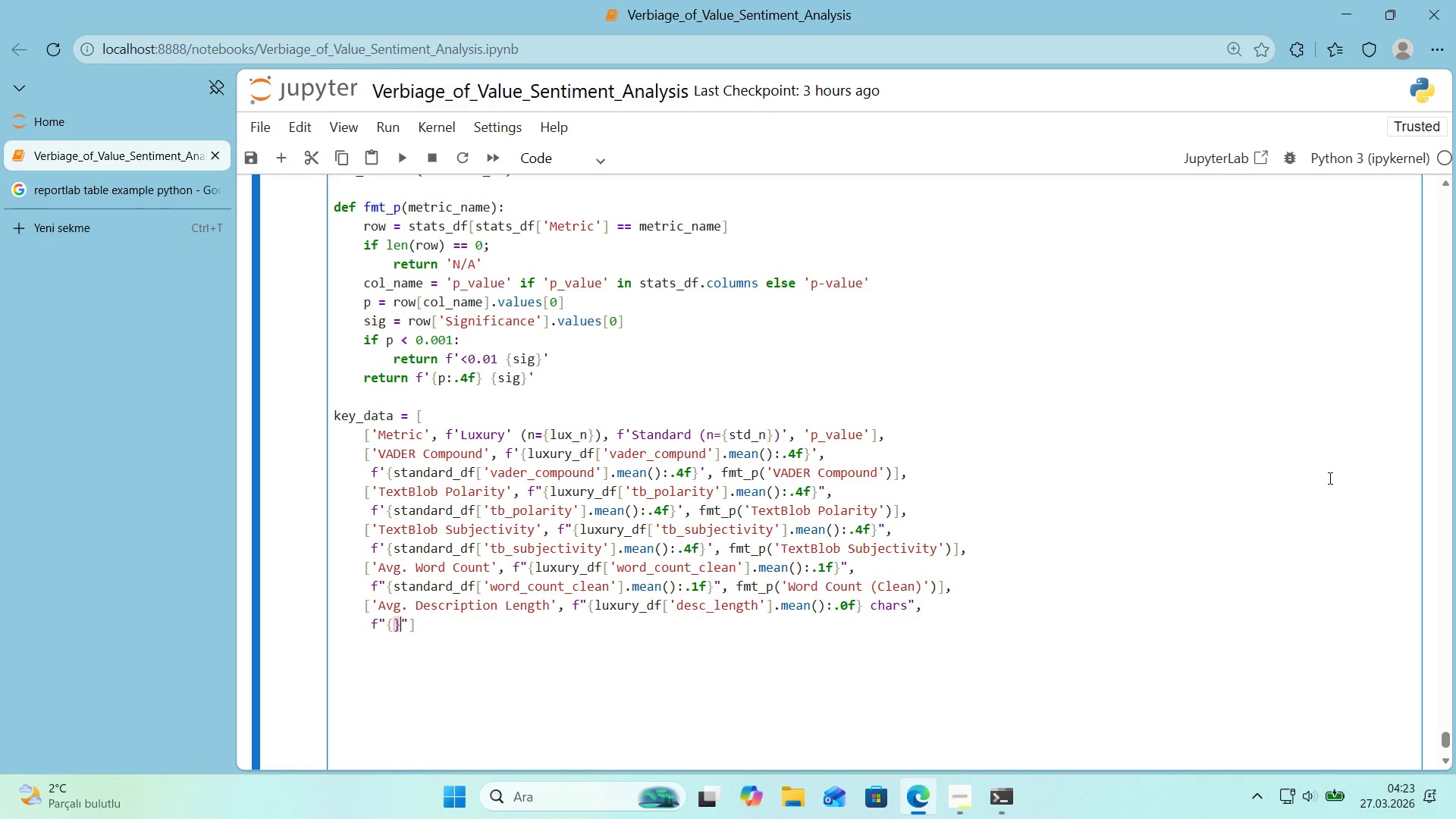 
key(Alt+Control+0)
 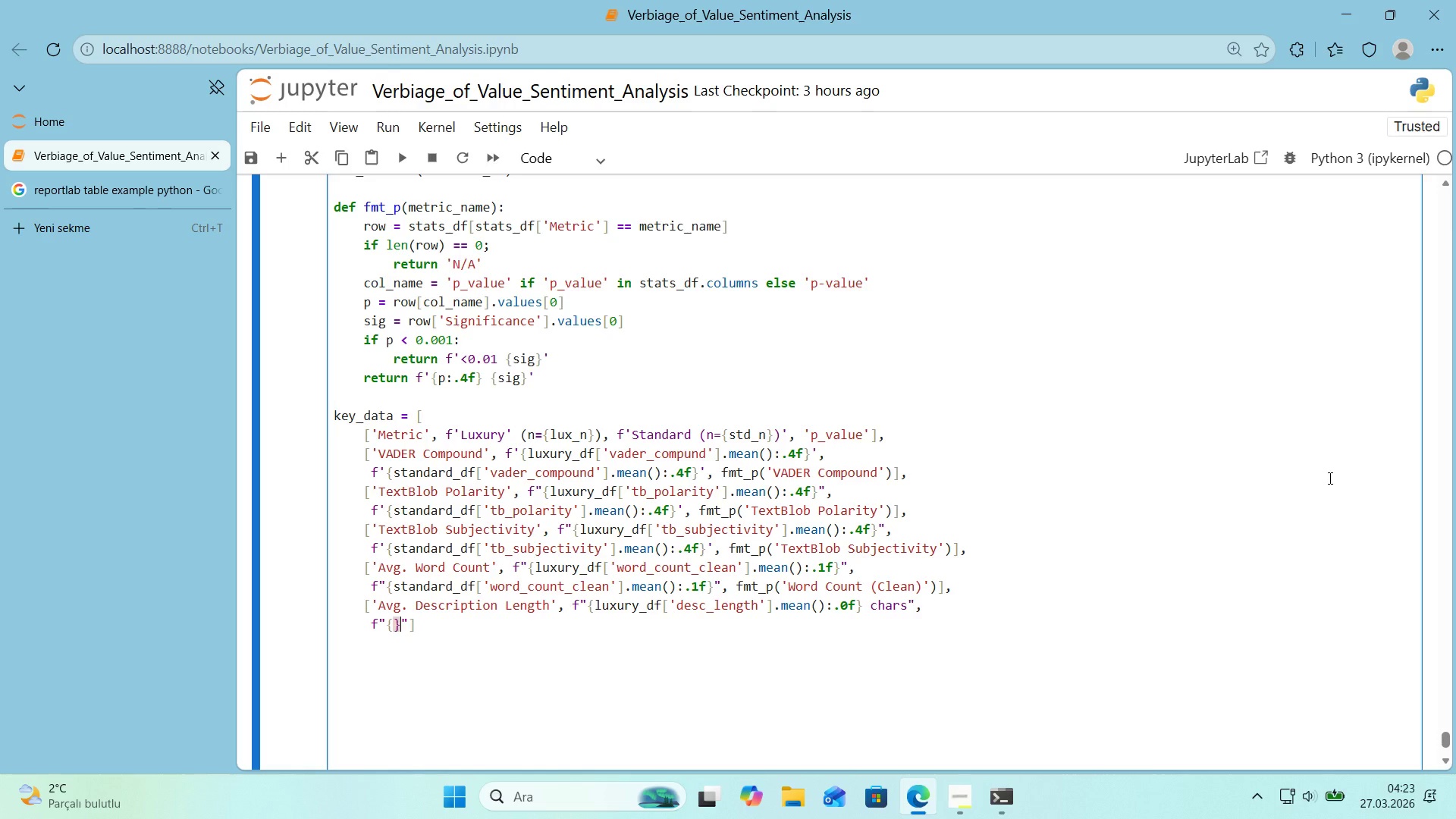 
key(ArrowLeft)
 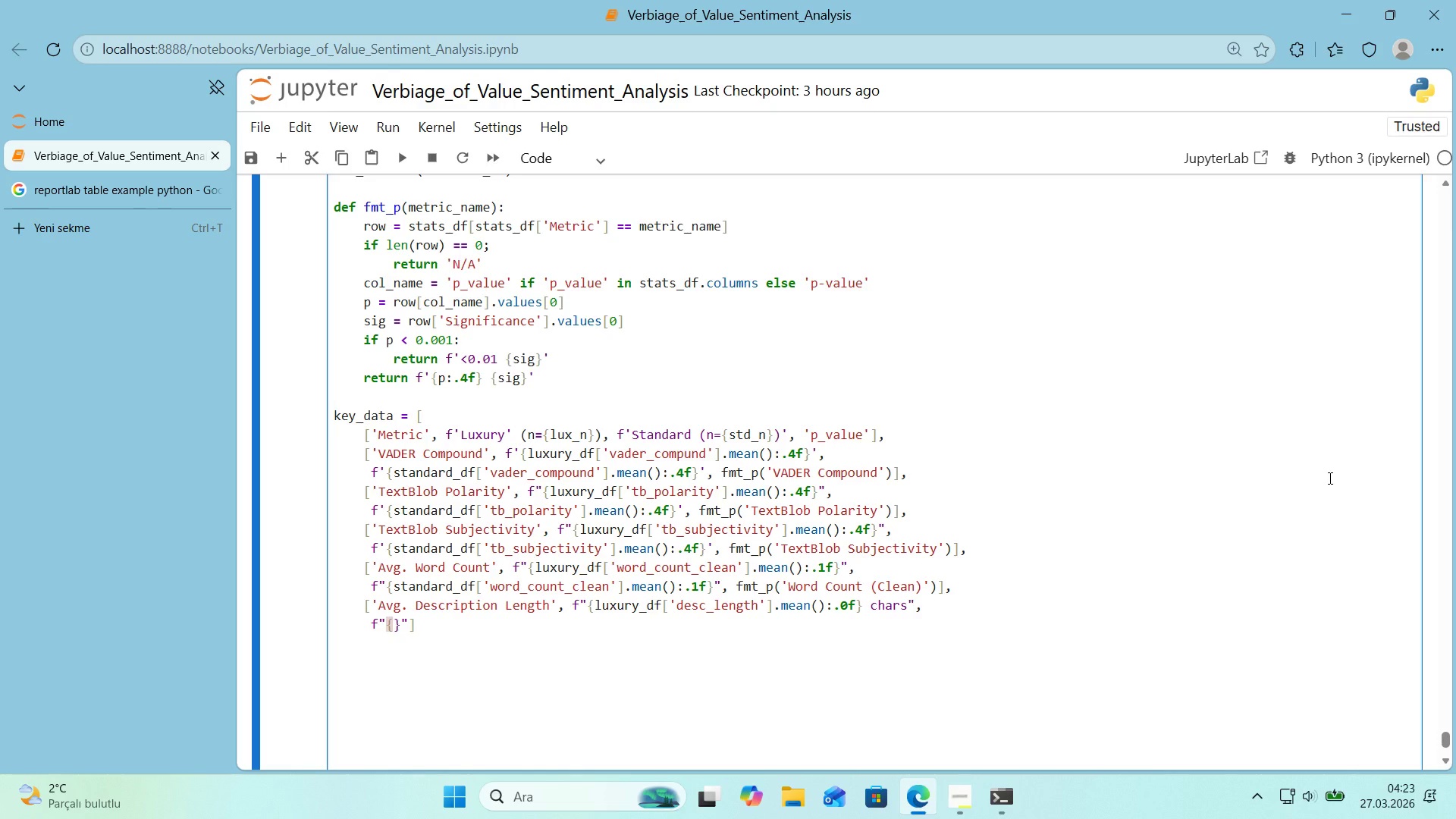 
type(standard_df)
 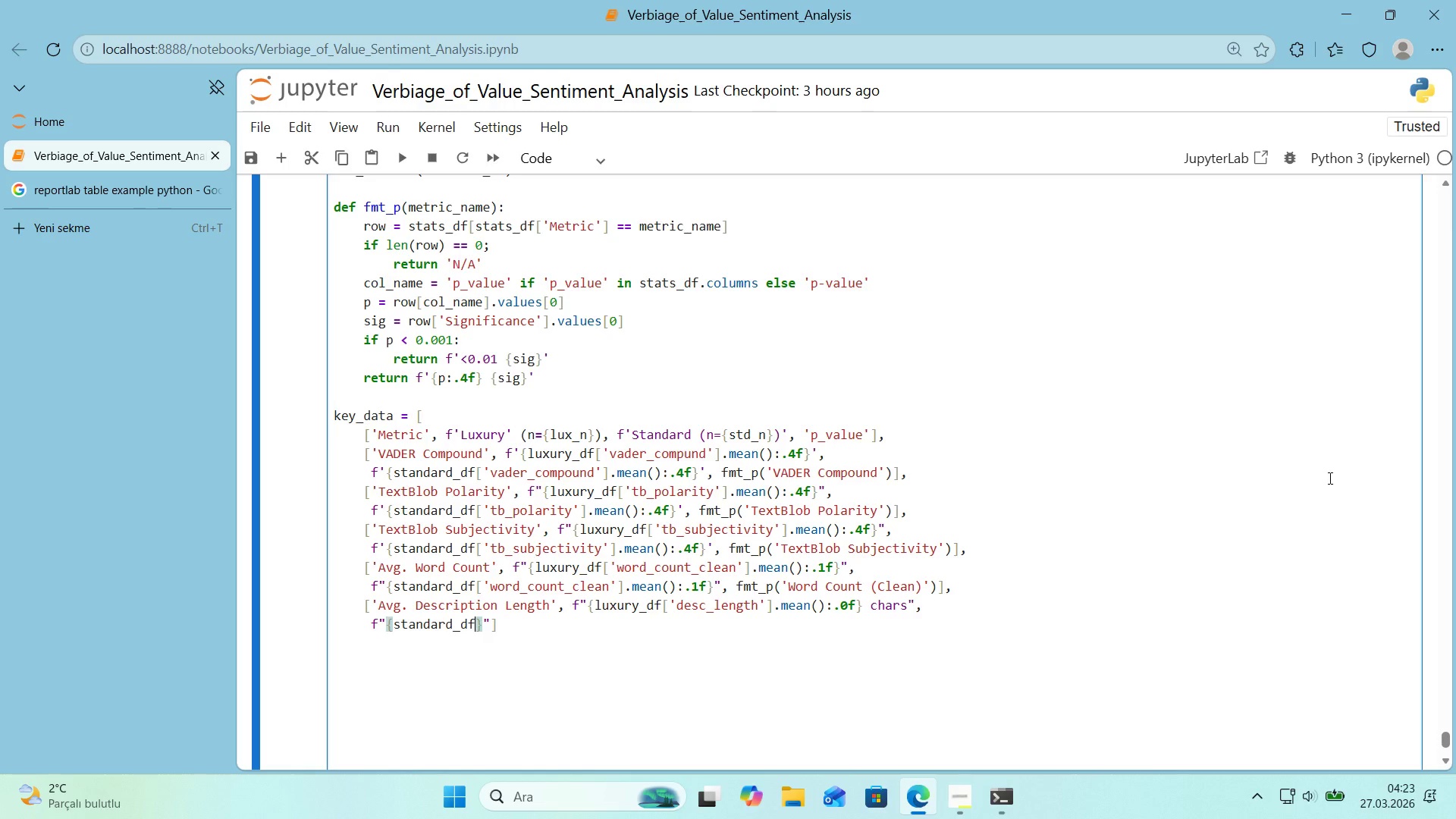 
key(Alt+Control+8)
 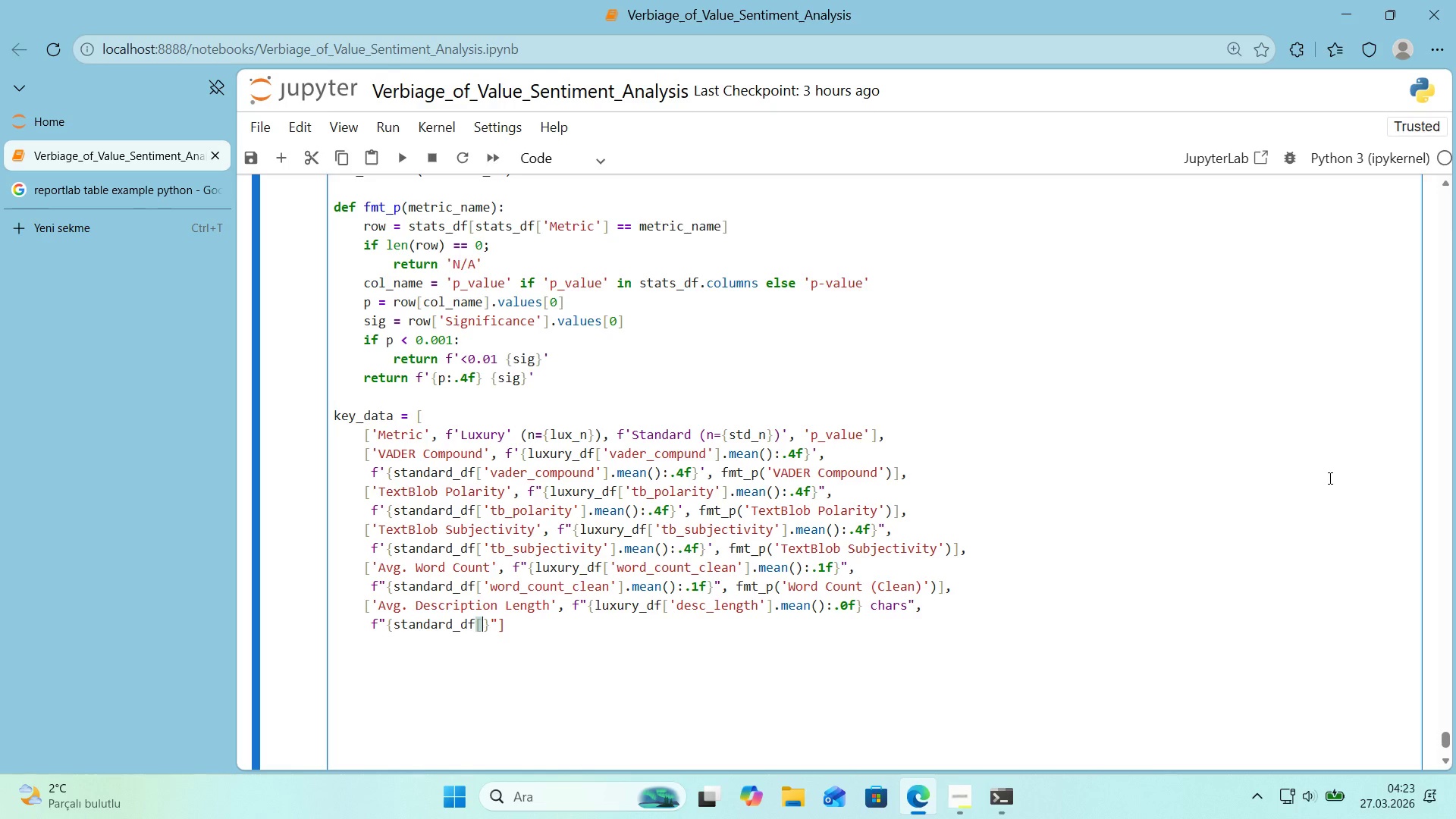 
key(Alt+Control+9)
 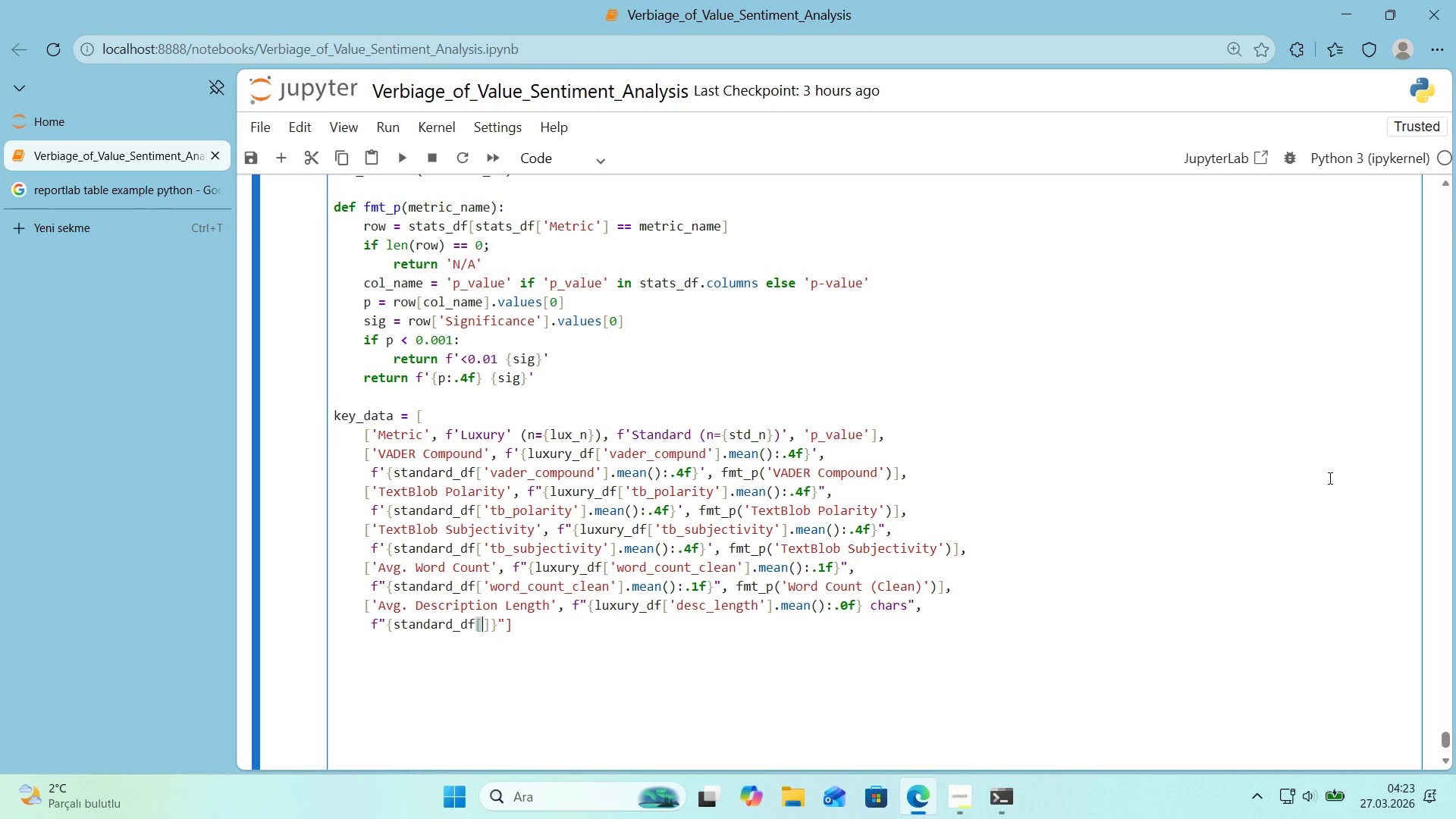 
key(ArrowLeft)
 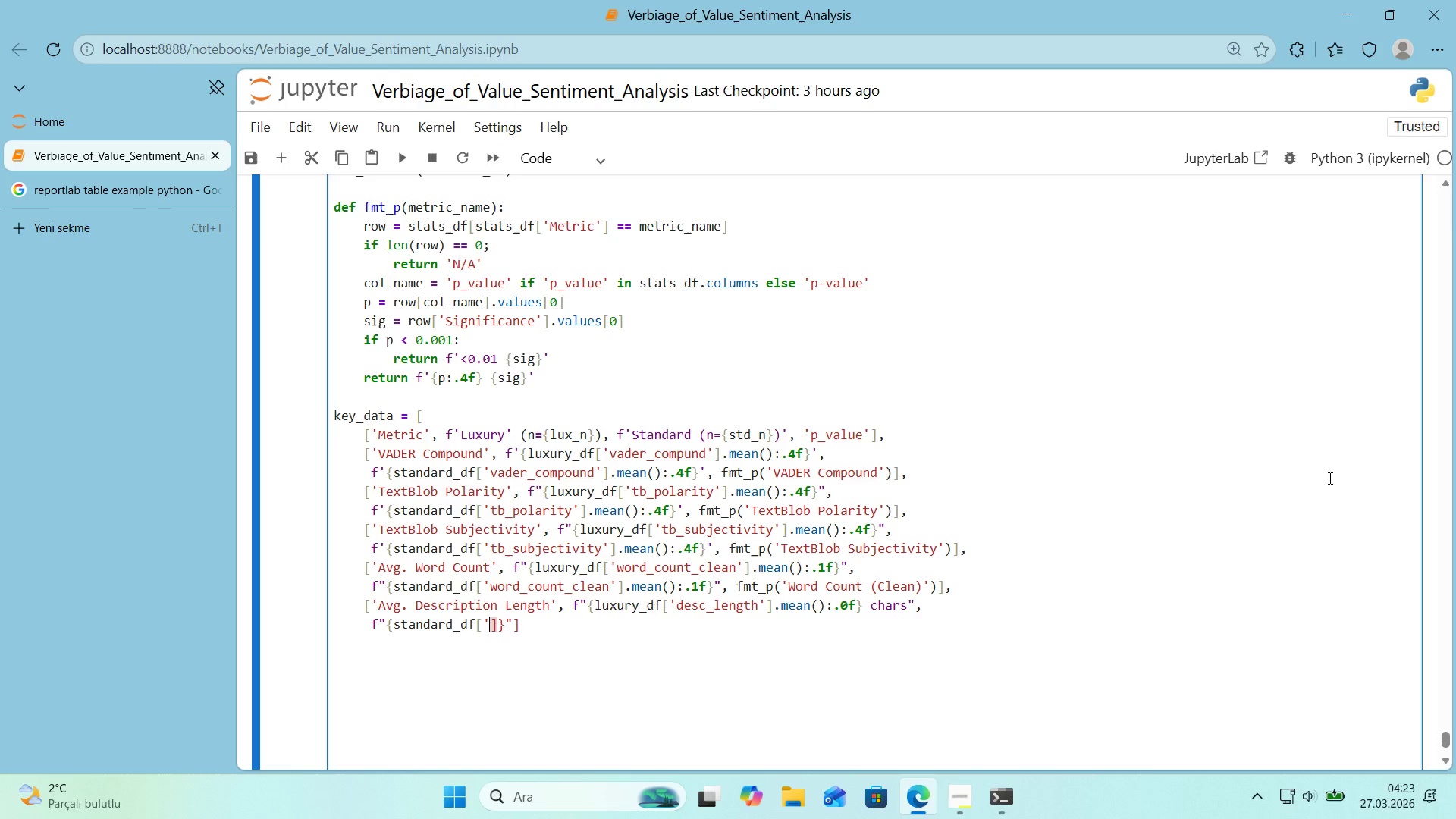 
type(@@)
 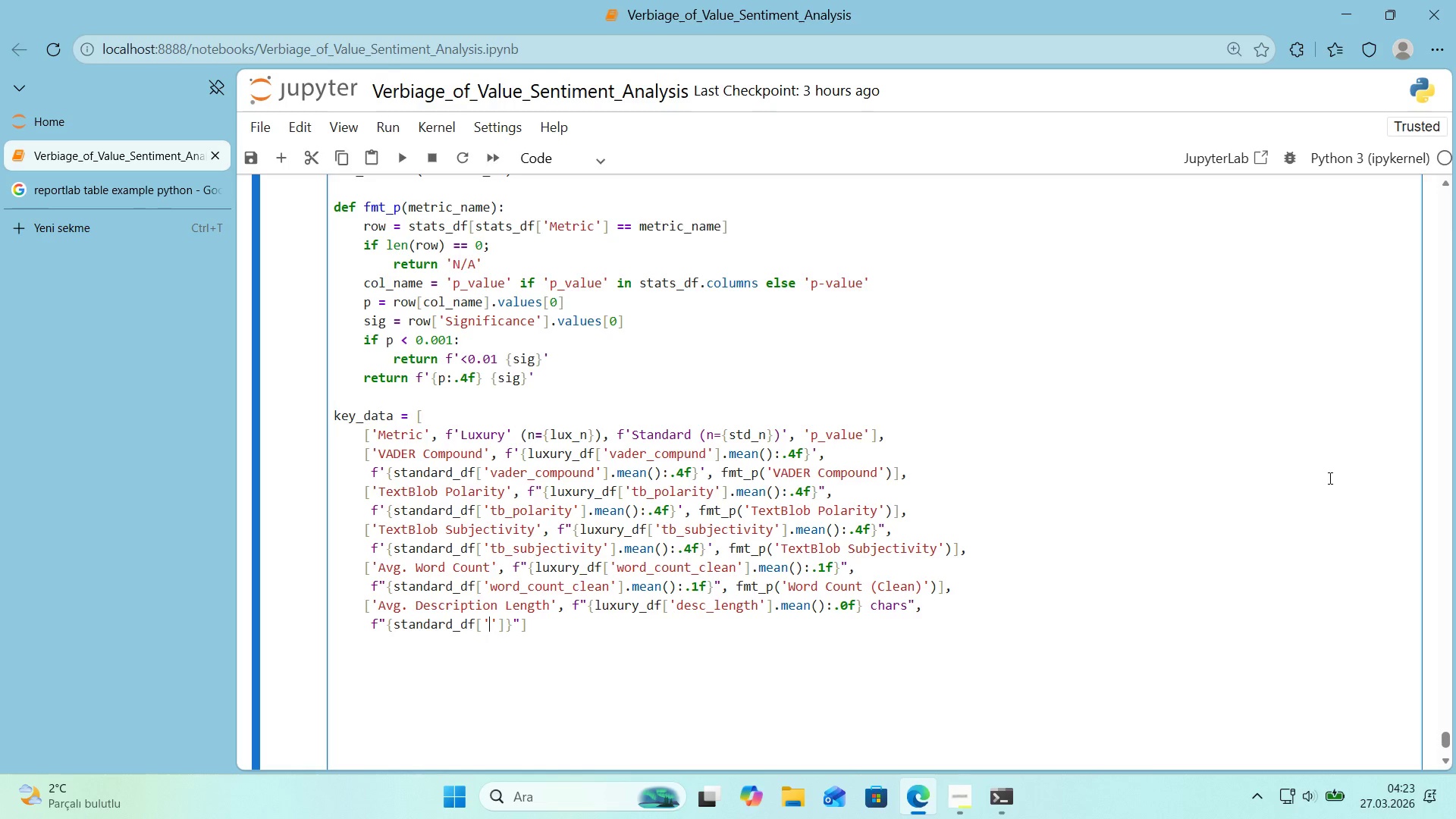 
key(ArrowLeft)
 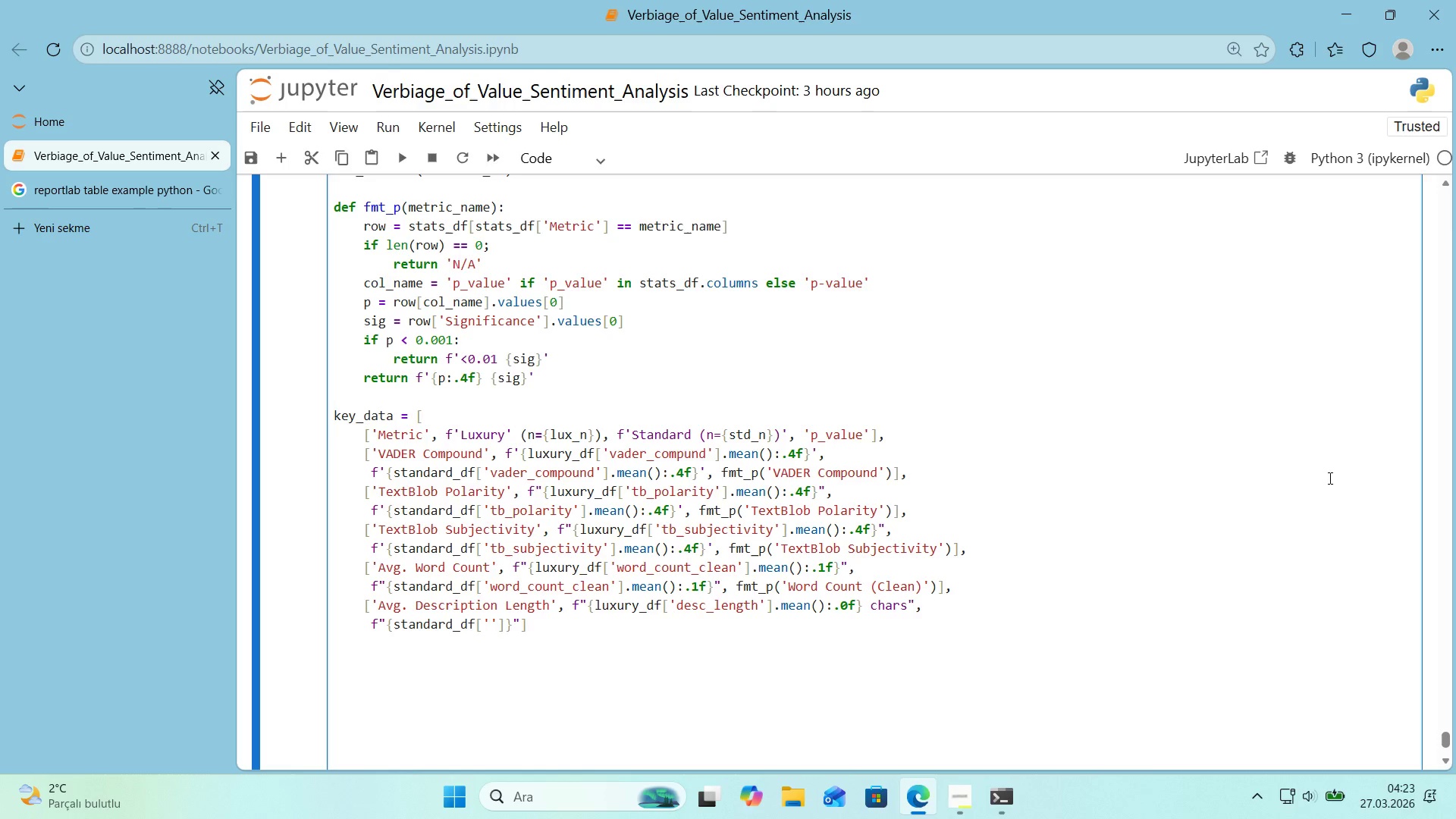 
type(desc_lenght)
key(Backspace)
key(Backspace)
type(th)
 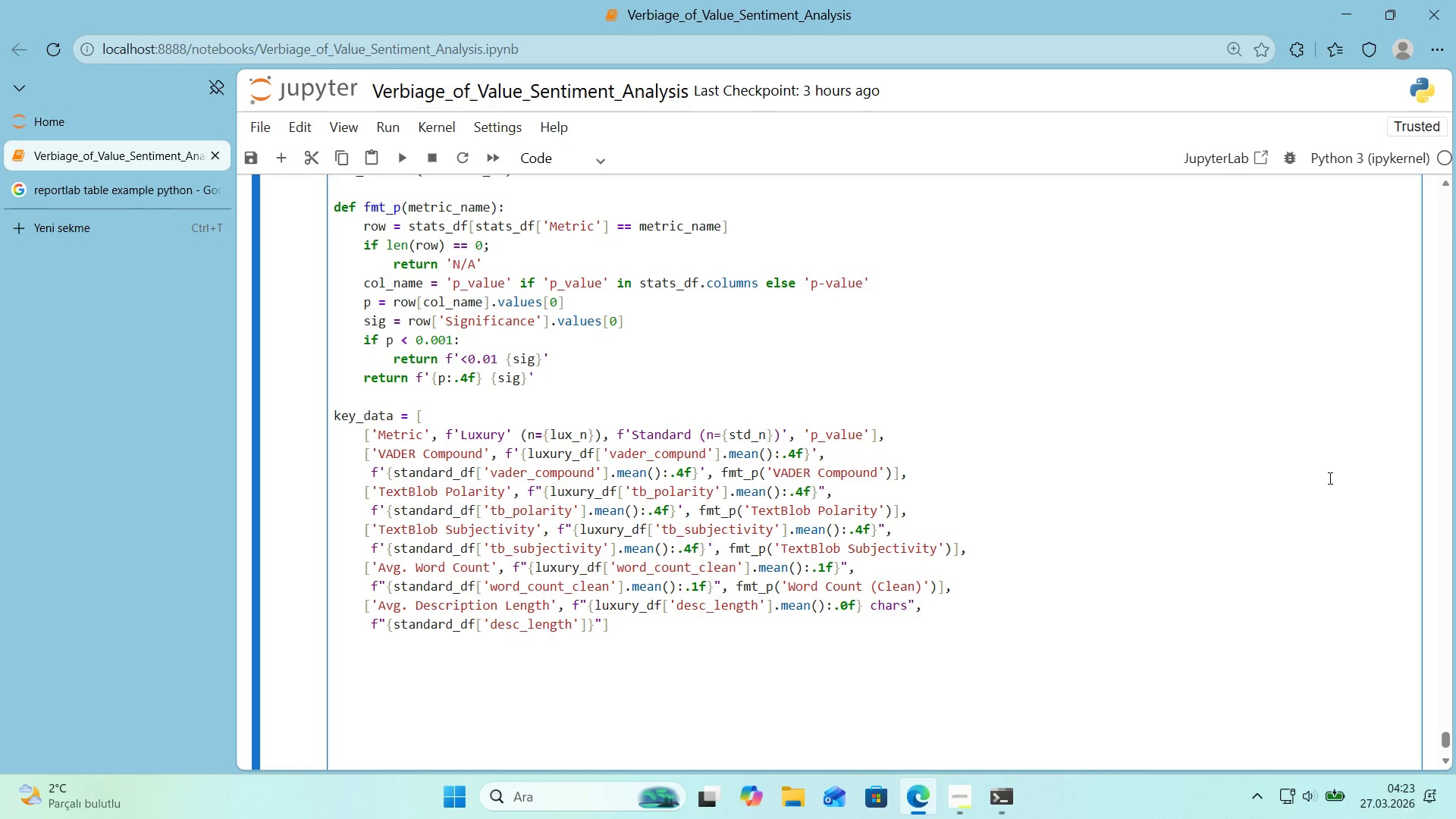 
key(ArrowRight)
 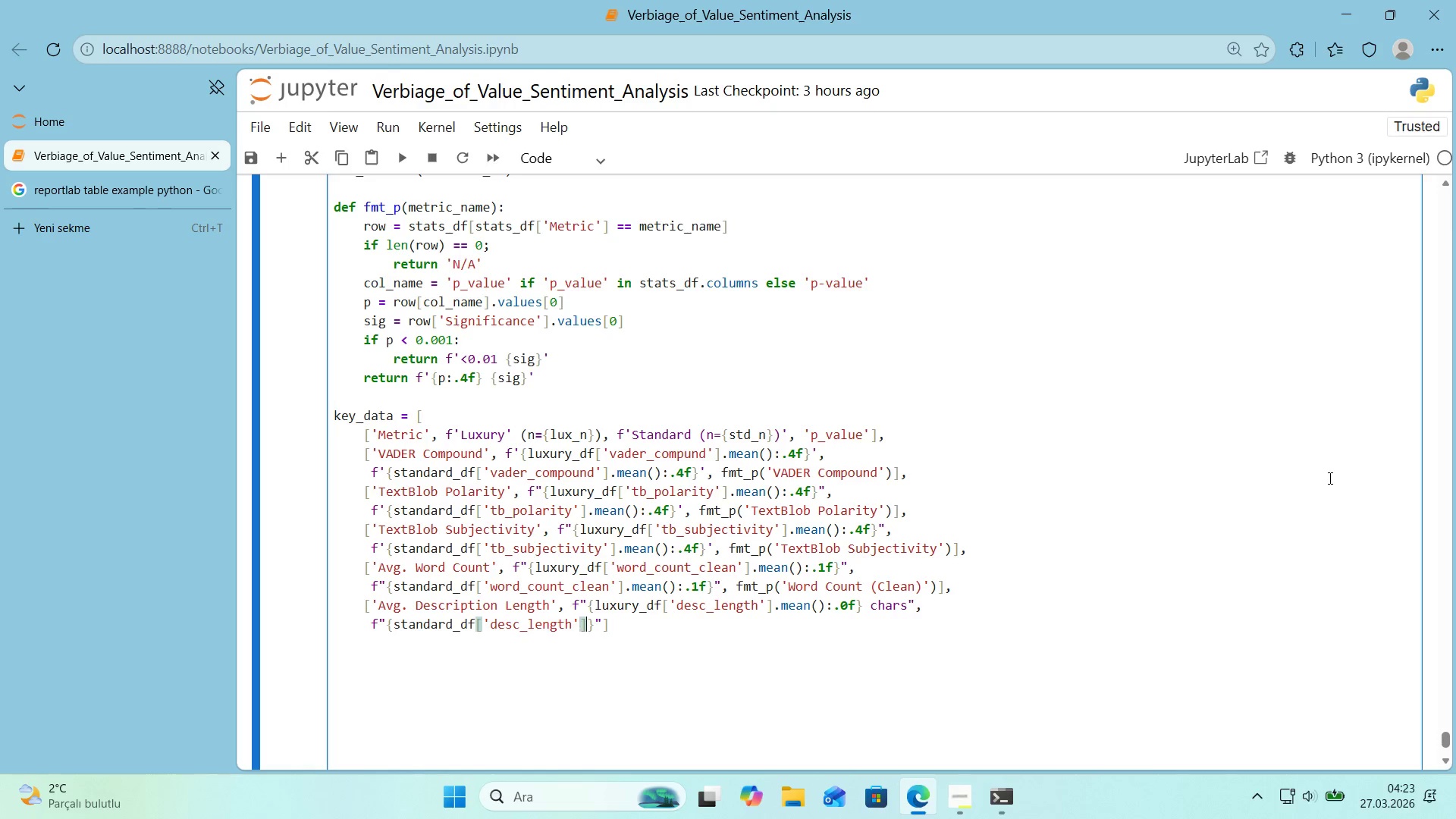 
key(ArrowRight)
 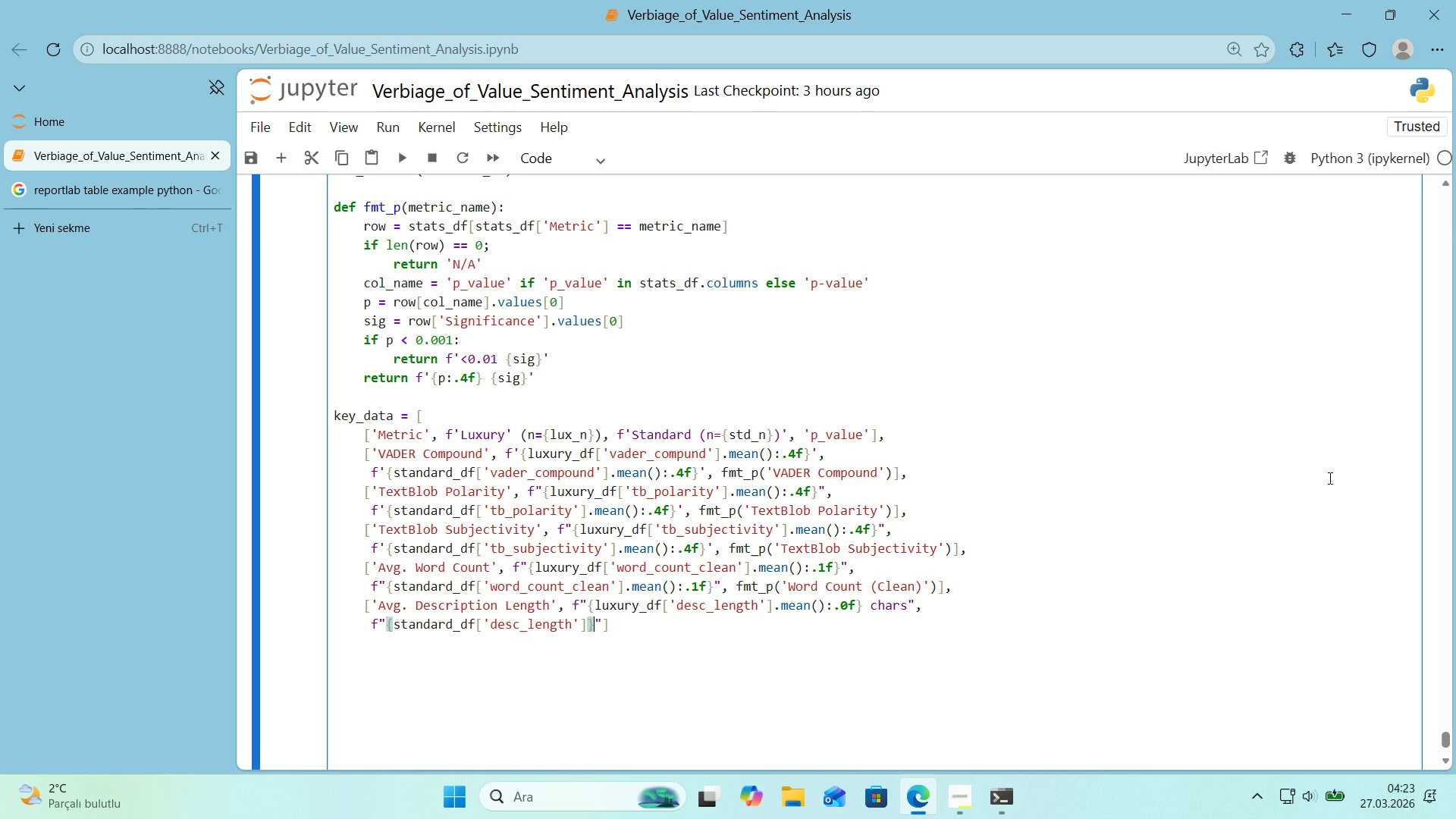 
key(ArrowRight)
 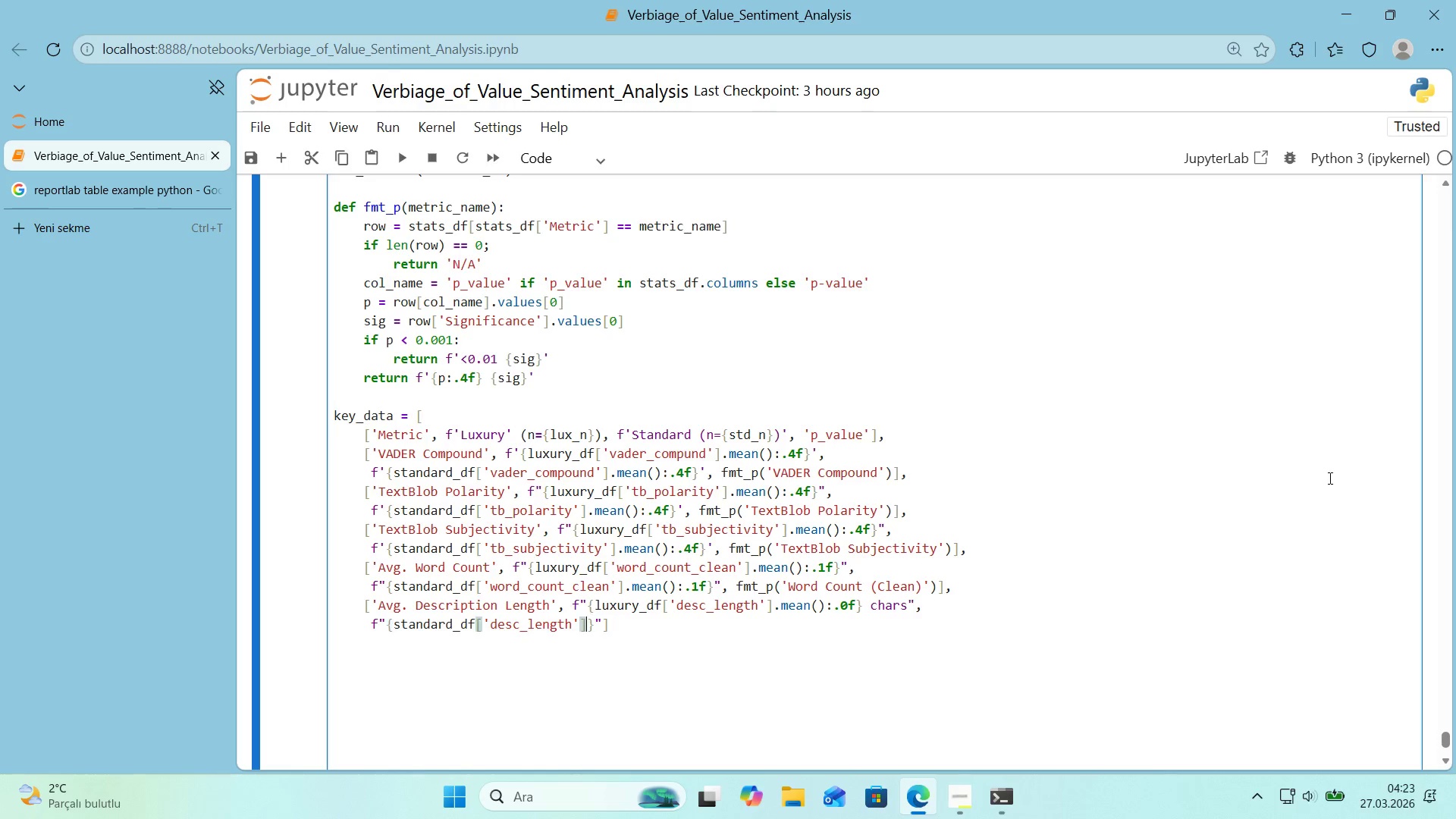 
key(ArrowLeft)
 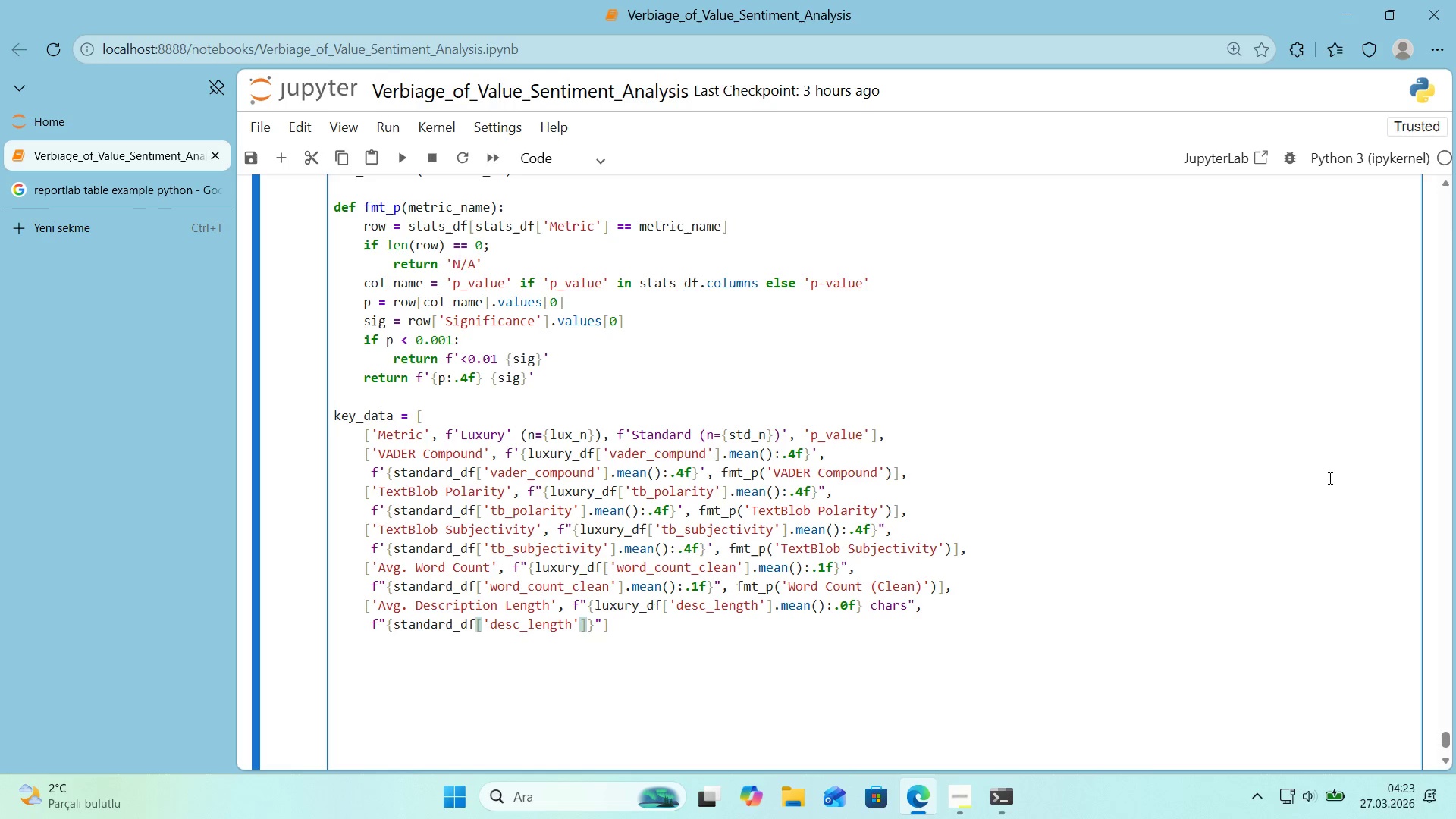 
type(.mean*()
 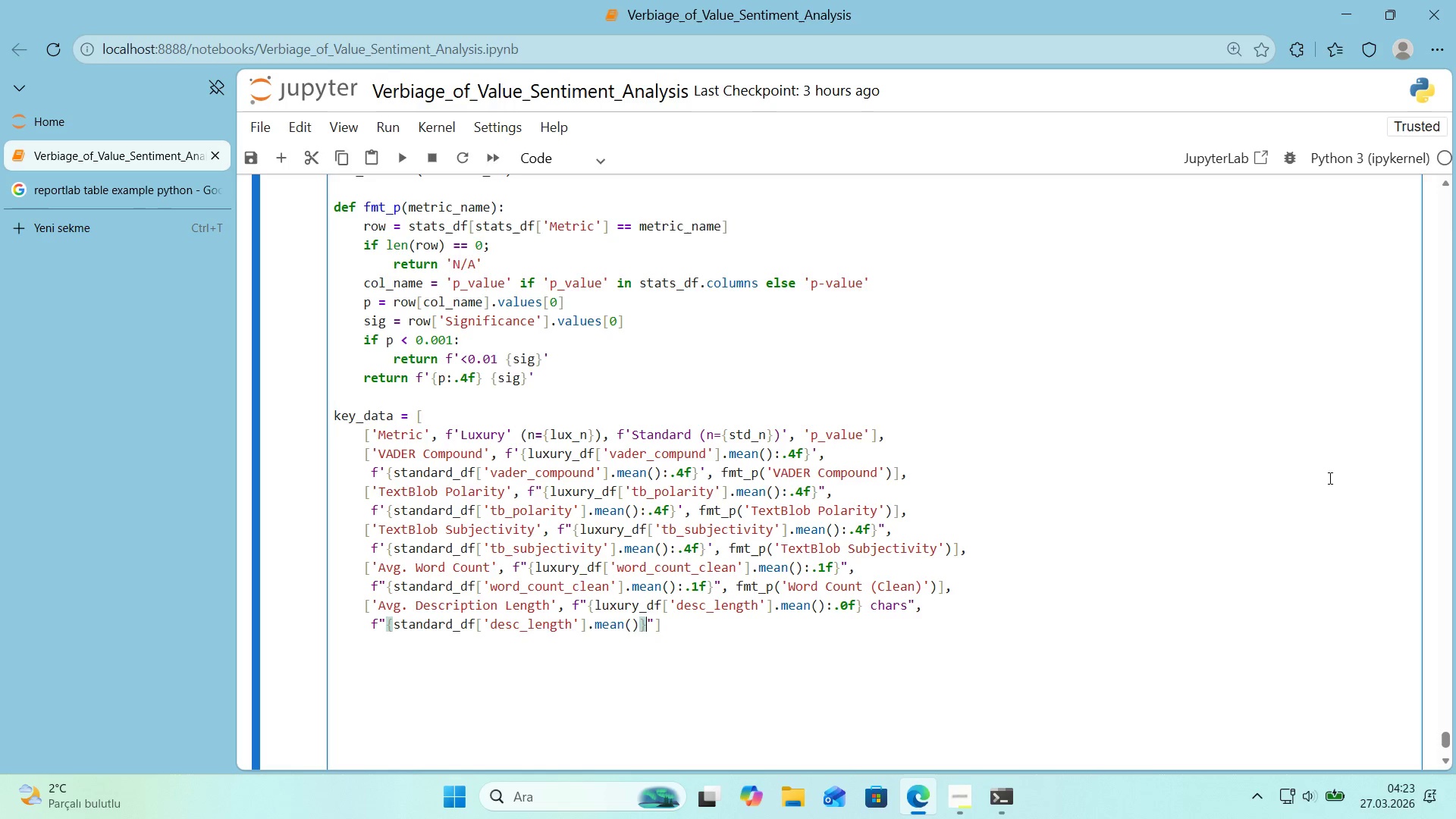 
 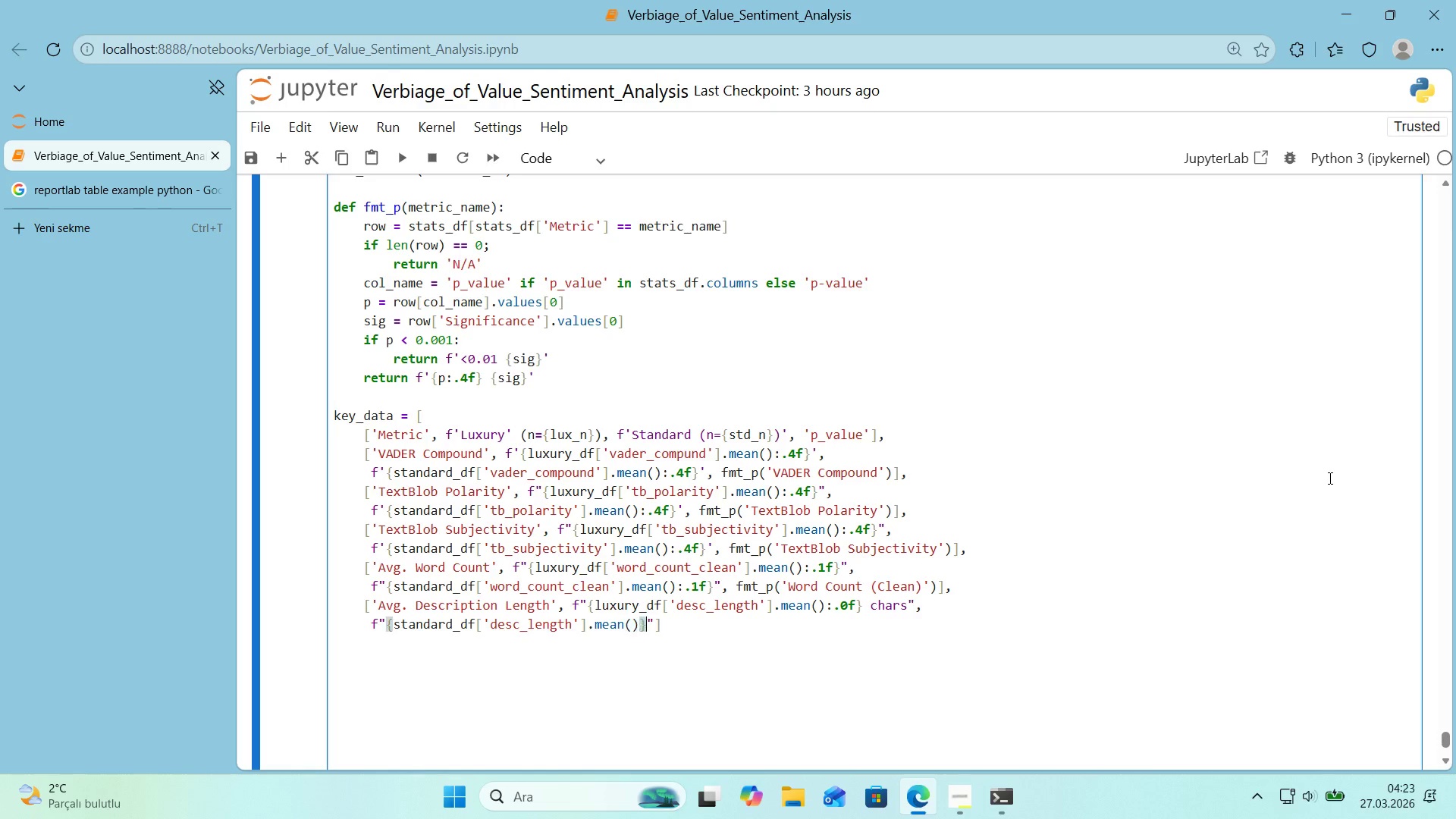 
key(ArrowRight)
 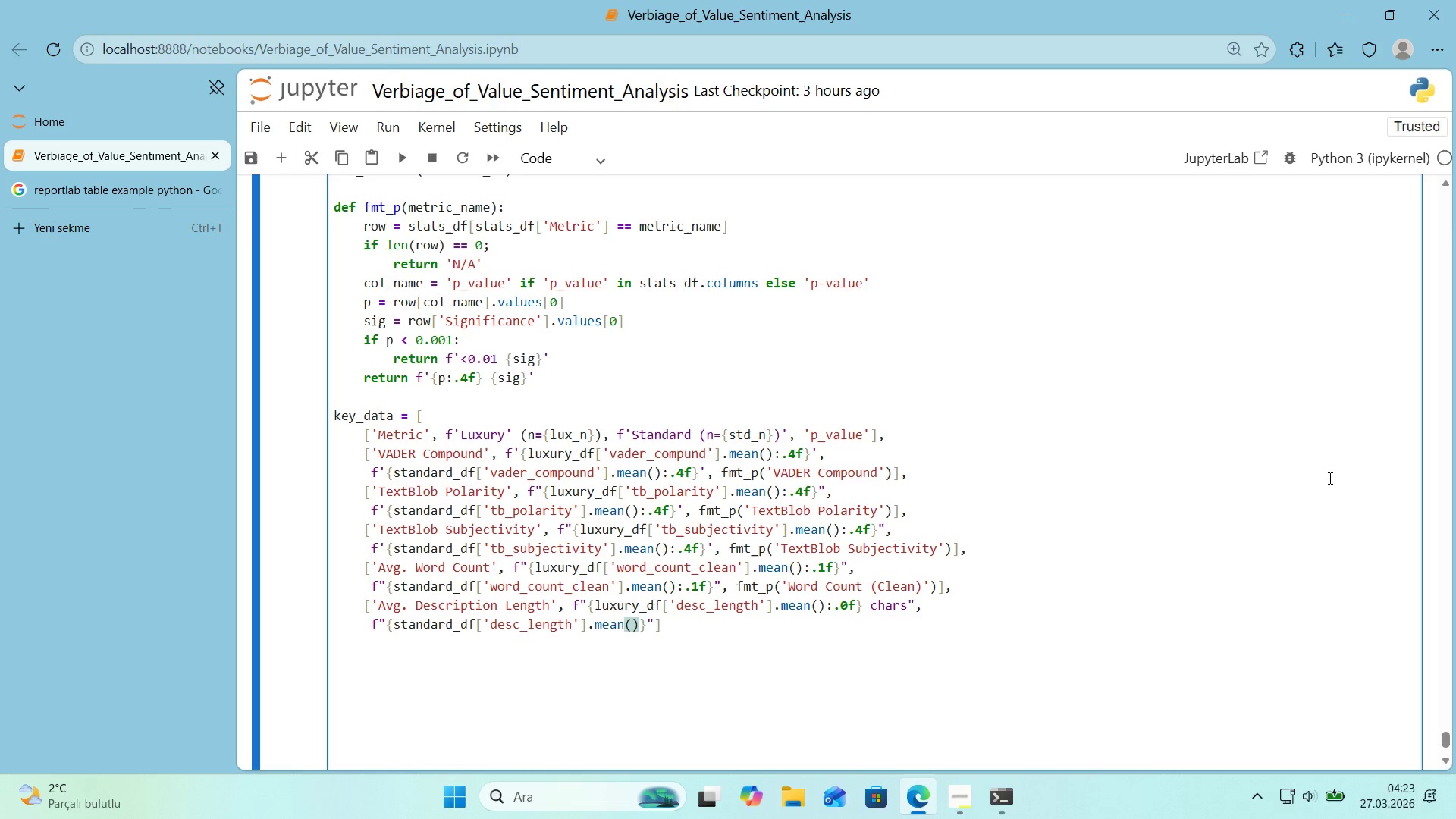 
key(ArrowLeft)
 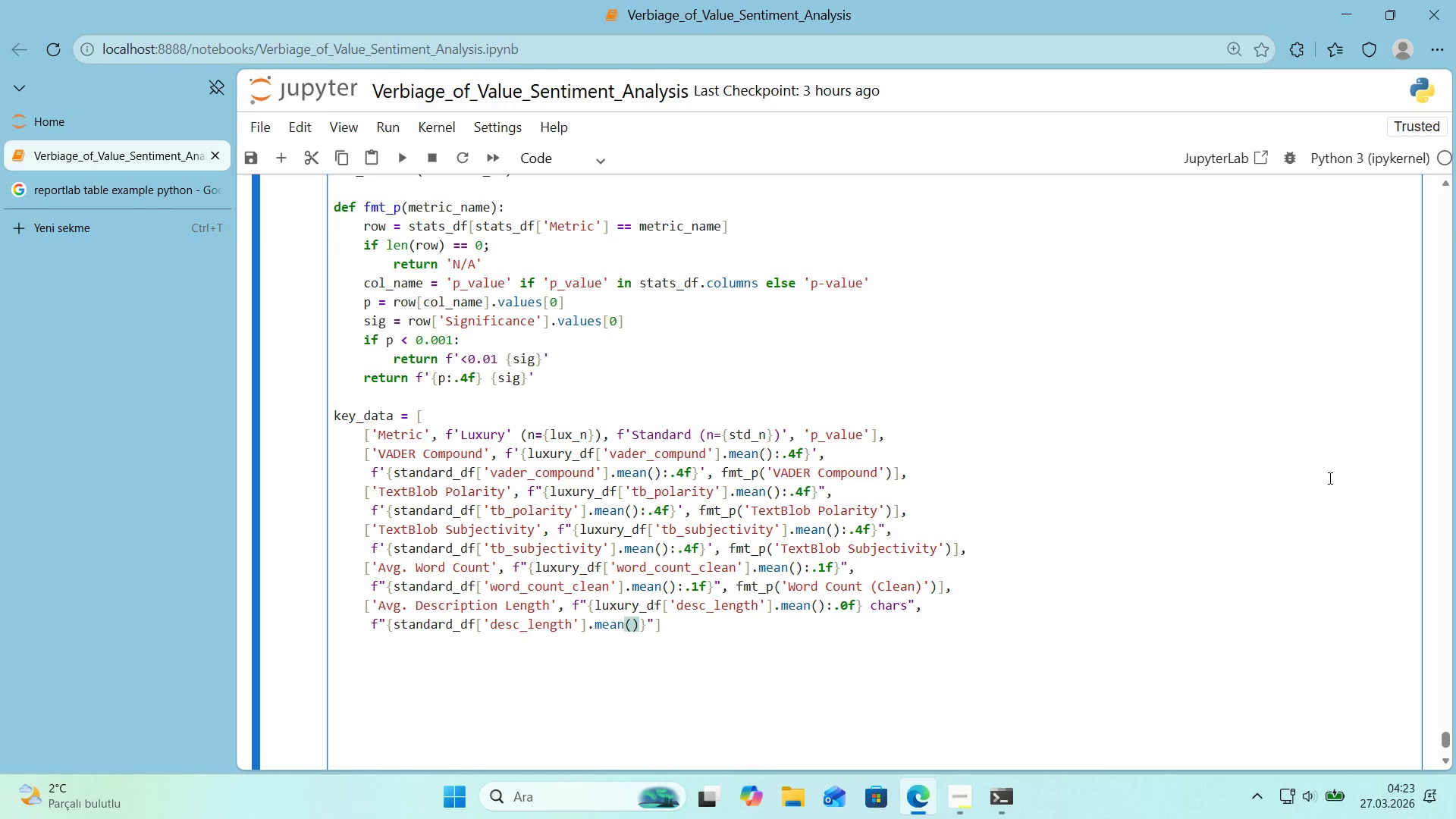 
key(Shift+ShiftRight)
 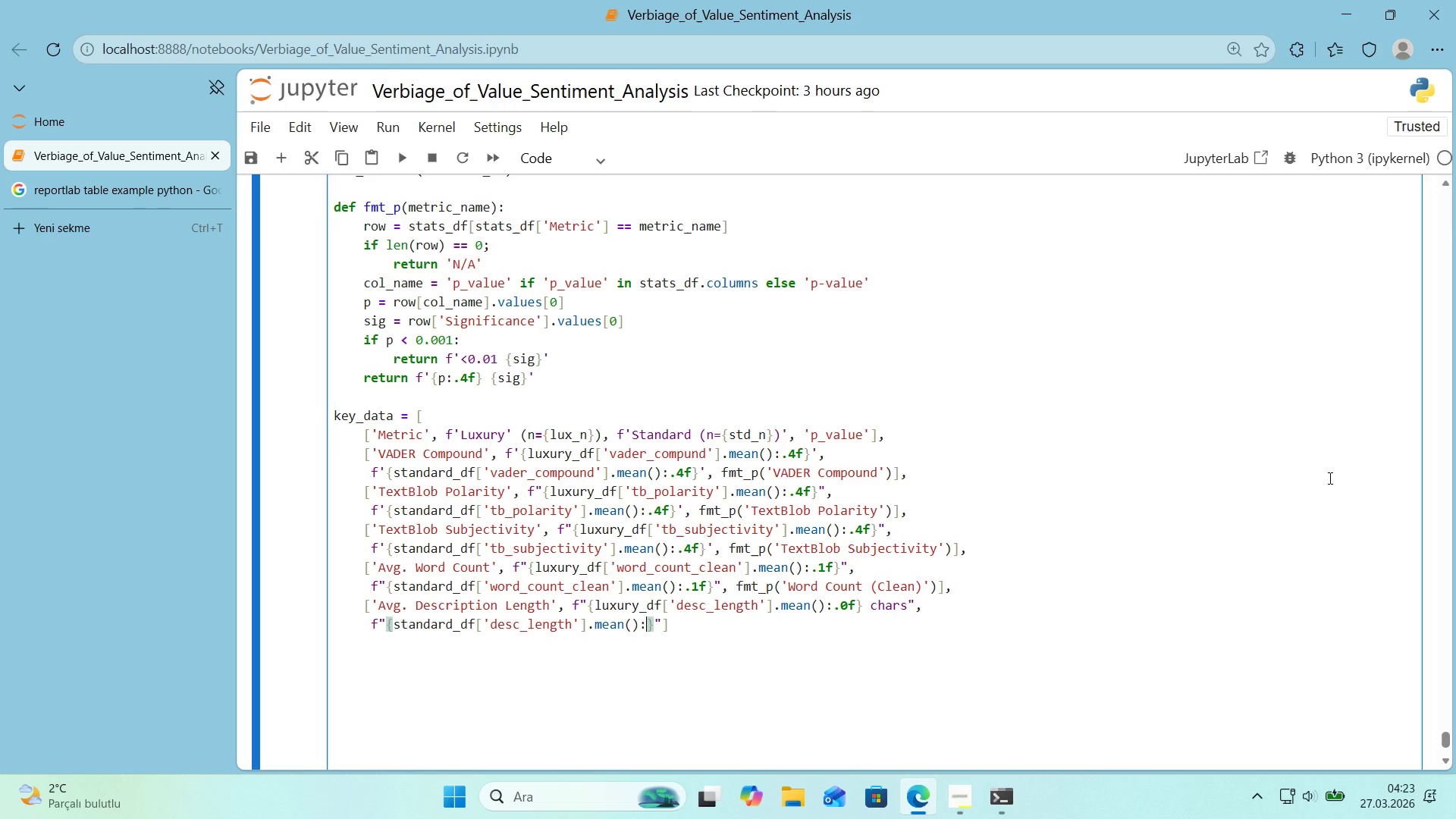 
key(Shift+Period)
 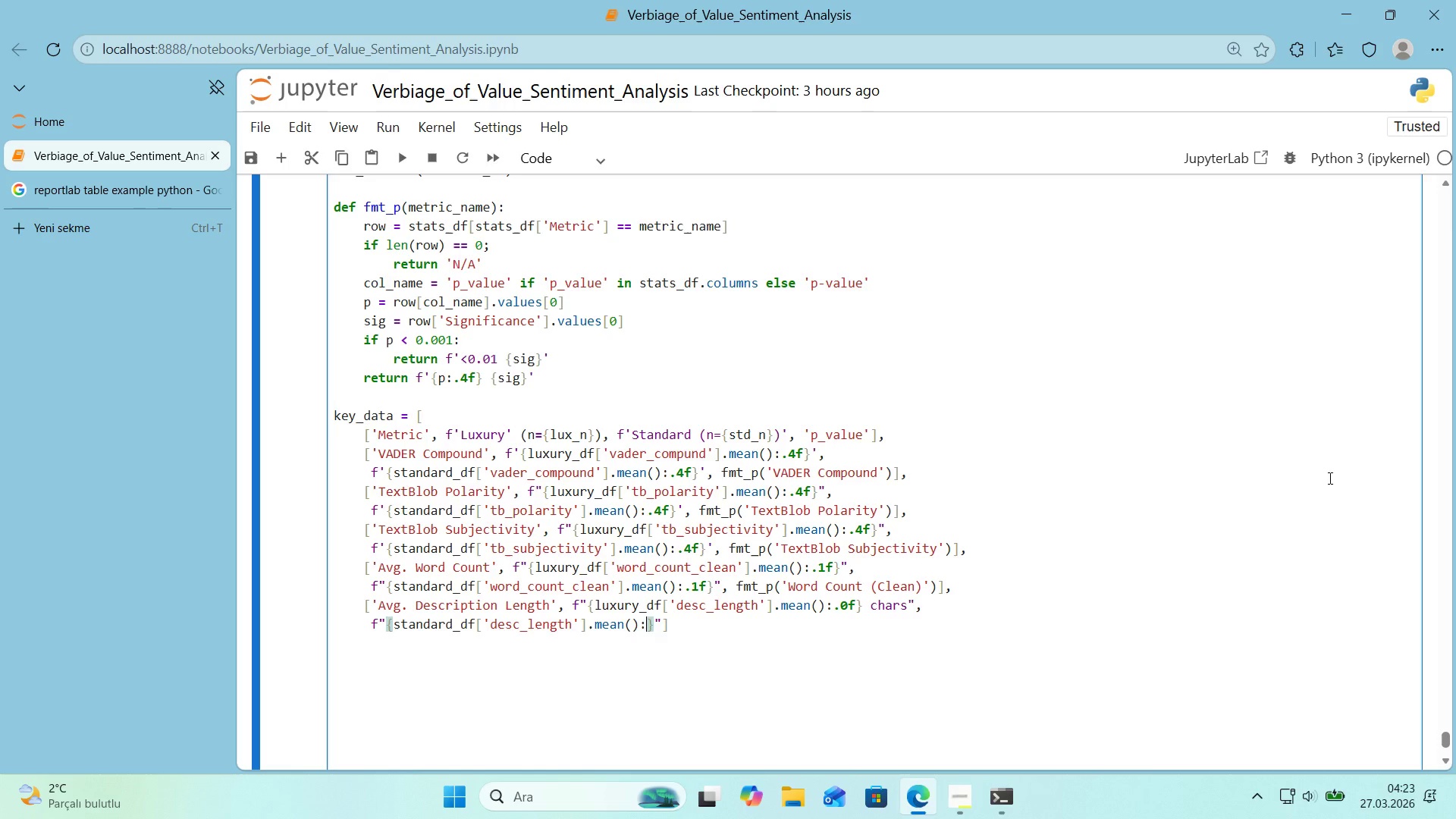 
key(Period)
 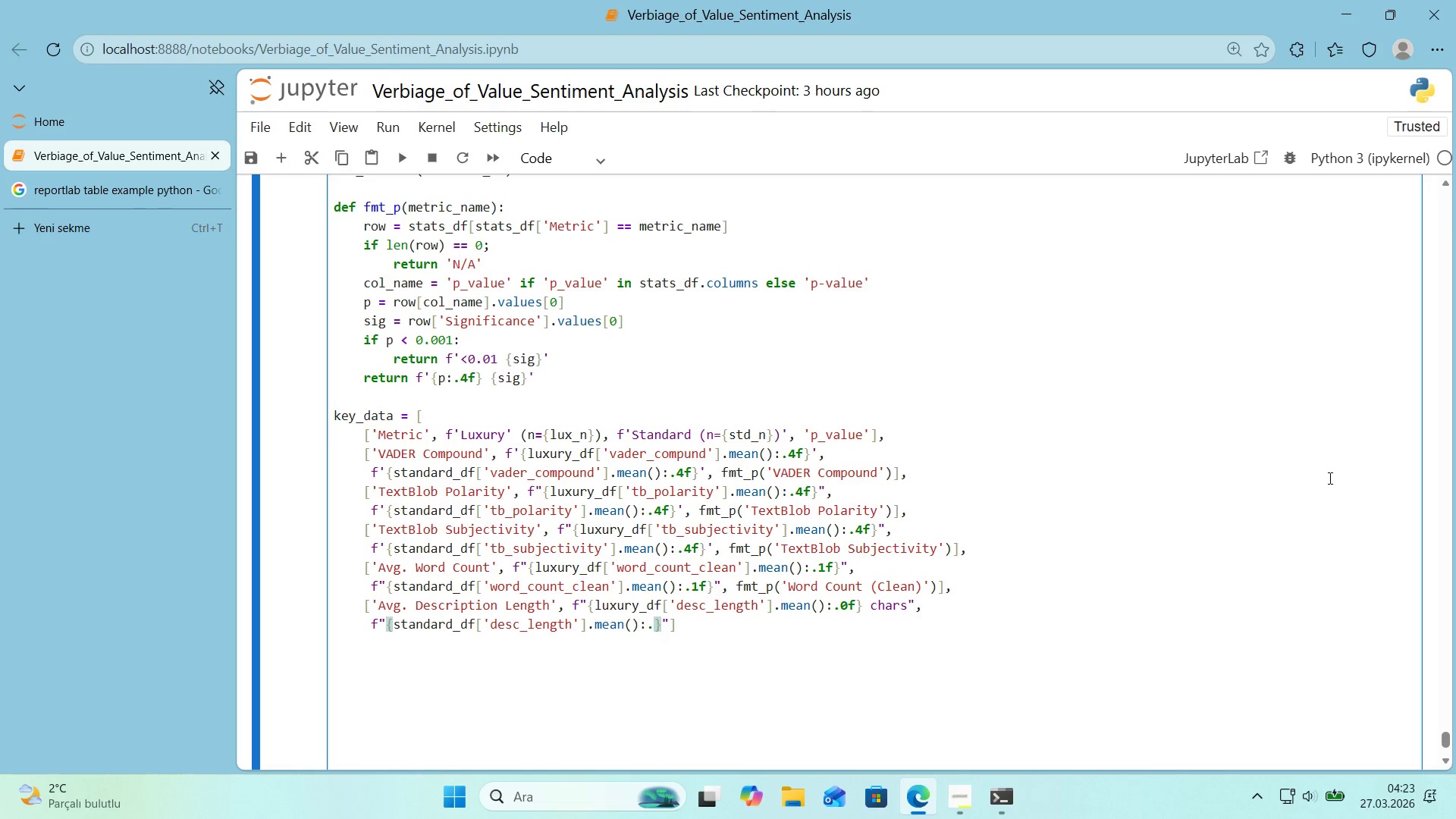 
key(Numpad0)
 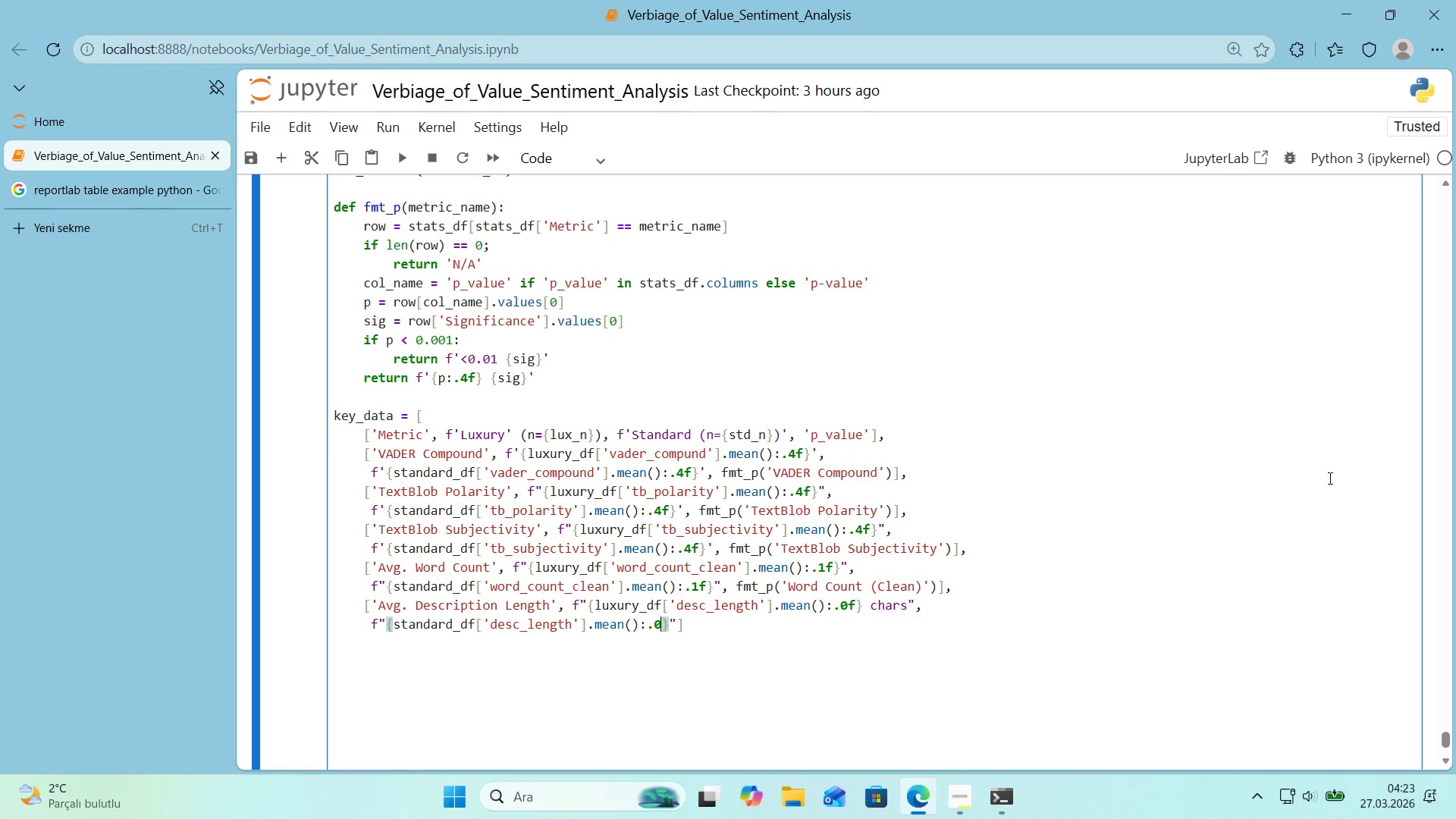 
key(F)
 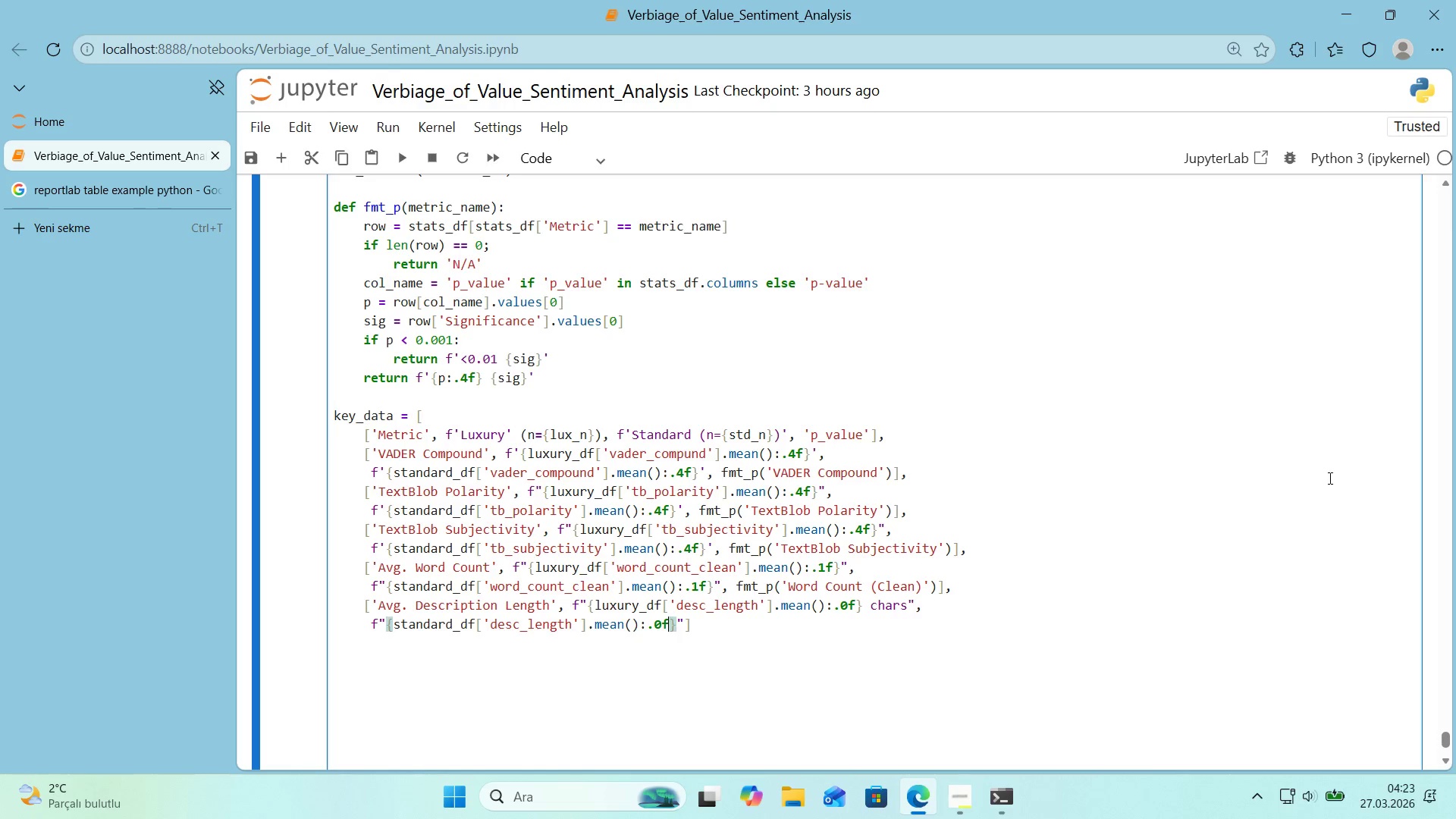 
key(ArrowRight)
 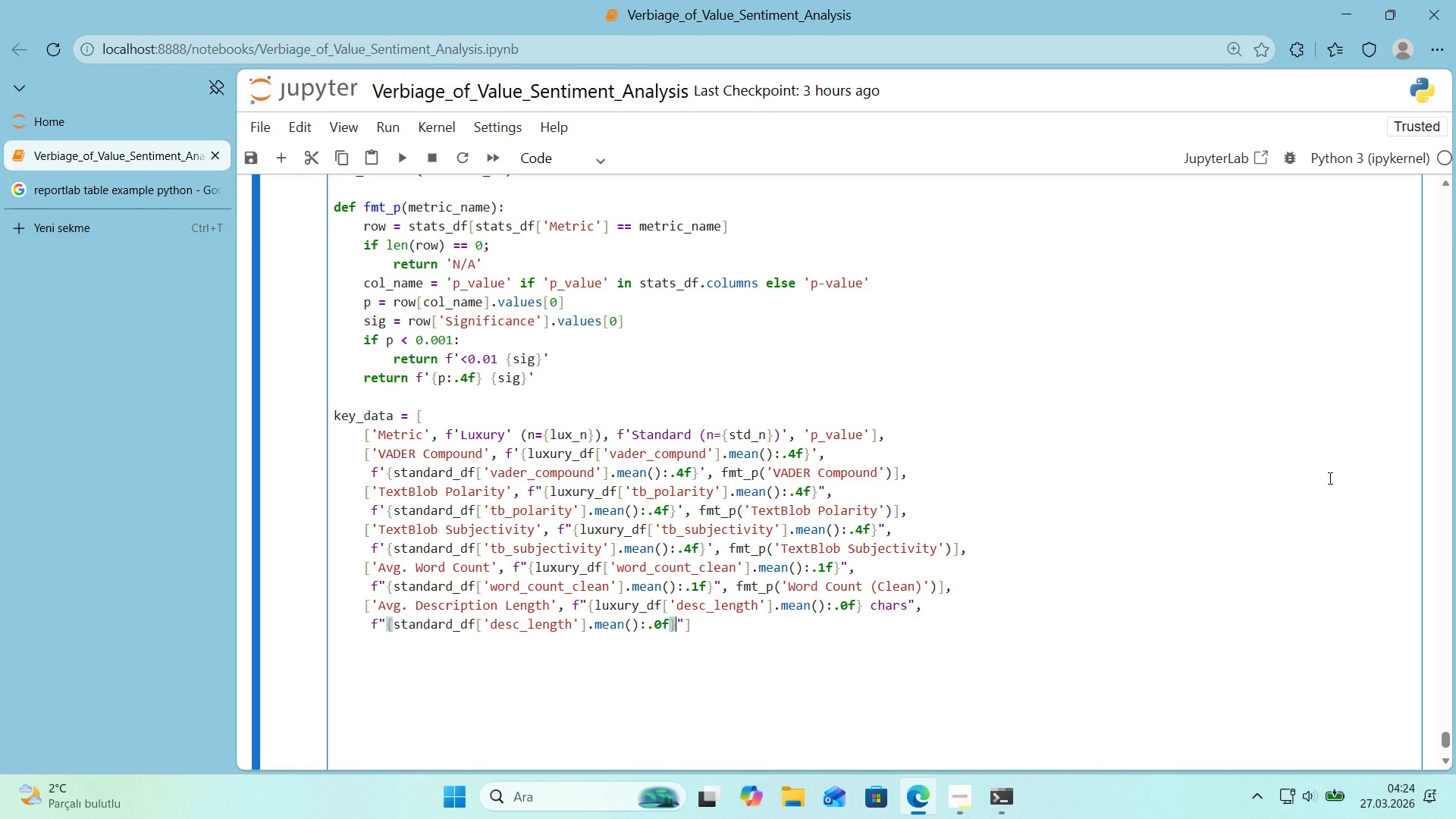 
type( chars)
 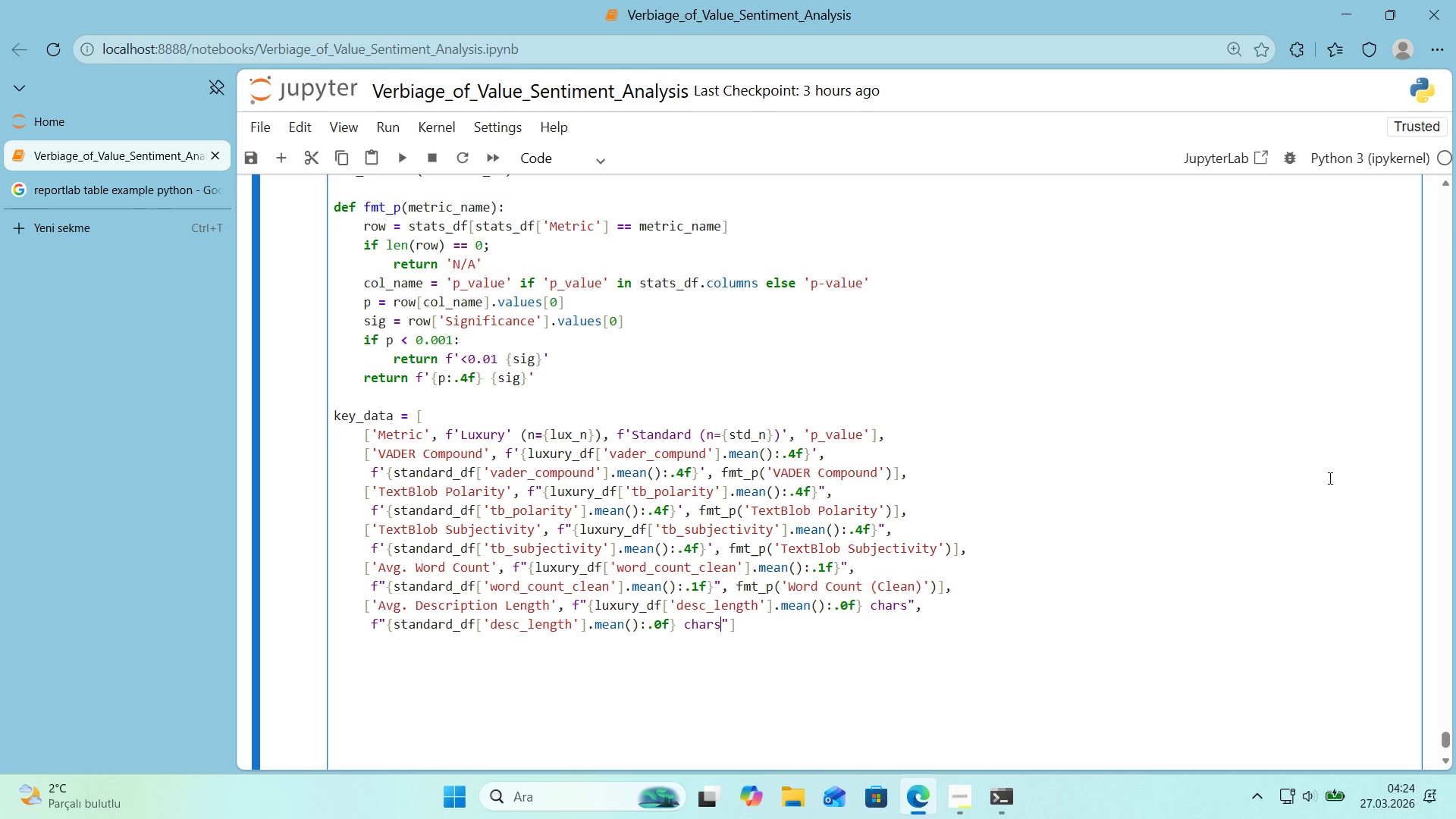 
key(ArrowRight)
 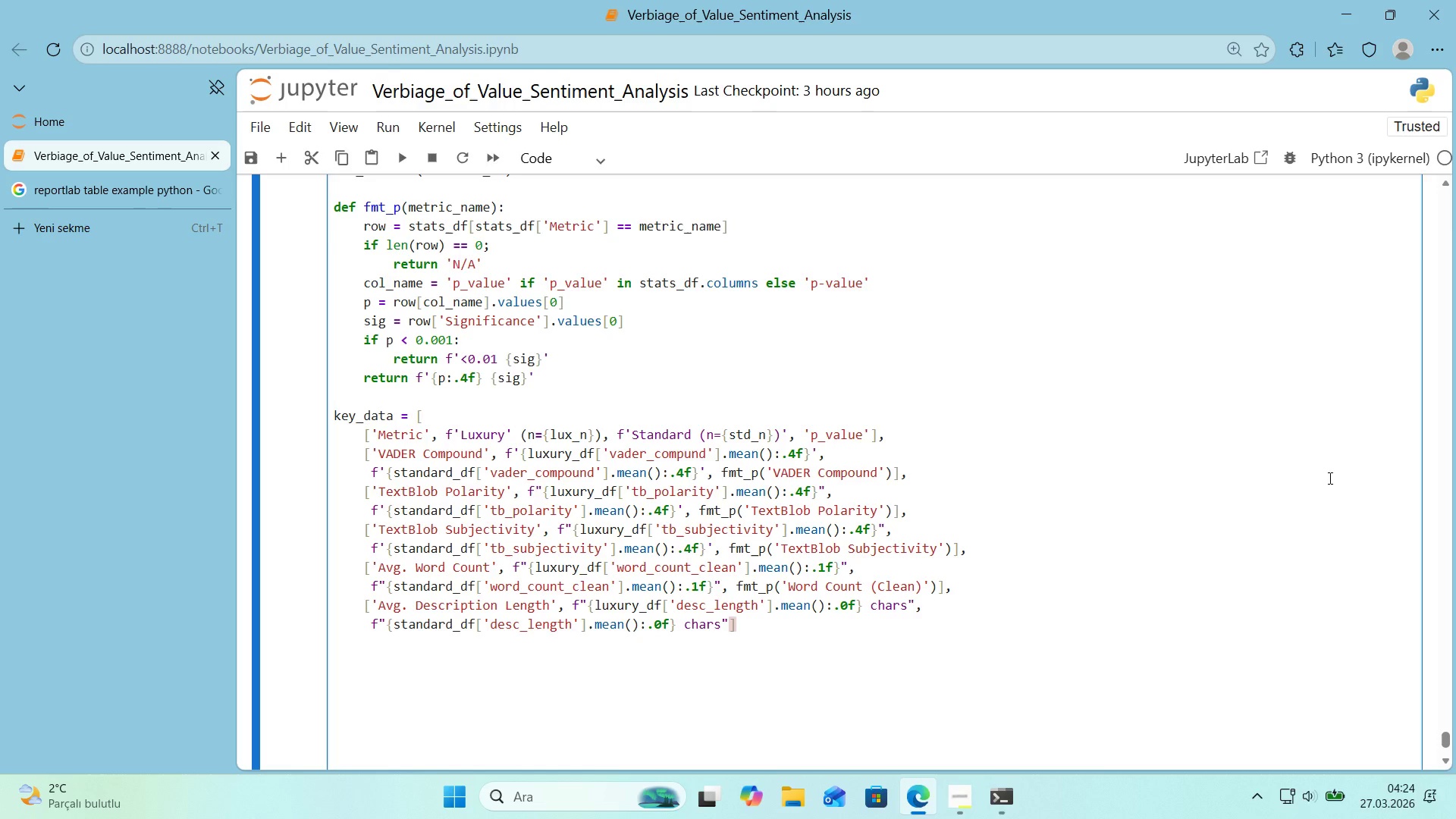 
key(ArrowLeft)
 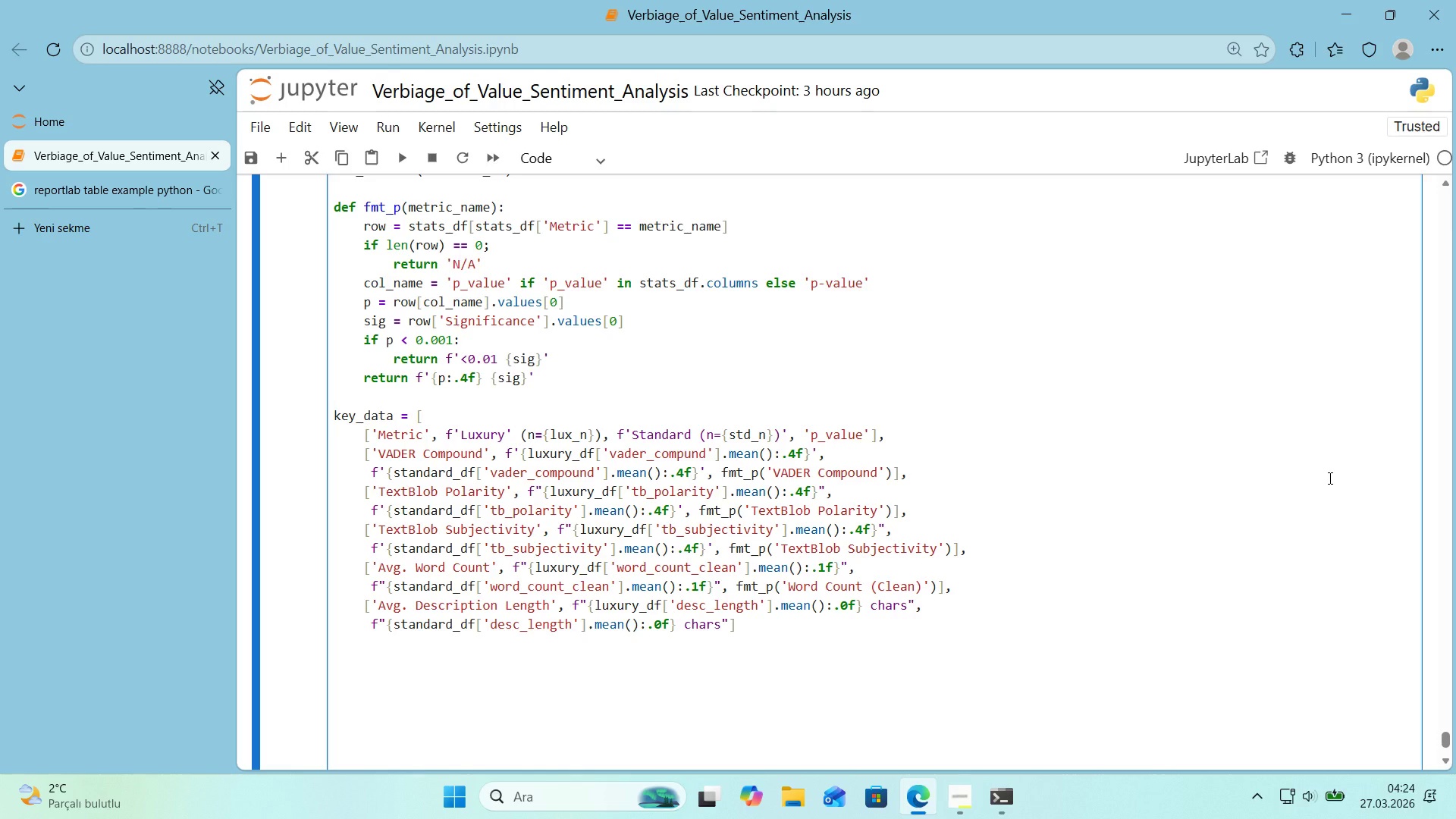 
type(, fmt_p)
 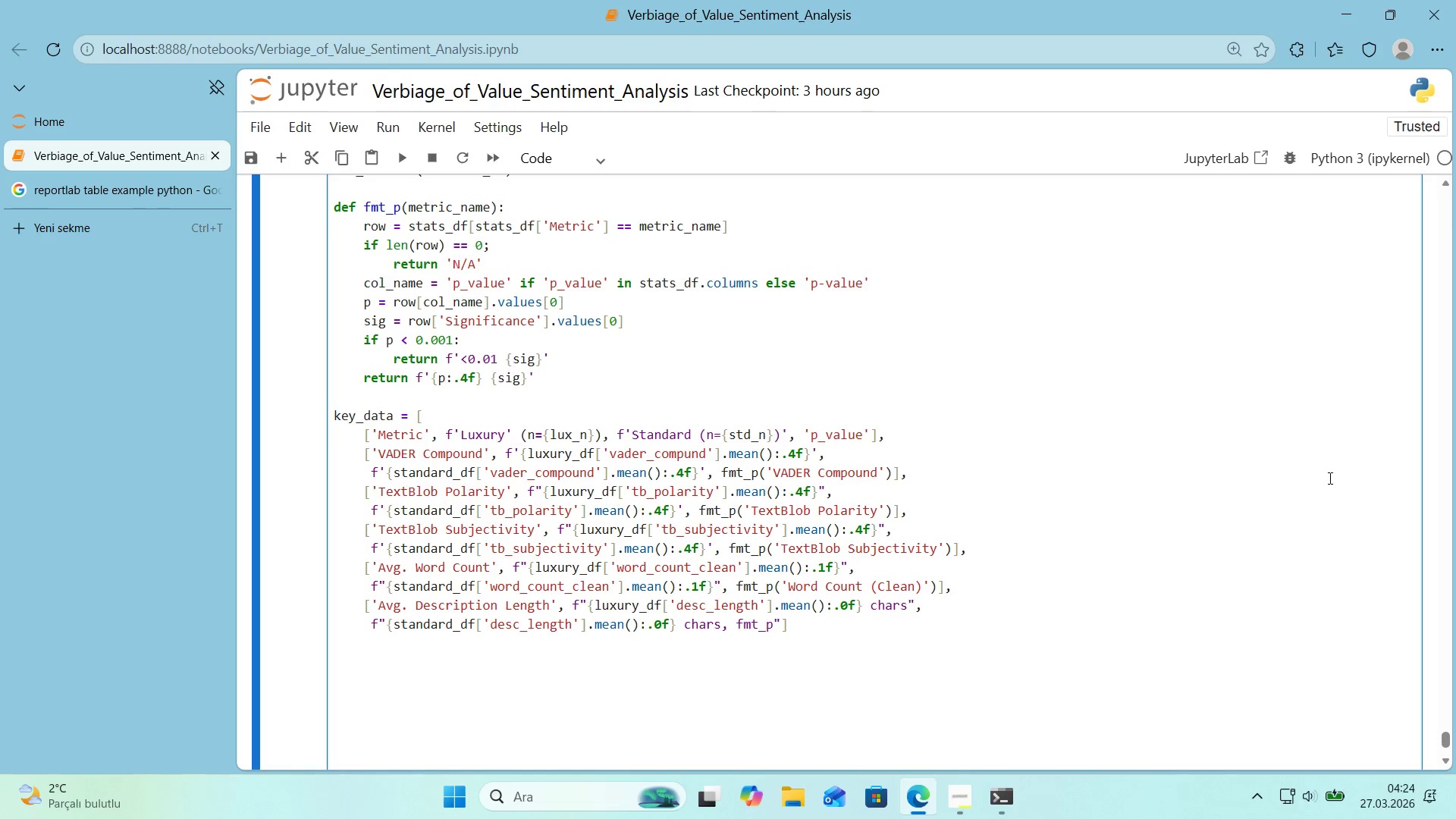 
wait(13.09)
 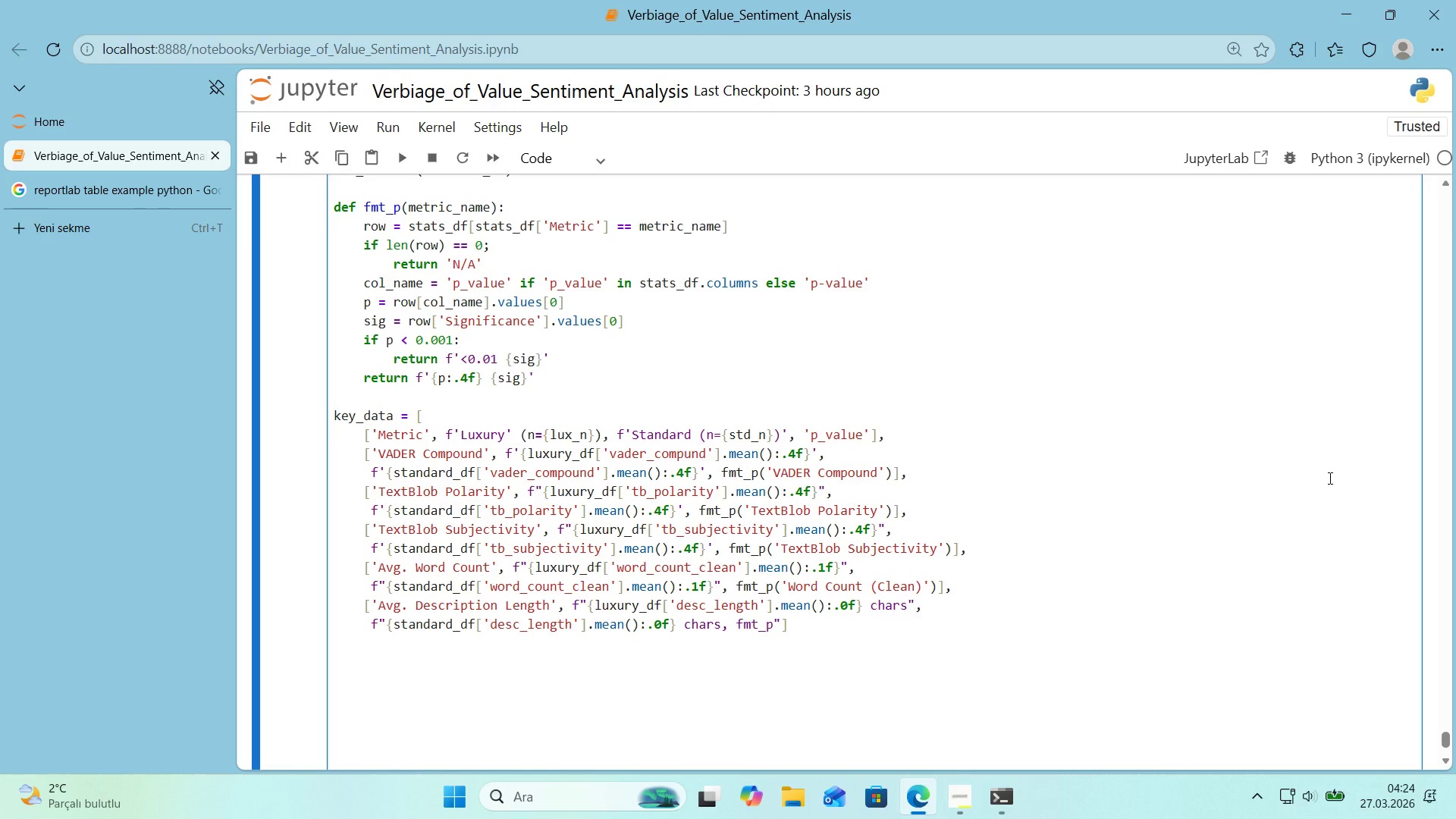 
type(*()
 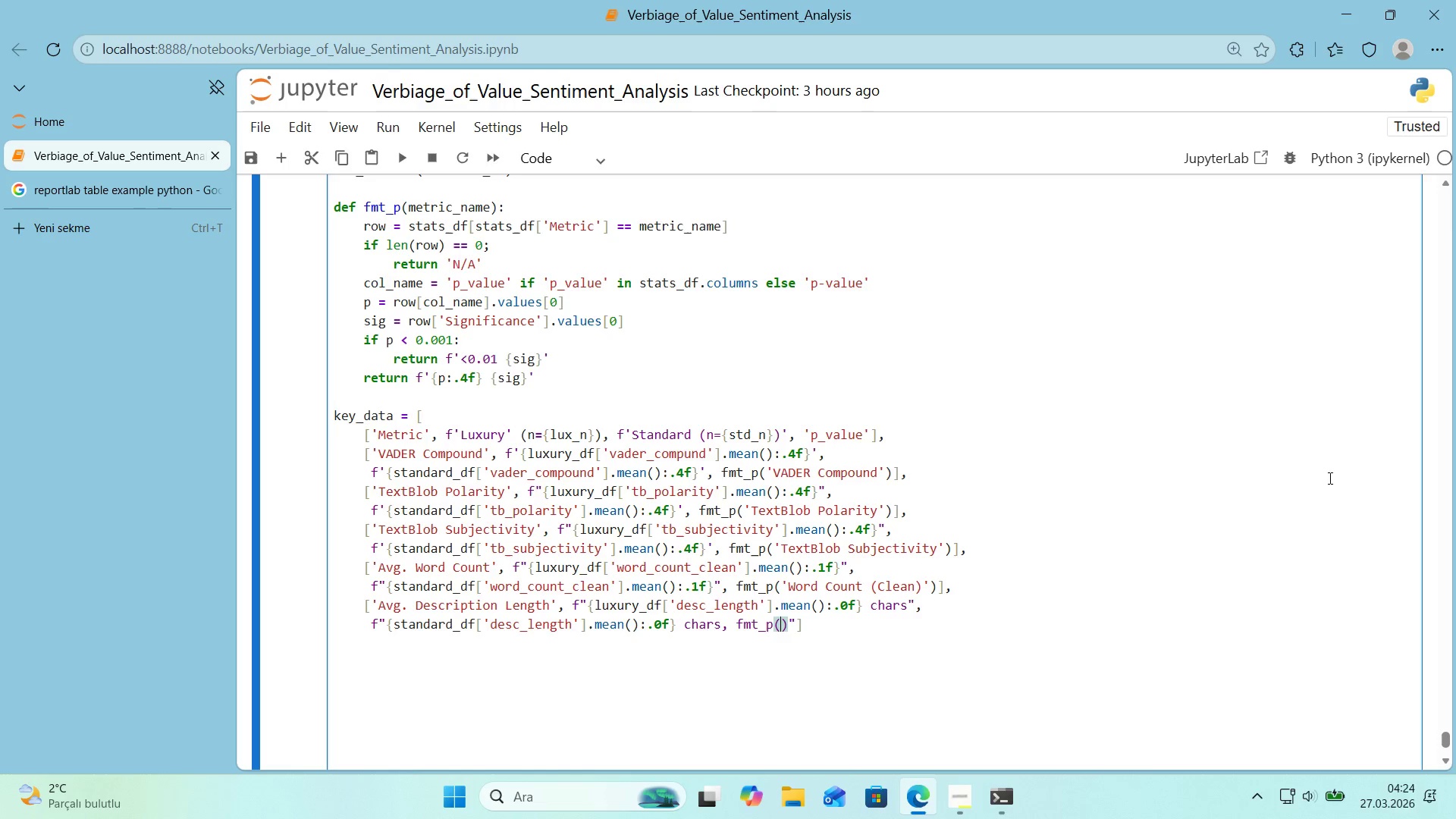 
key(ArrowLeft)
 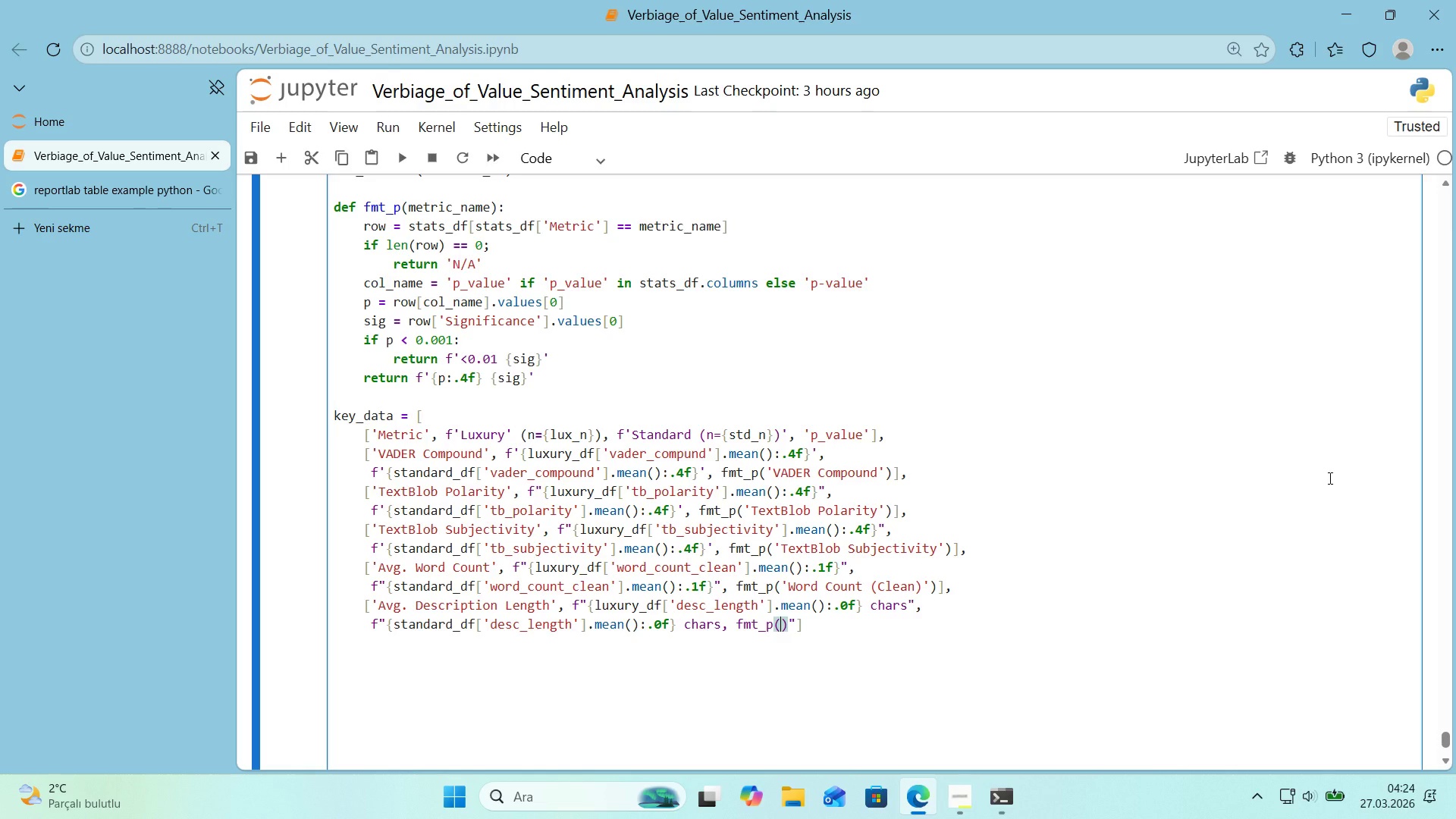 
type(@@)
 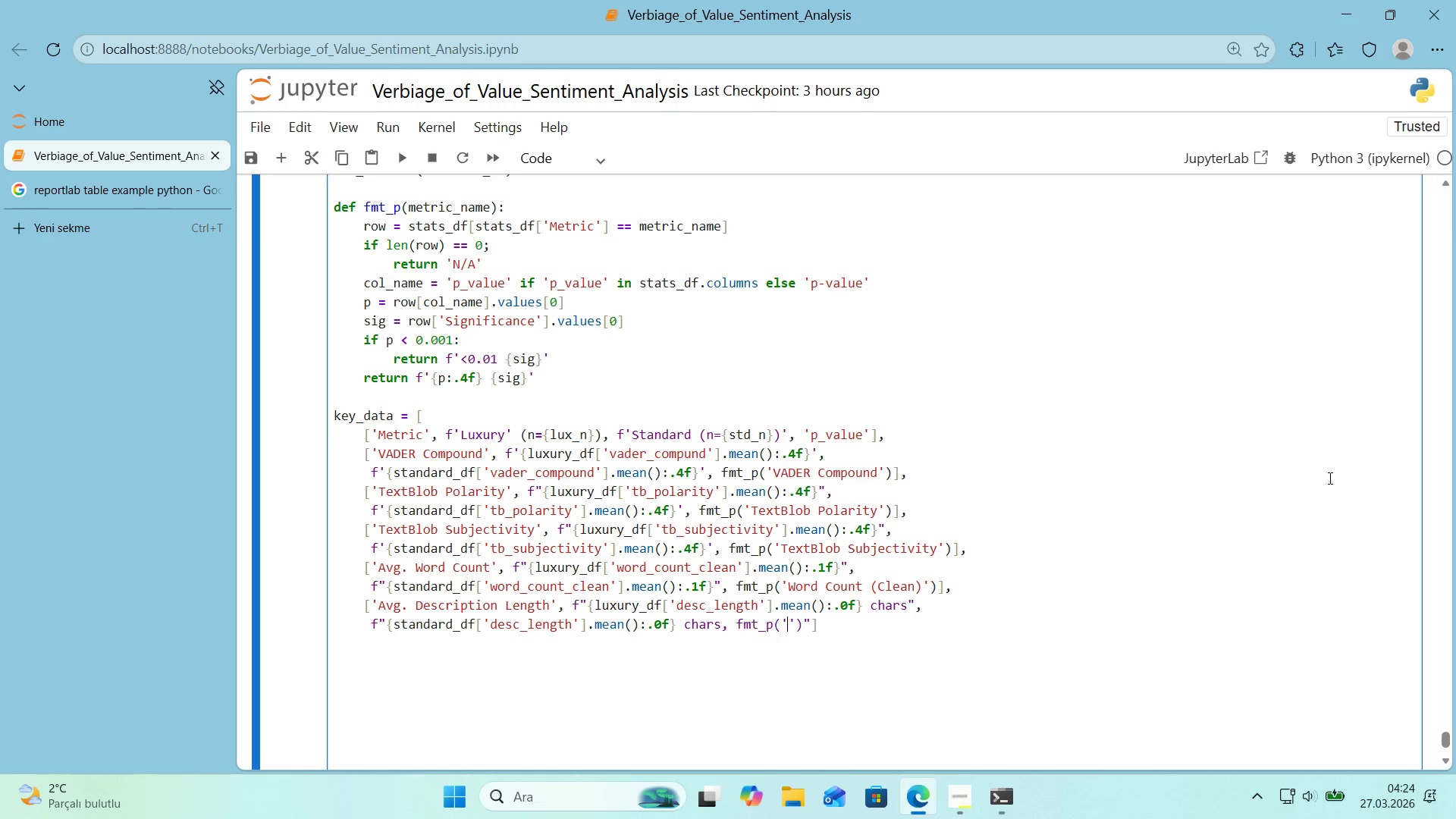 
key(ArrowLeft)
 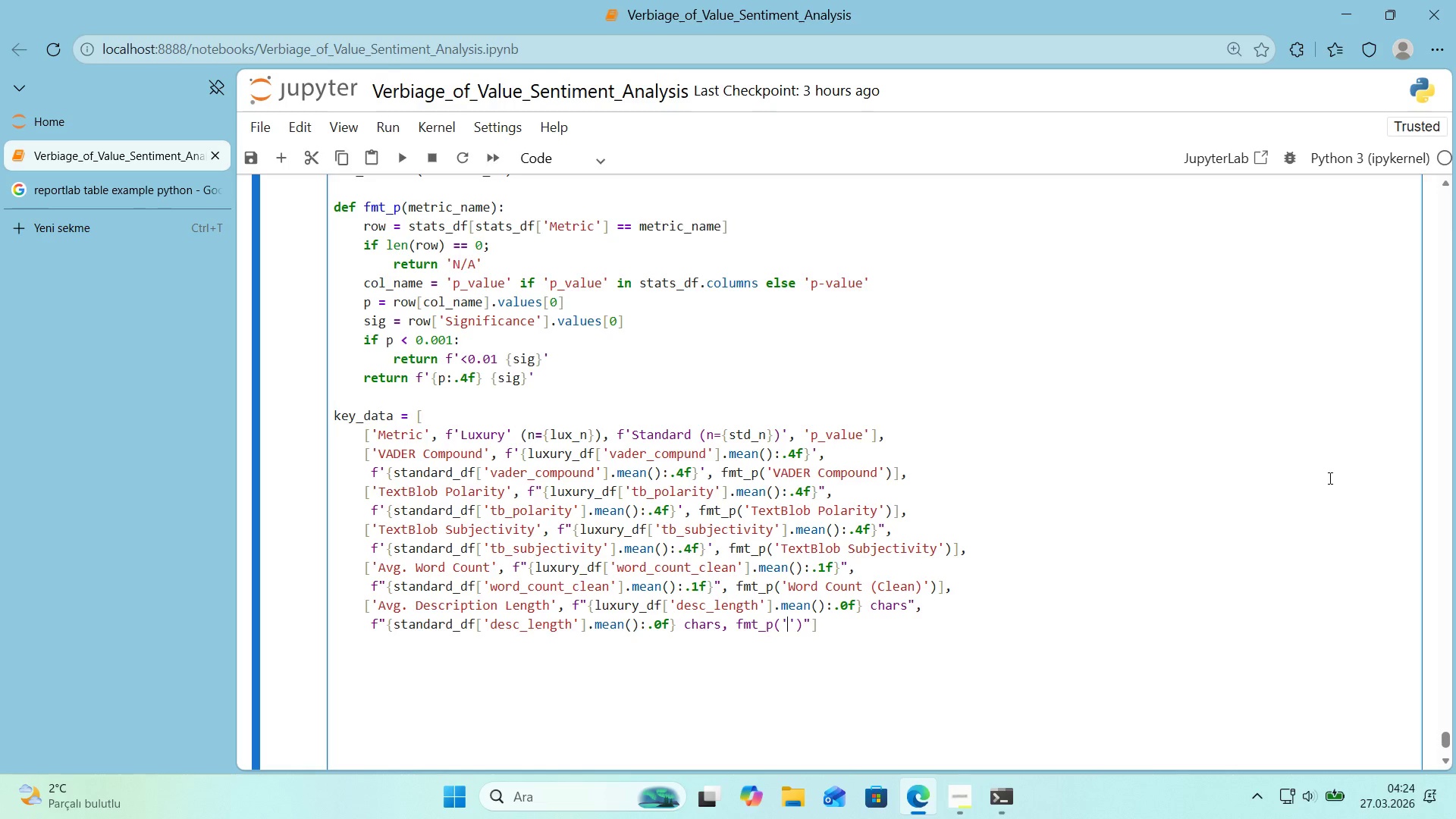 
type(Descr'pt'on Lengtg)
key(Backspace)
type(h)
 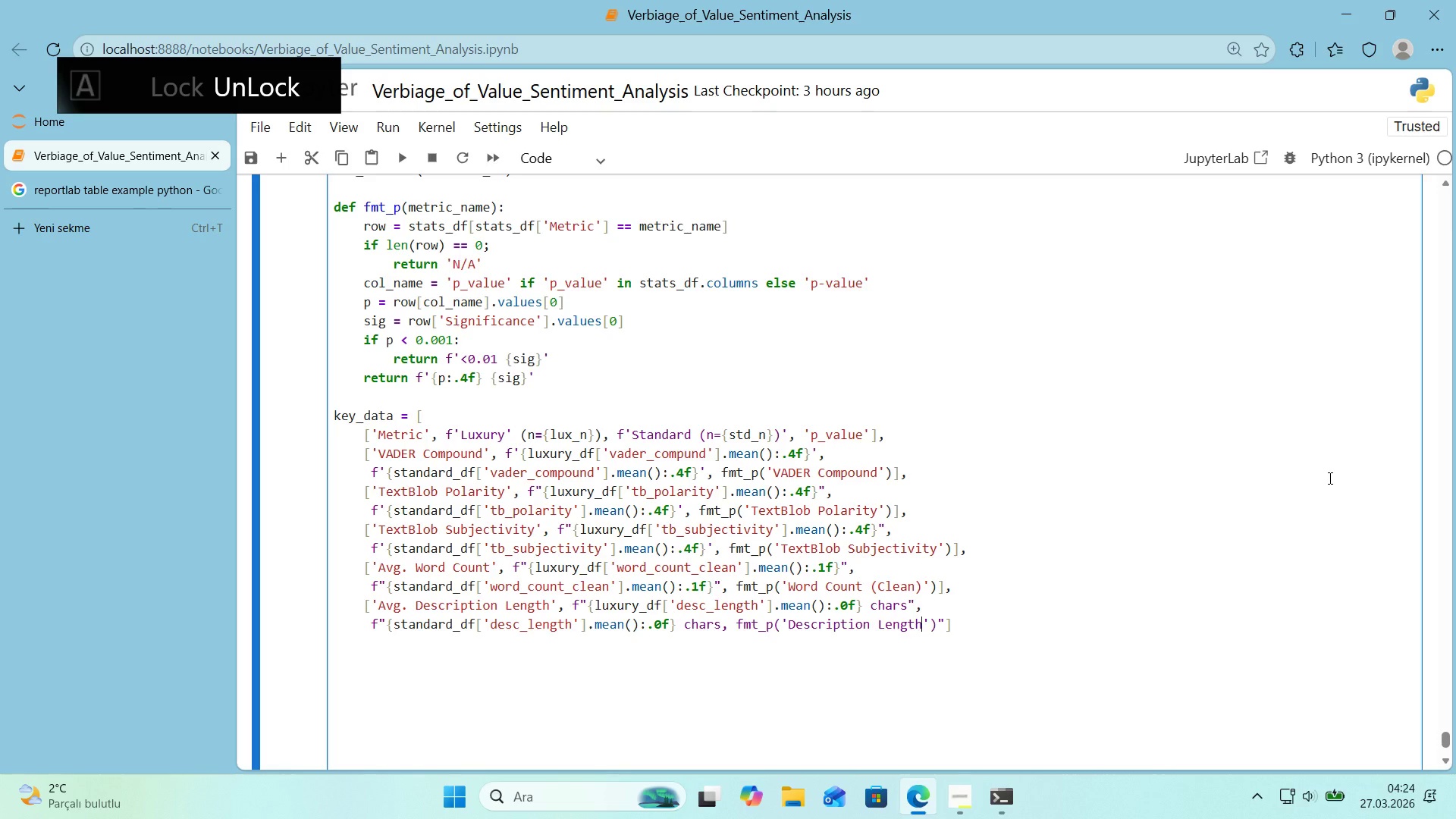 
key(ArrowRight)
 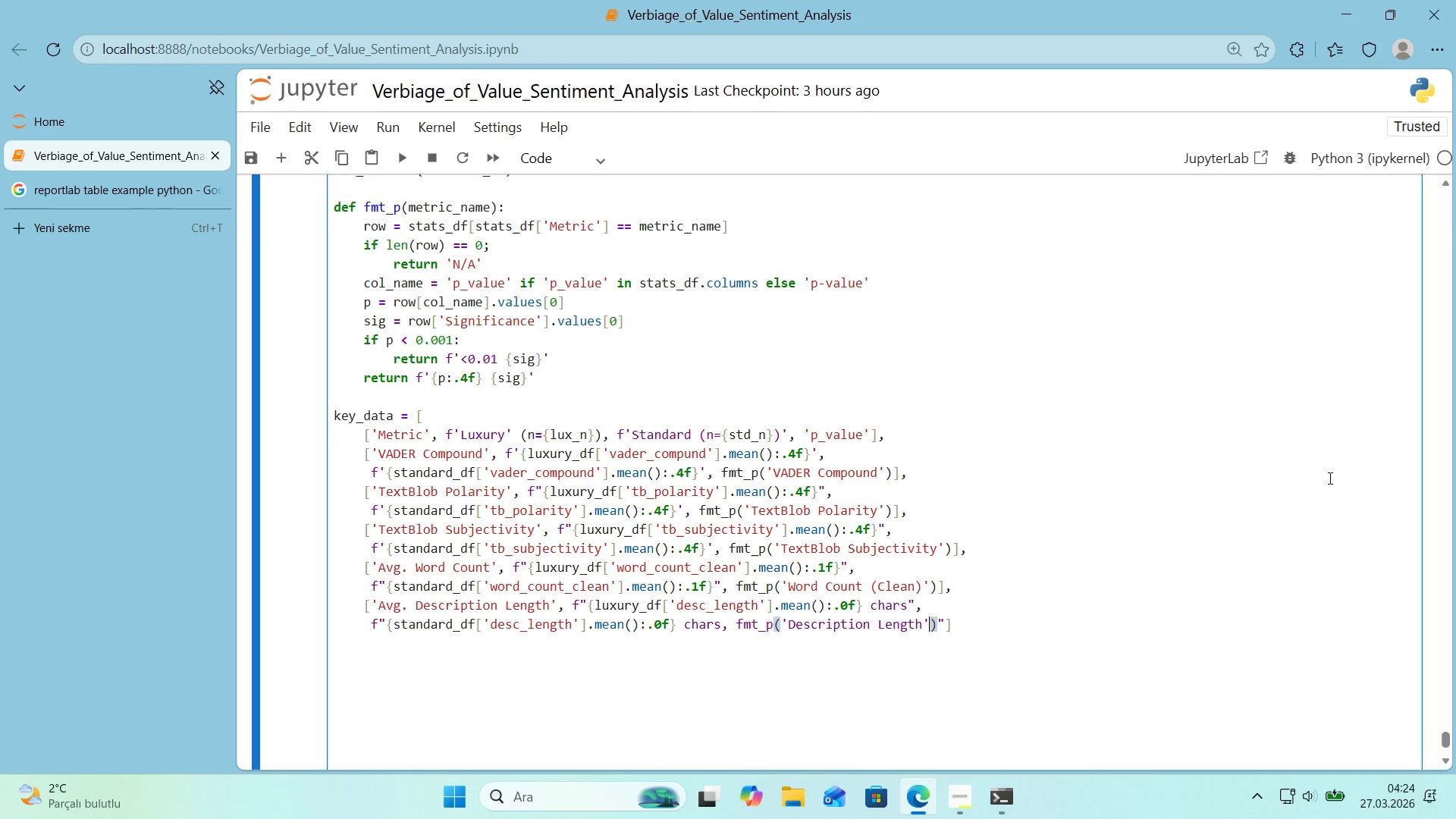 
key(ArrowRight)
 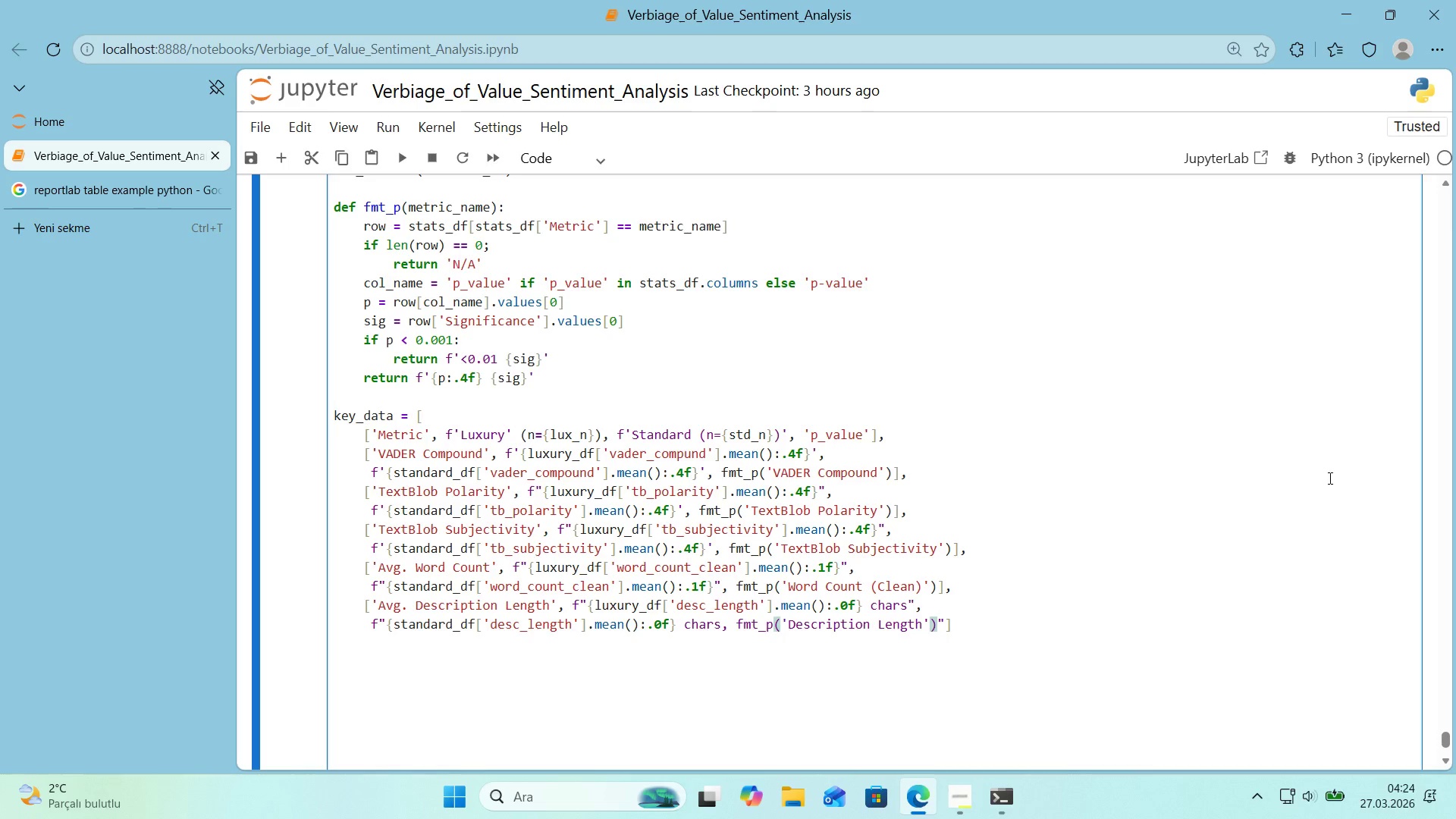 
key(ArrowRight)
 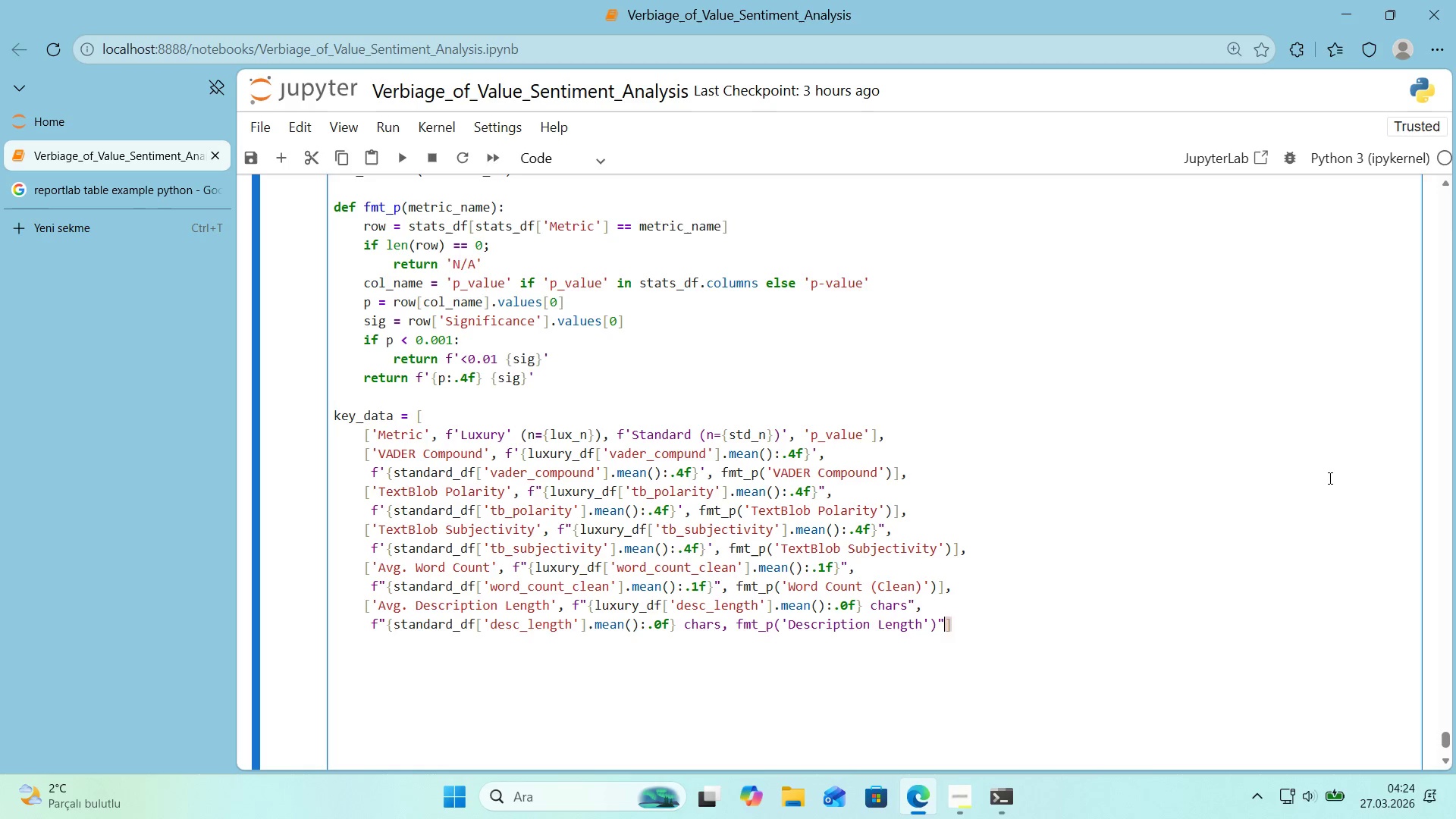 
key(Backspace)
 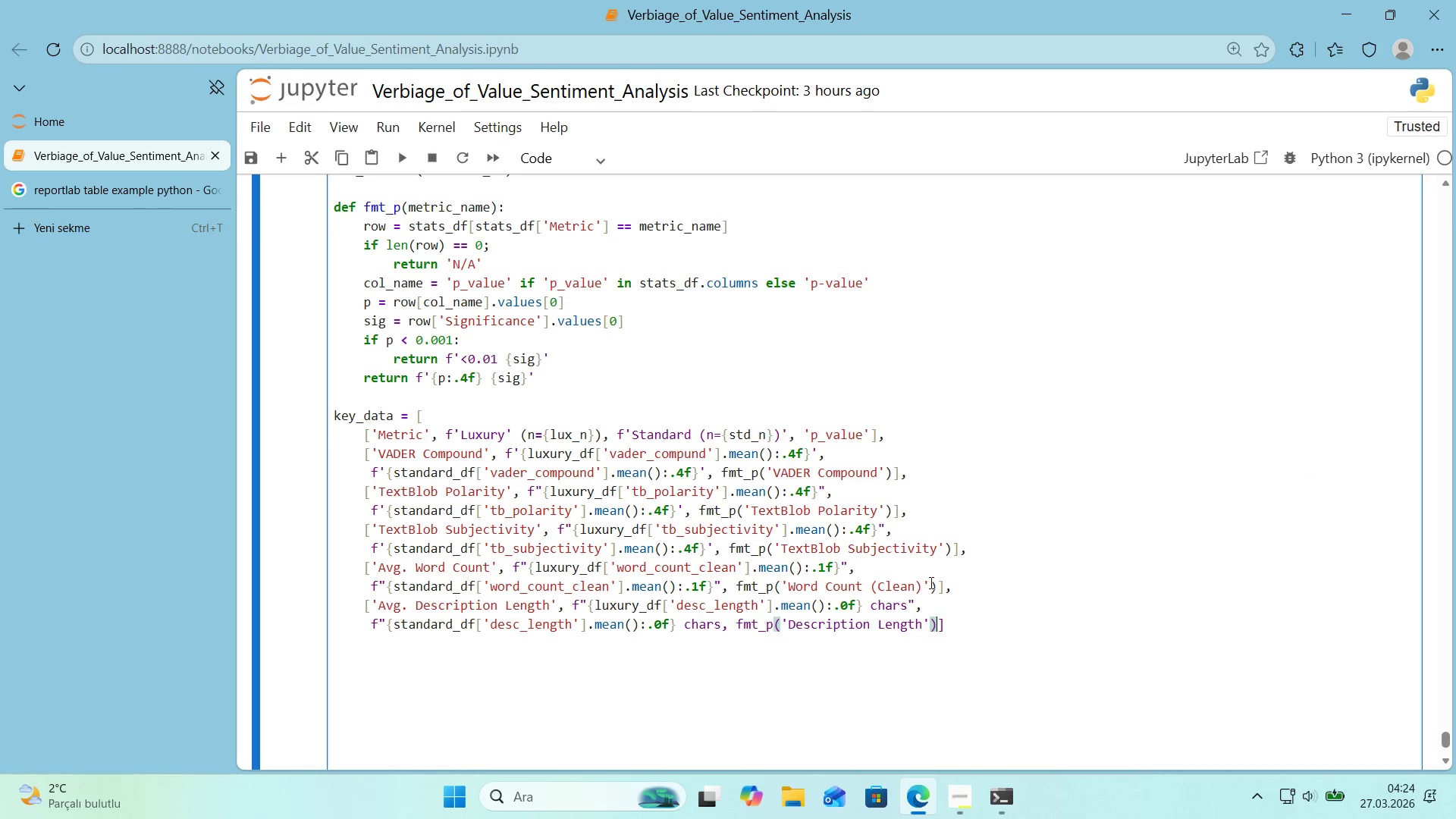 
left_click([721, 626])
 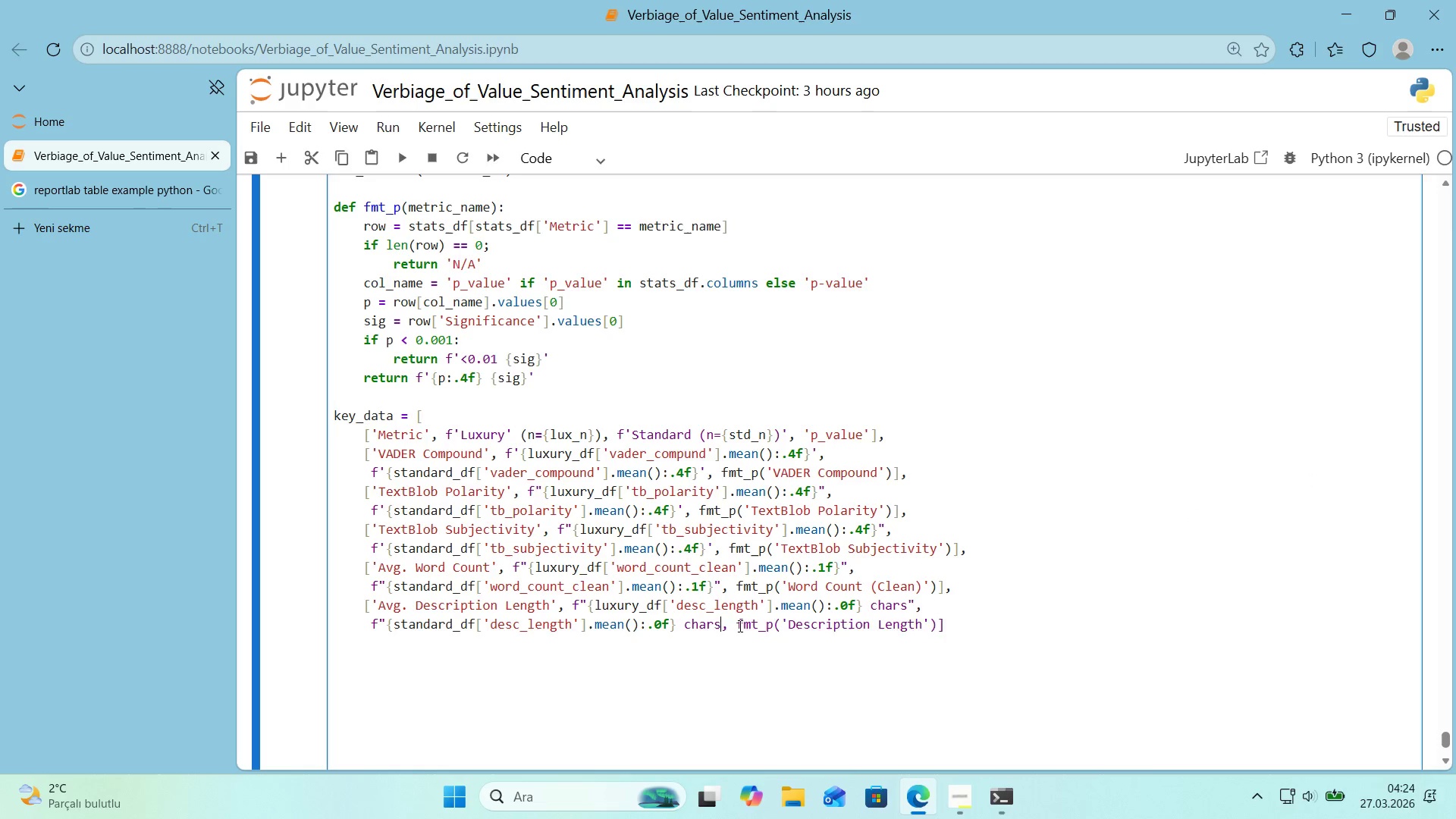 
key(Backquote)
 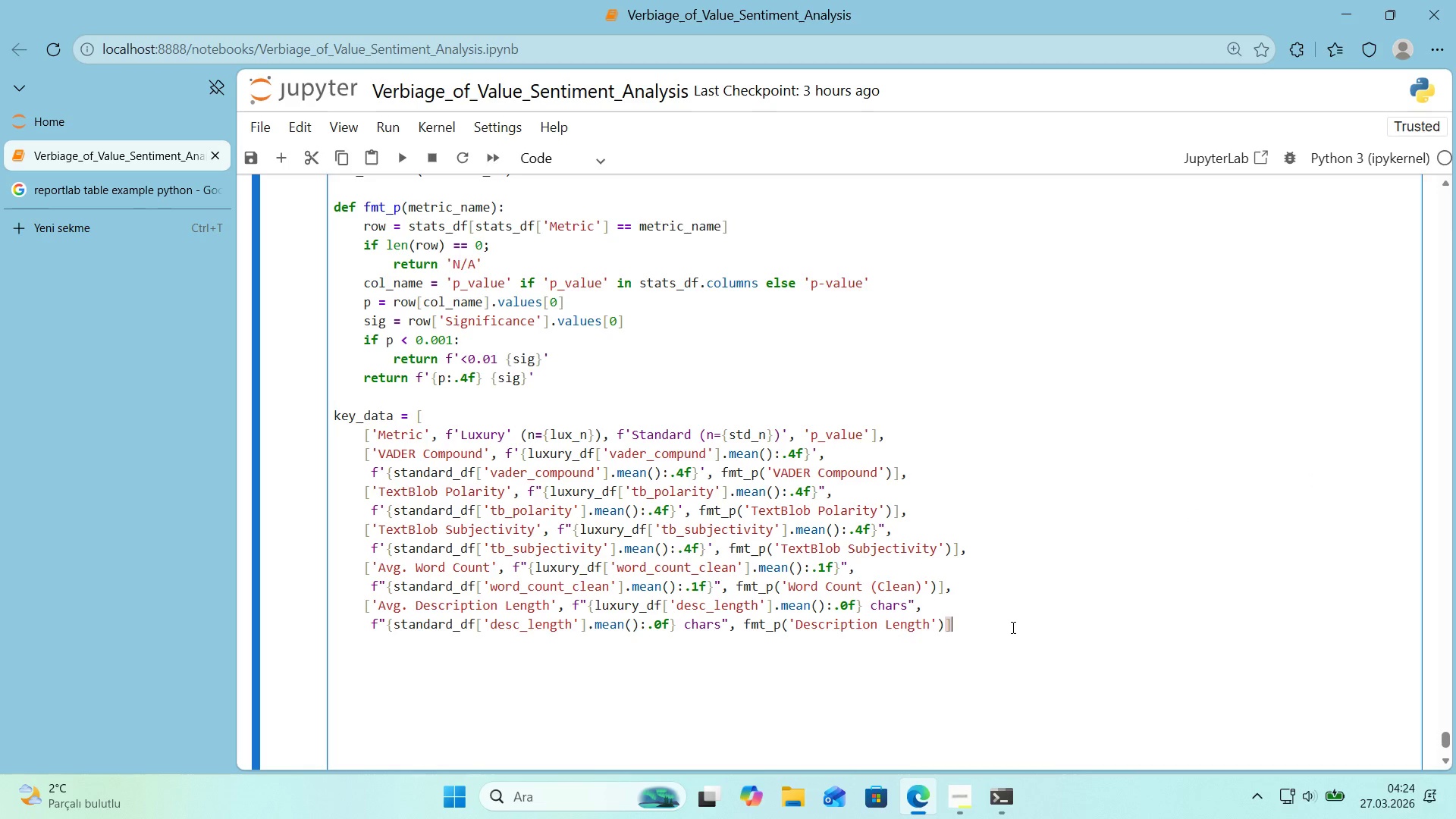 
key(Comma)
 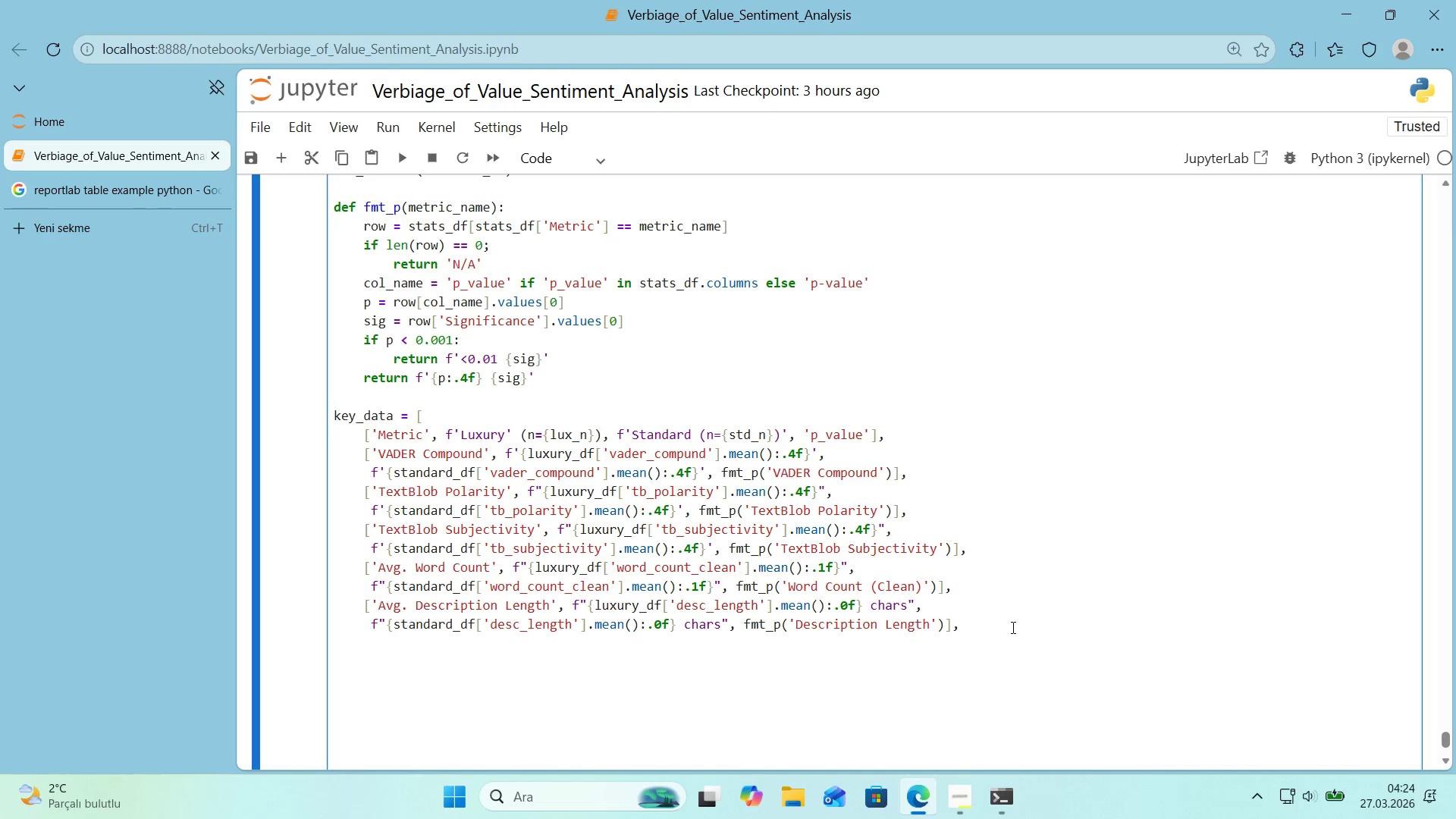 
key(Enter)
 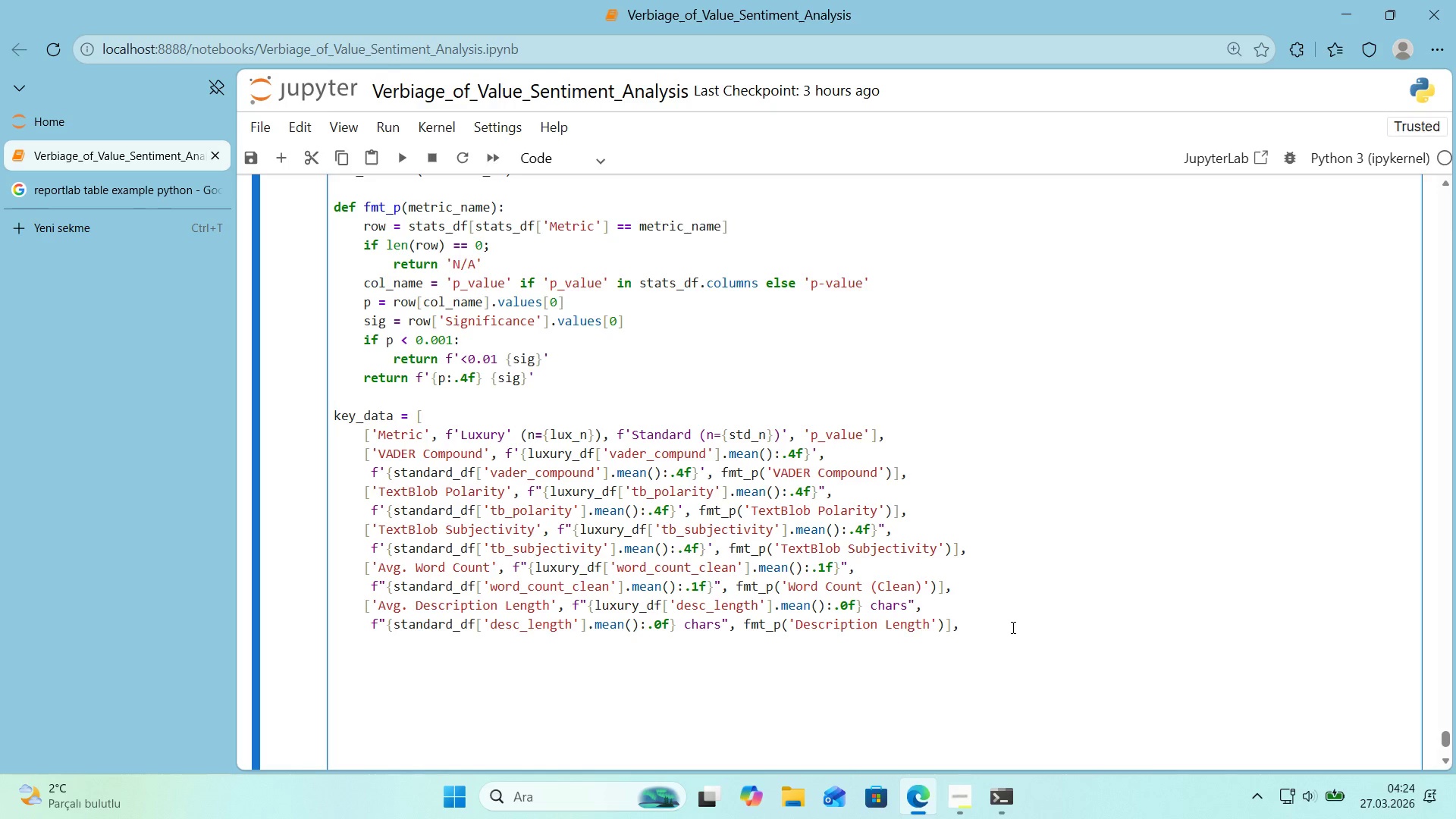 
key(Alt+Control+9)
 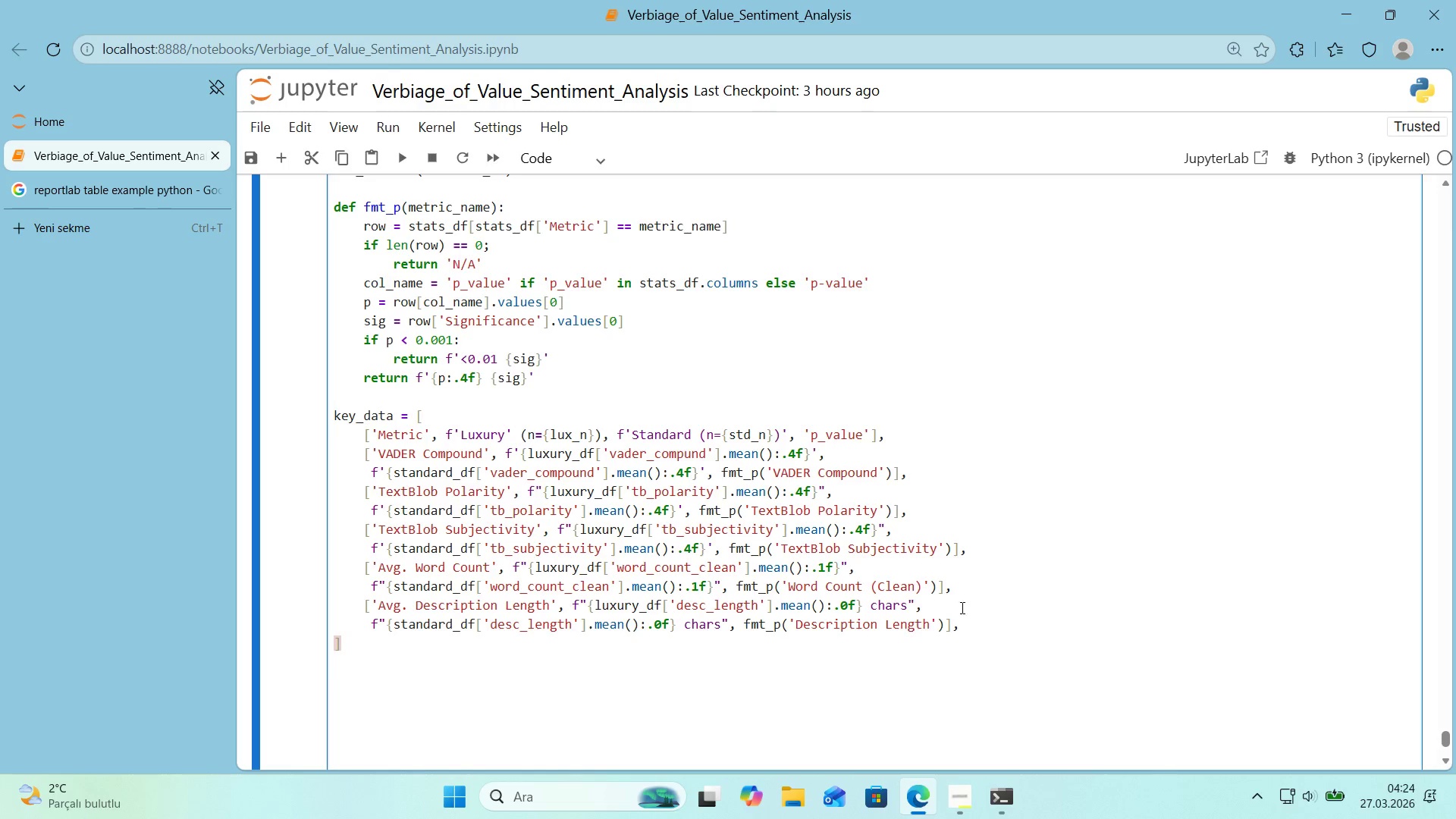 
scroll: coordinate [700, 595], scroll_direction: down, amount: 2.0
 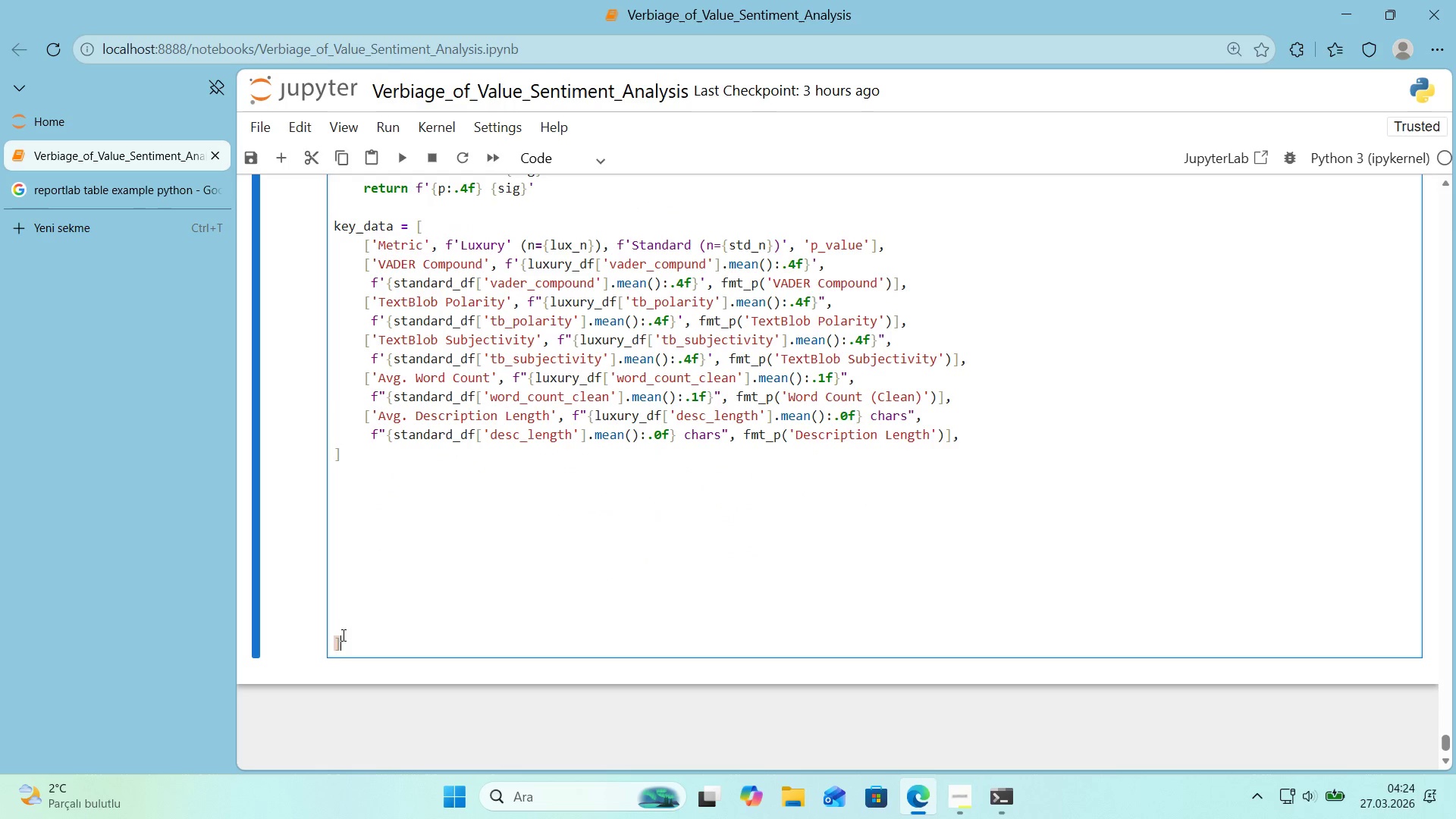 
key(Backspace)
 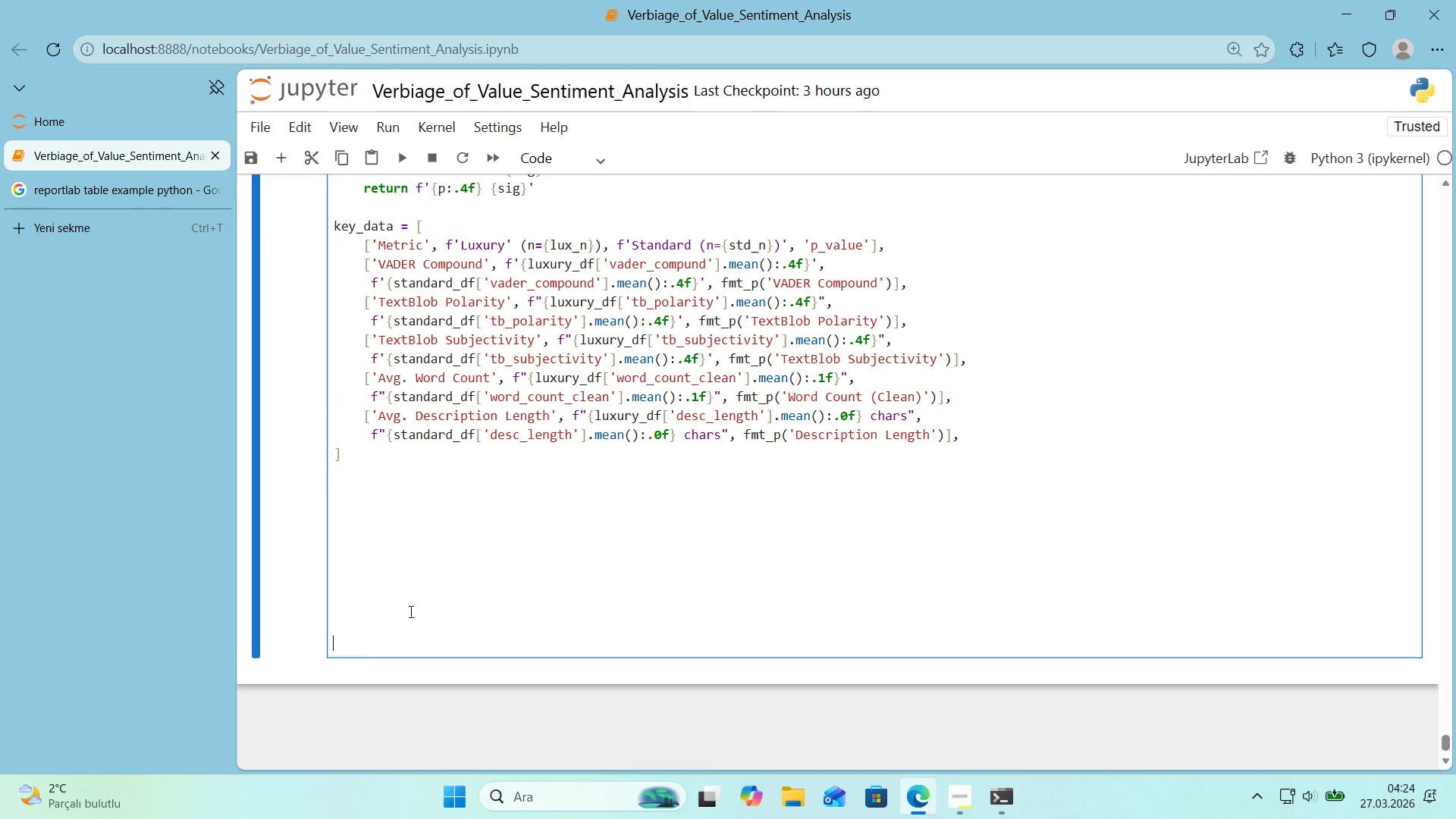 
hold_key(key=Backspace, duration=0.31)
 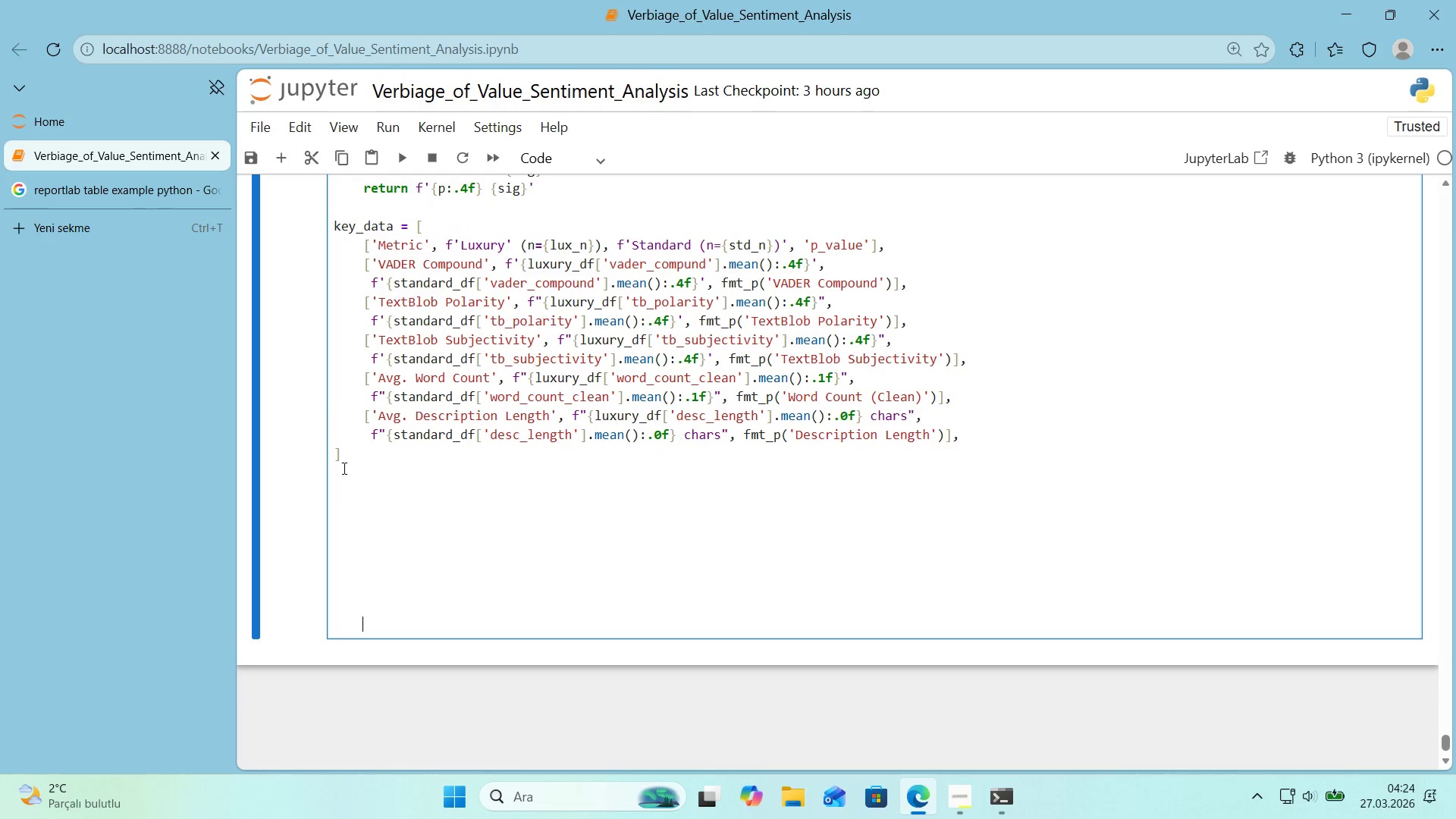 
left_click([342, 468])
 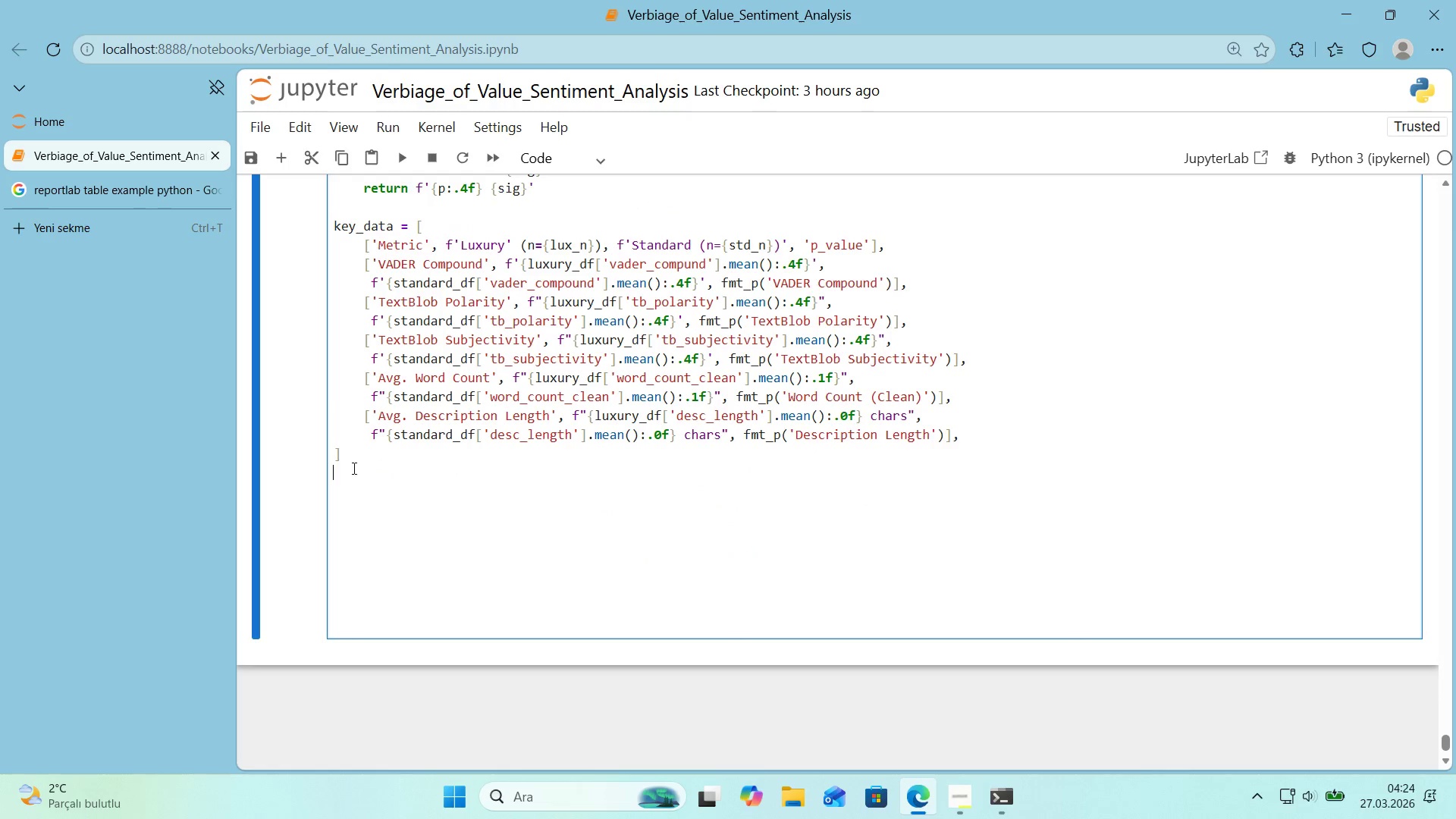 
key(Backspace)
 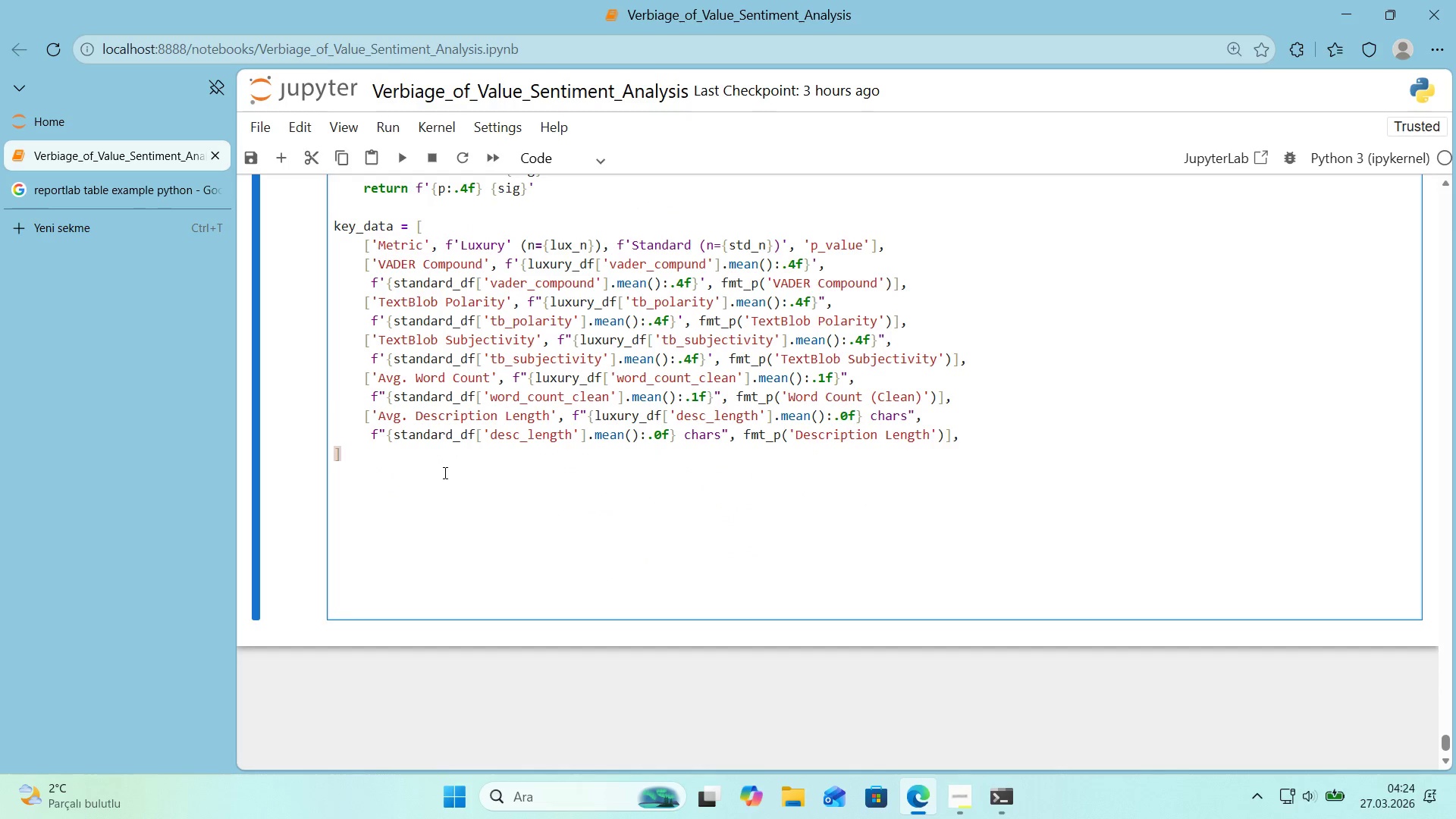 
scroll: coordinate [444, 475], scroll_direction: up, amount: 1.0
 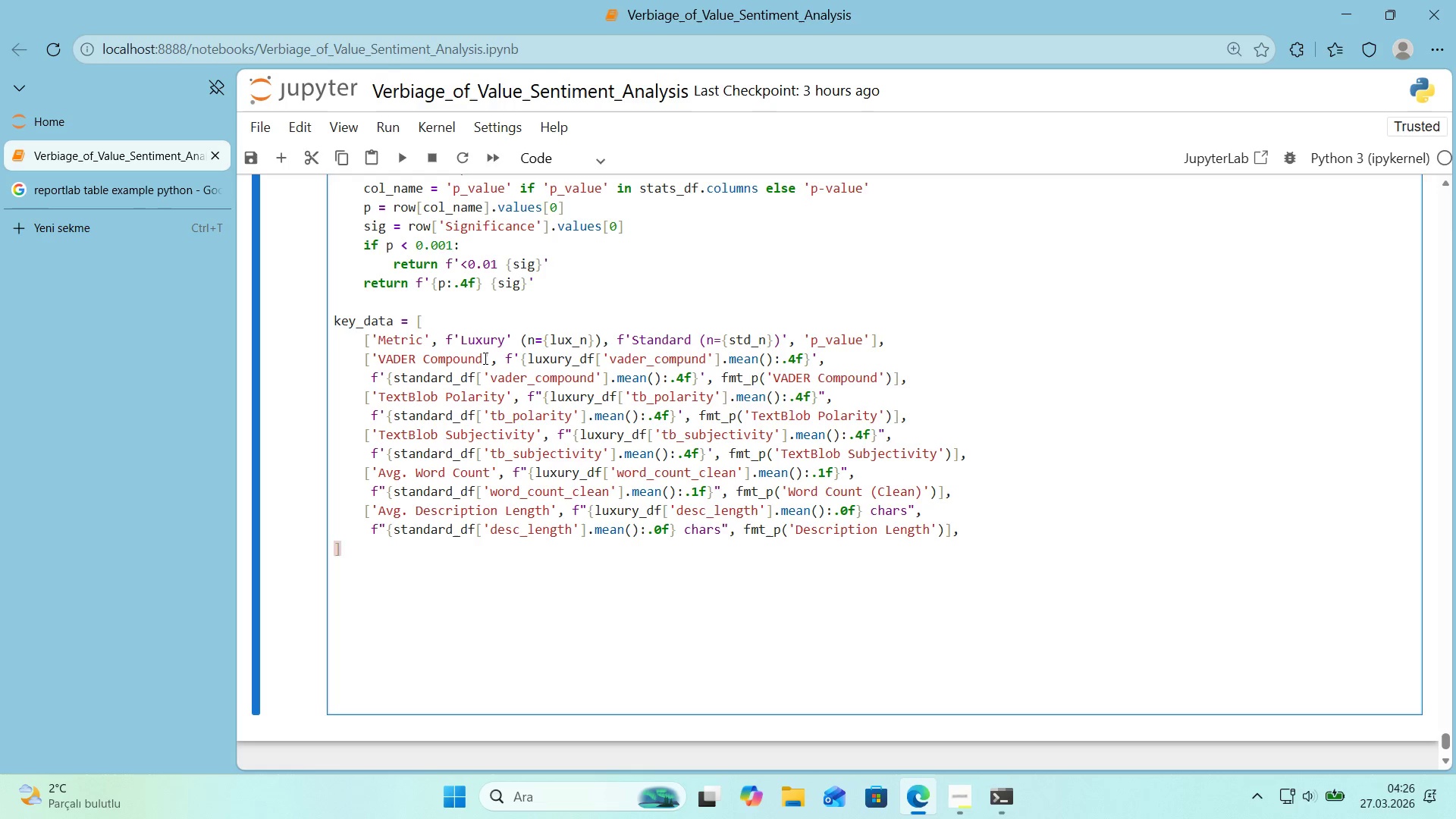 
wait(86.35)
 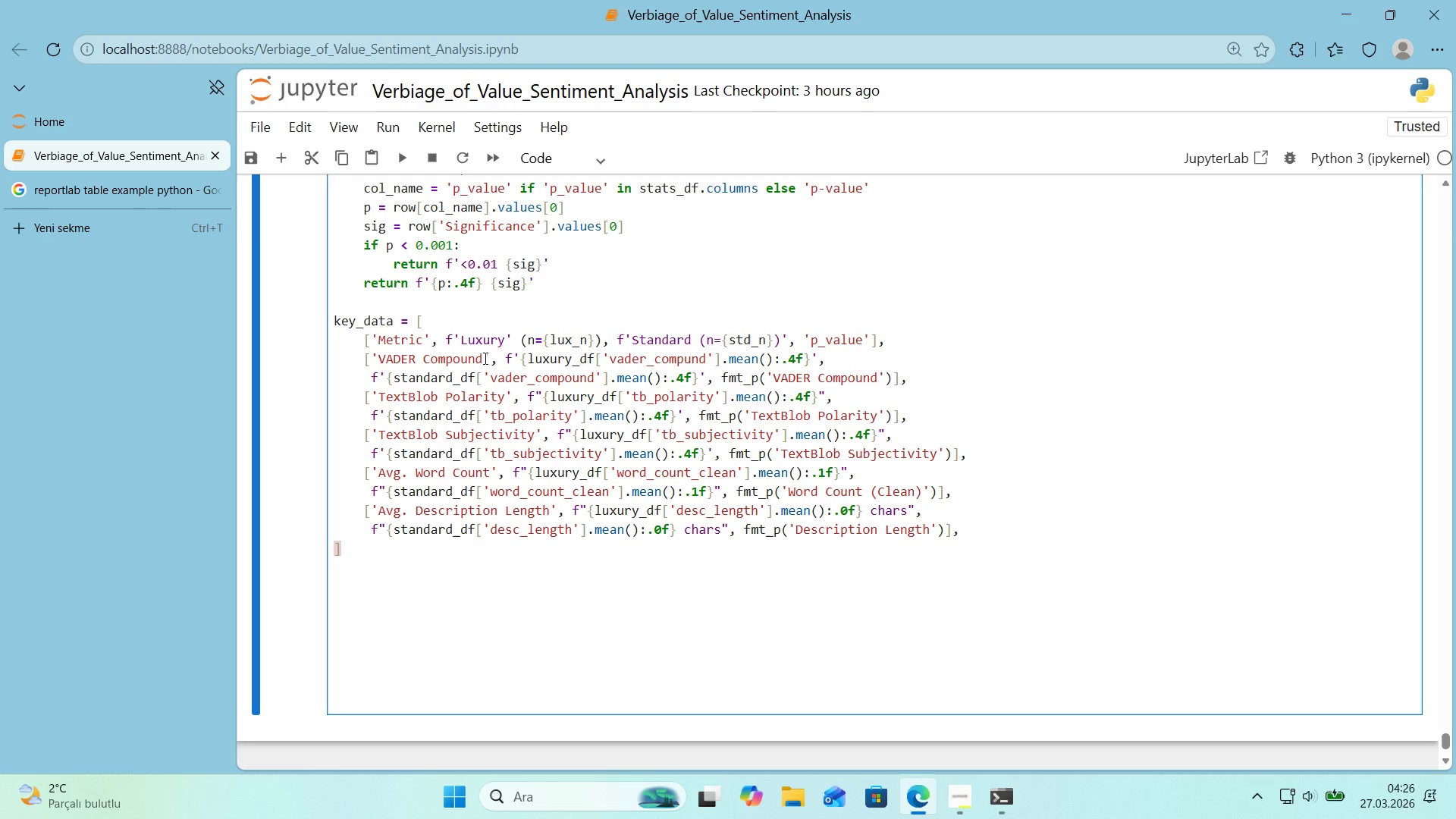 
left_click_drag(start_coordinate=[506, 339], to_coordinate=[512, 339])
 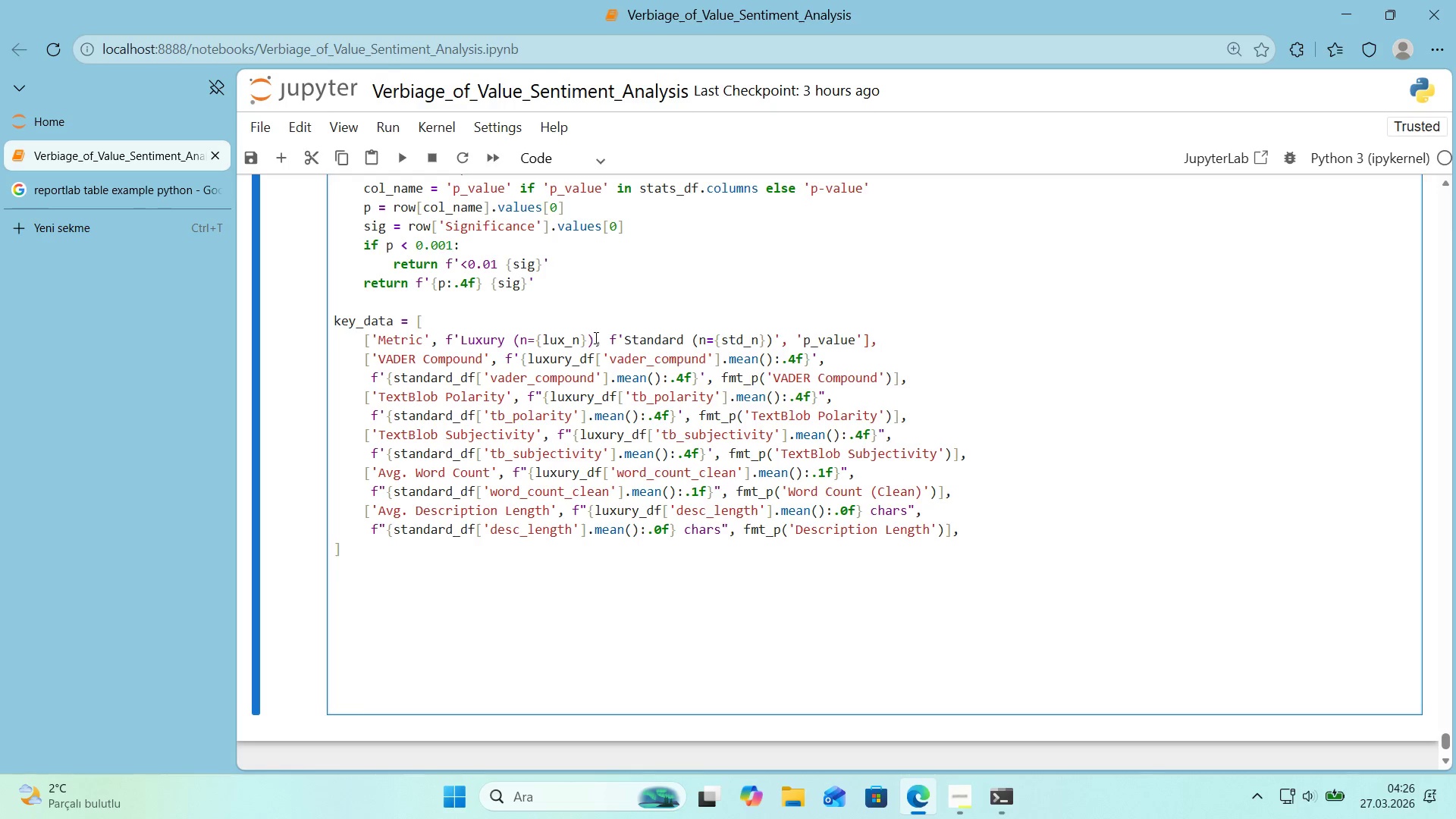 
key(Control+ControlLeft)
 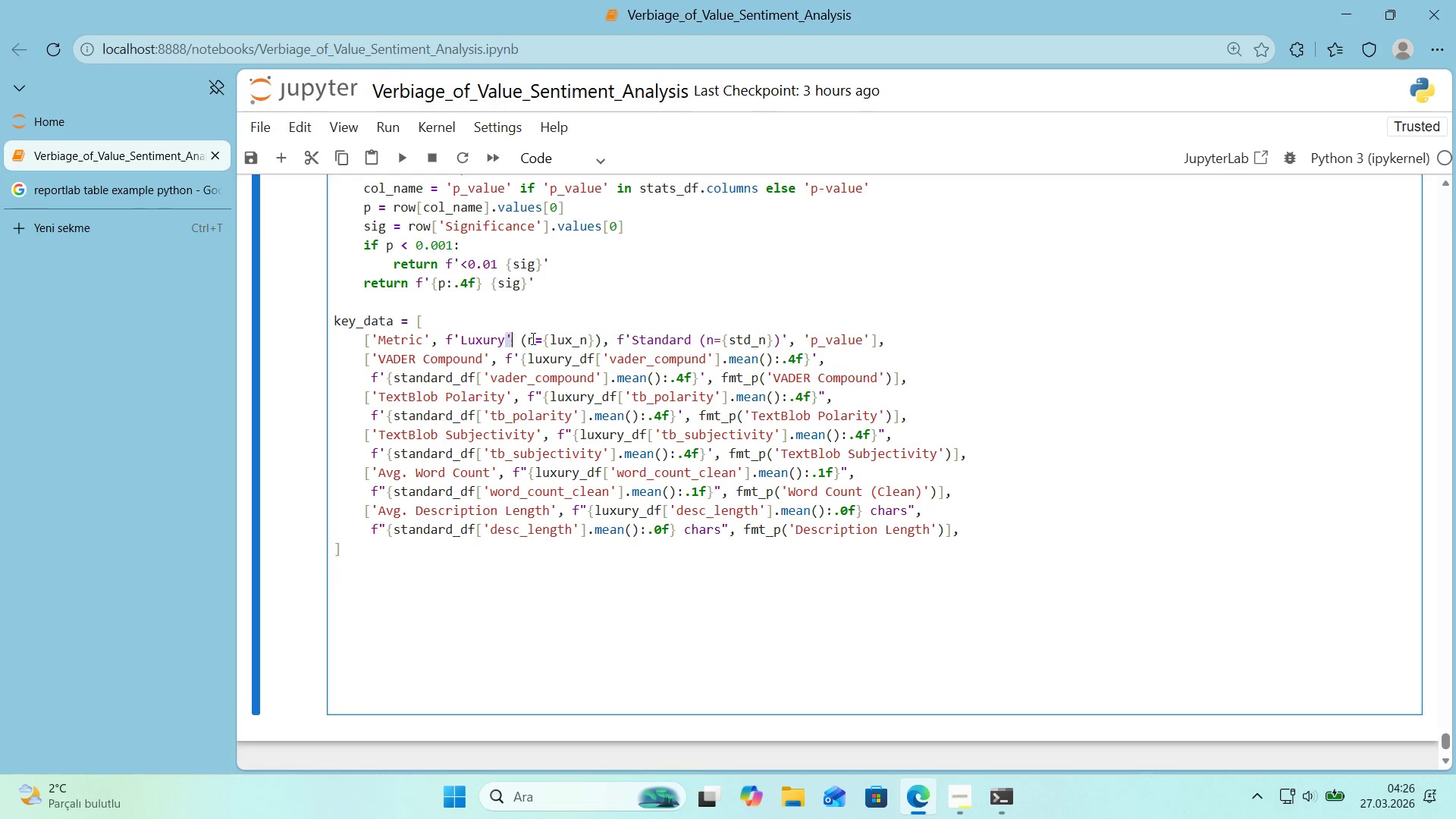 
key(Control+X)
 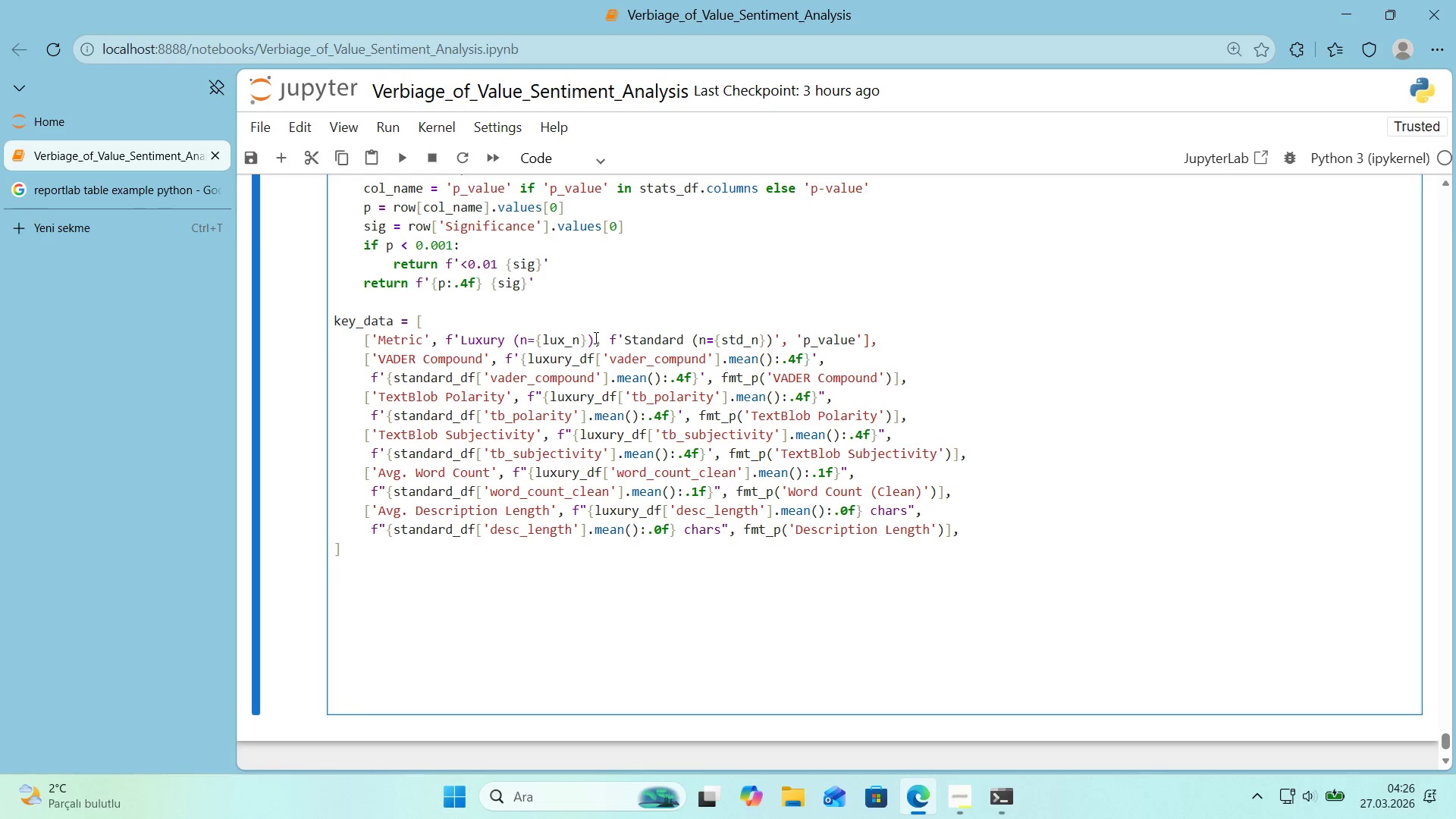 
left_click([595, 337])
 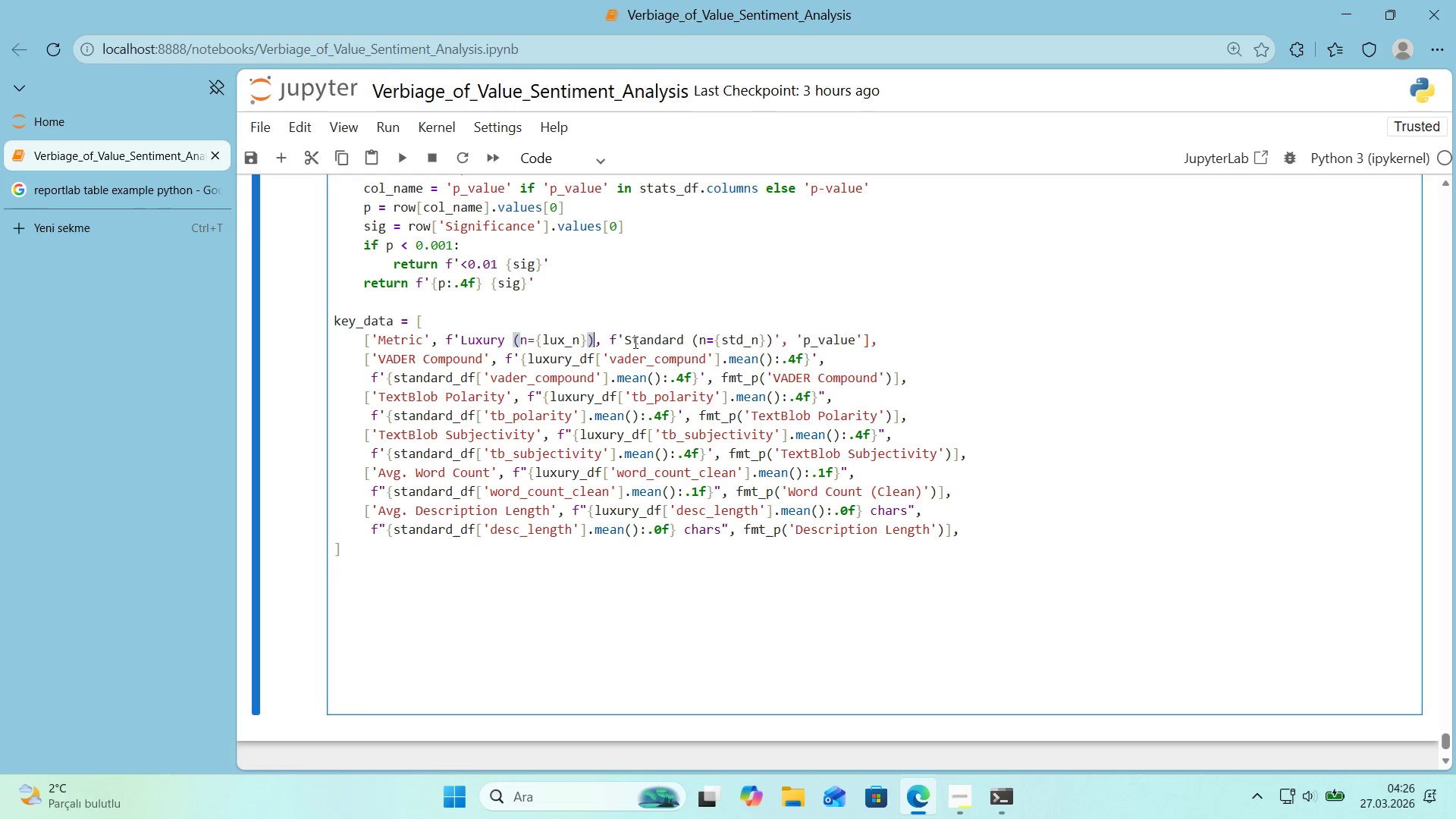 
key(Control+ControlLeft)
 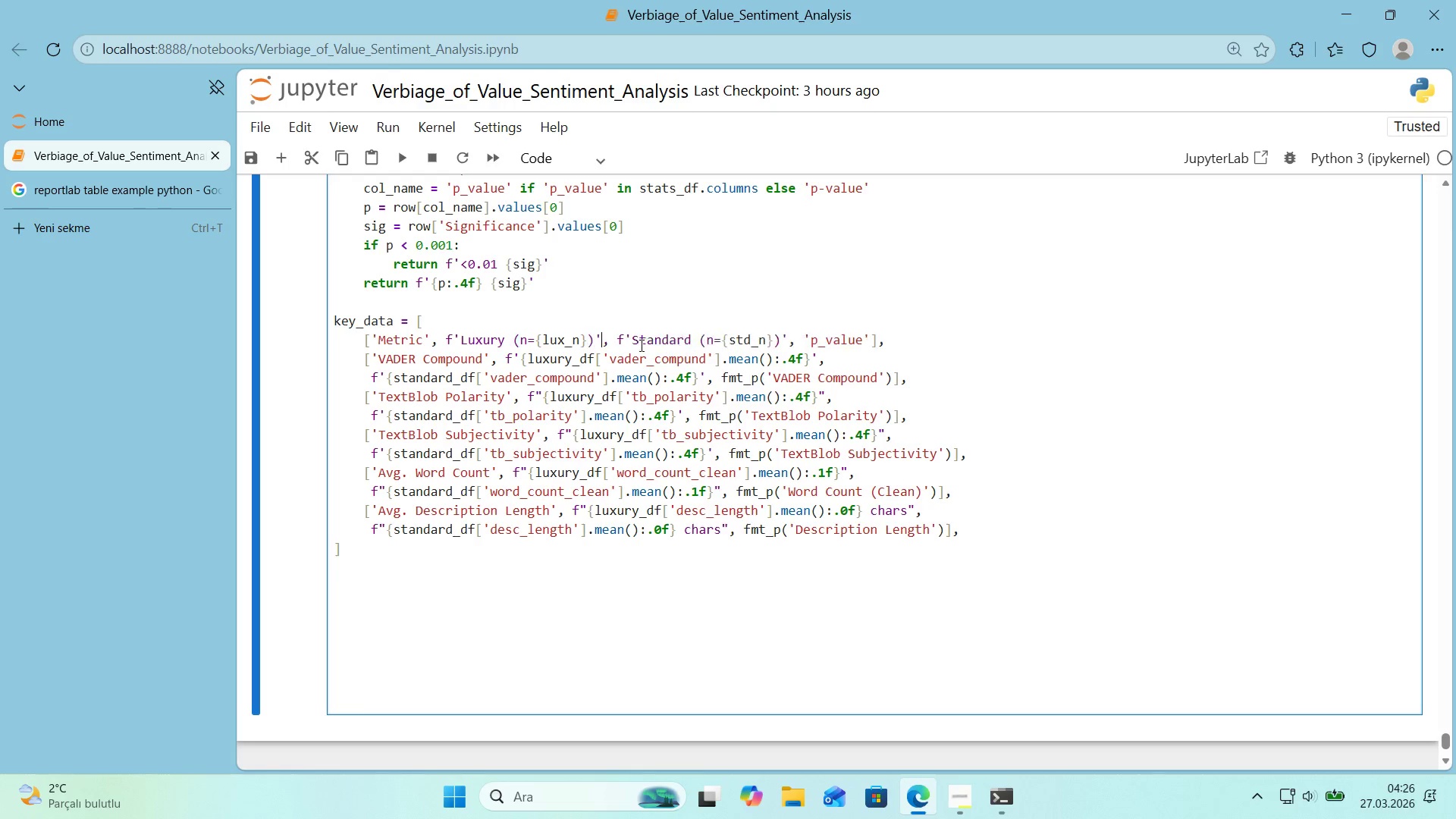 
key(Control+V)
 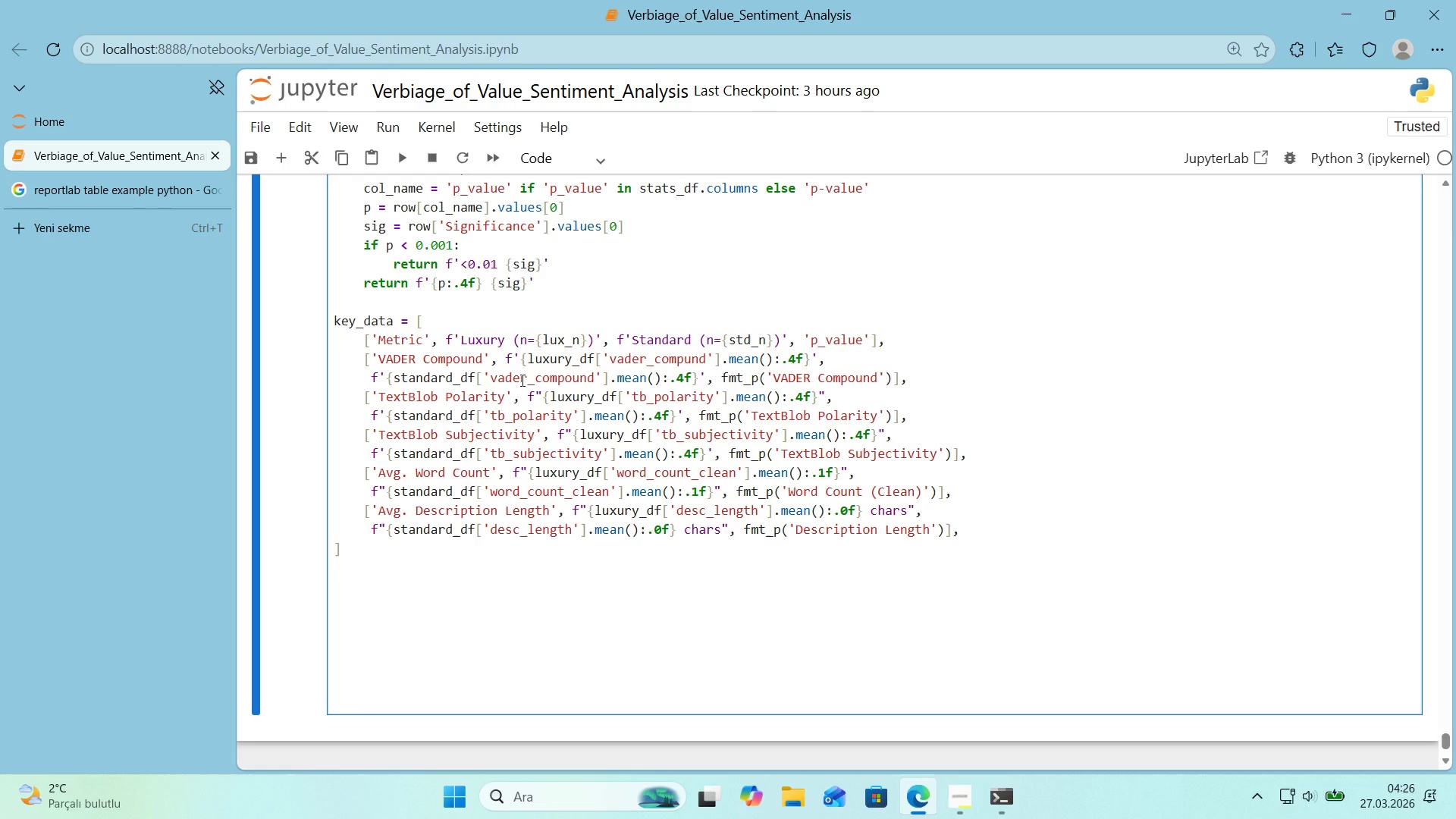 
wait(33.42)
 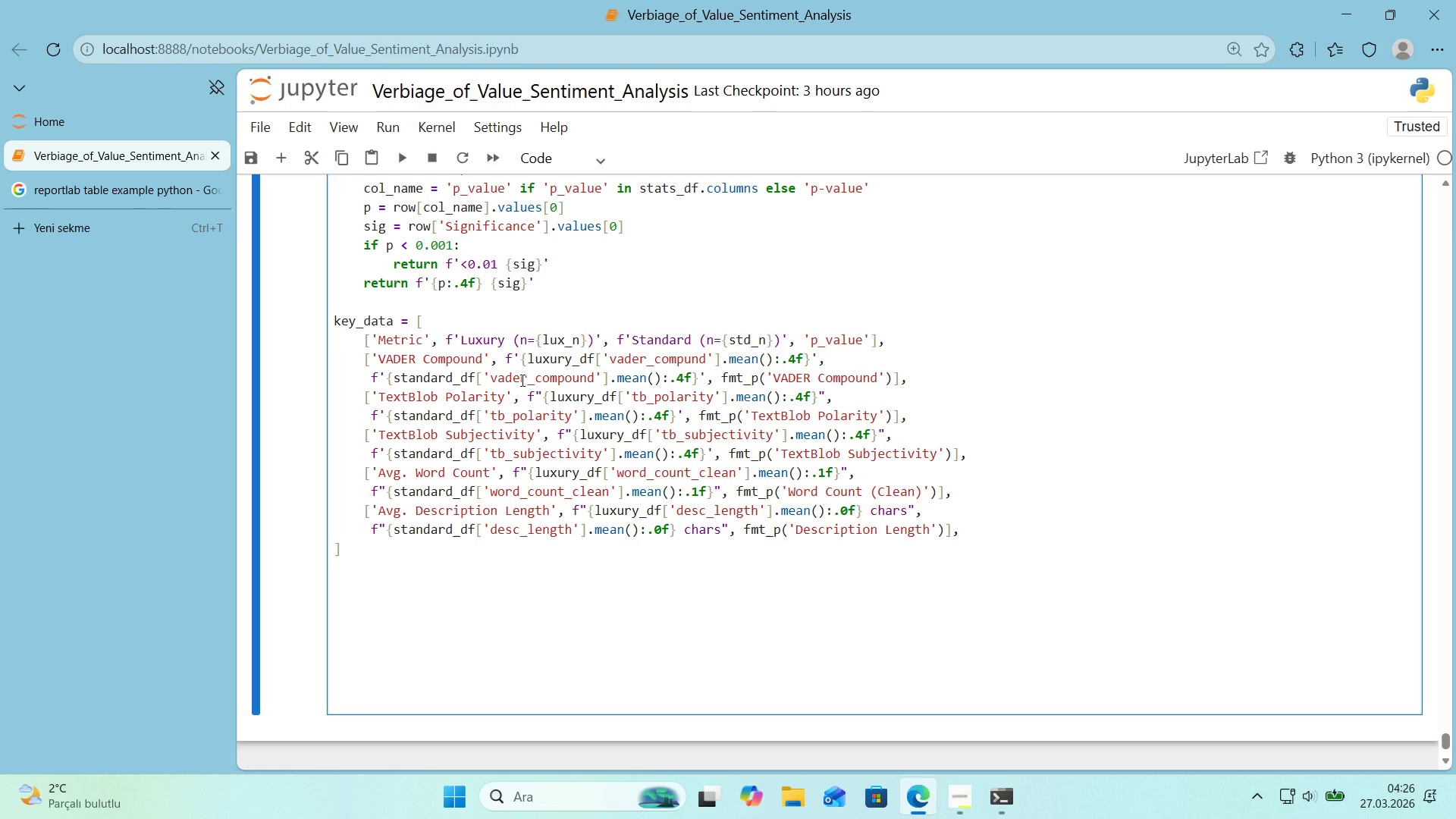 
key(Backquote)
 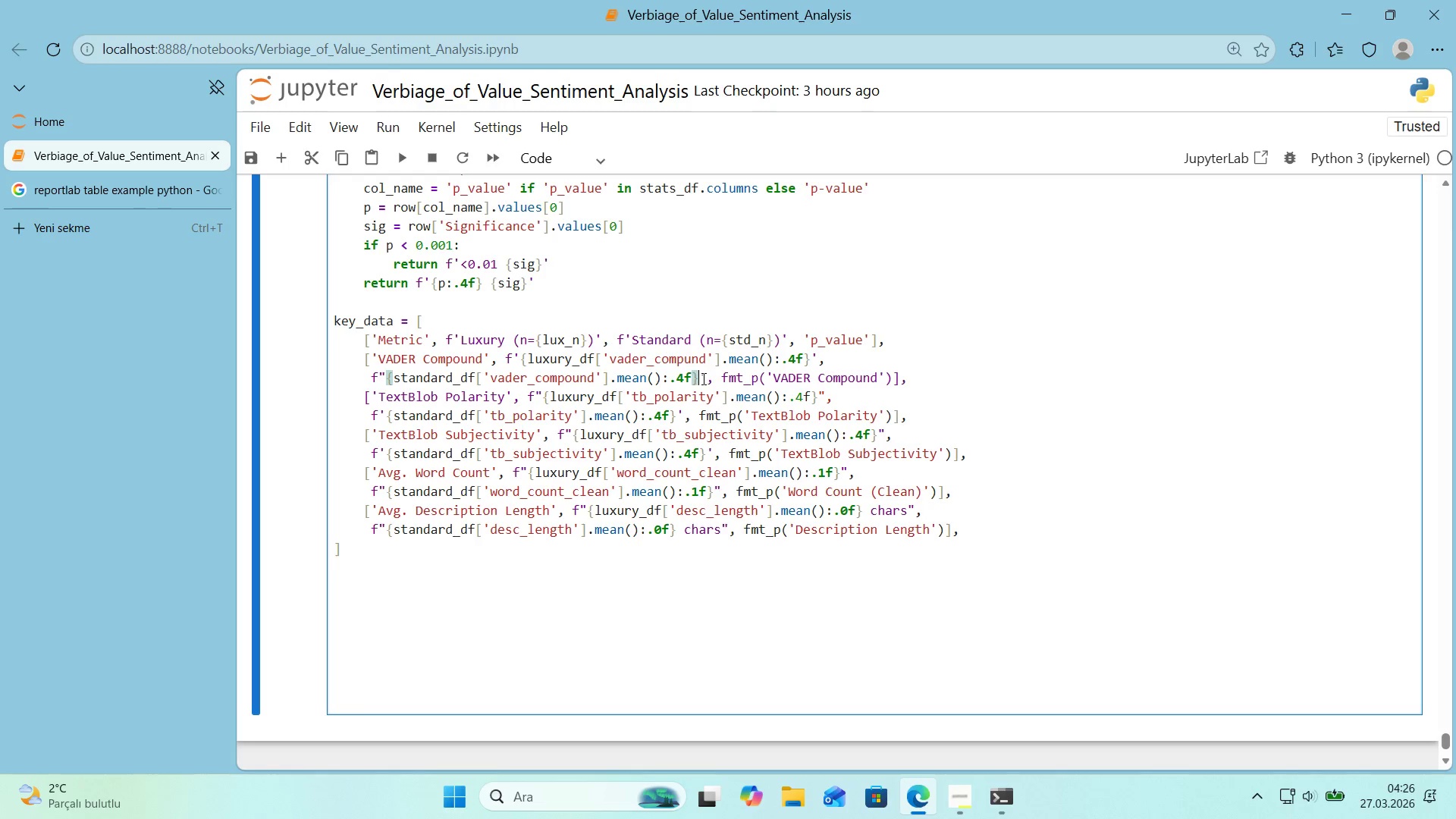 
key(Backquote)
 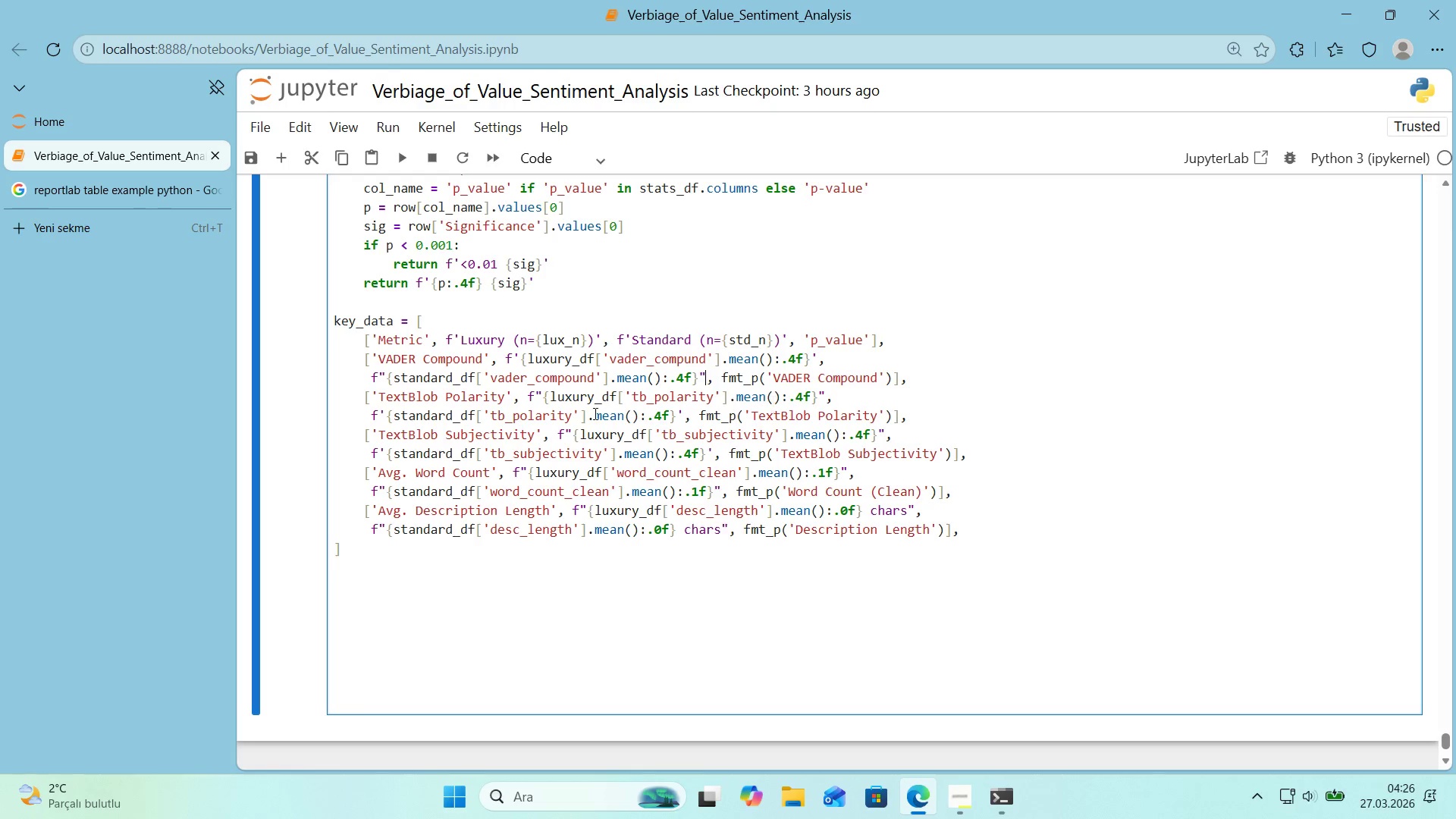 
wait(13.72)
 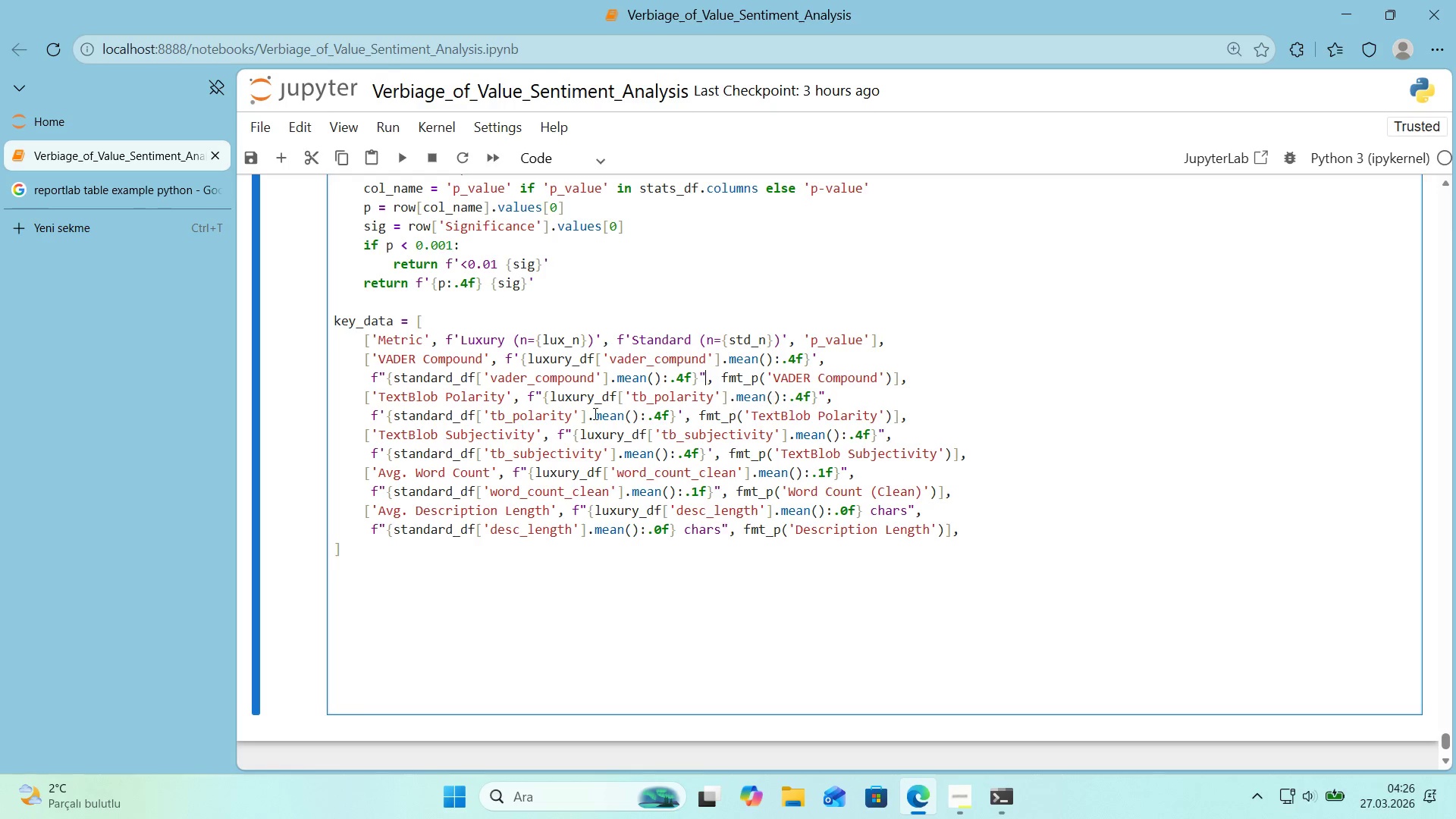 
left_click_drag(start_coordinate=[379, 419], to_coordinate=[384, 419])
 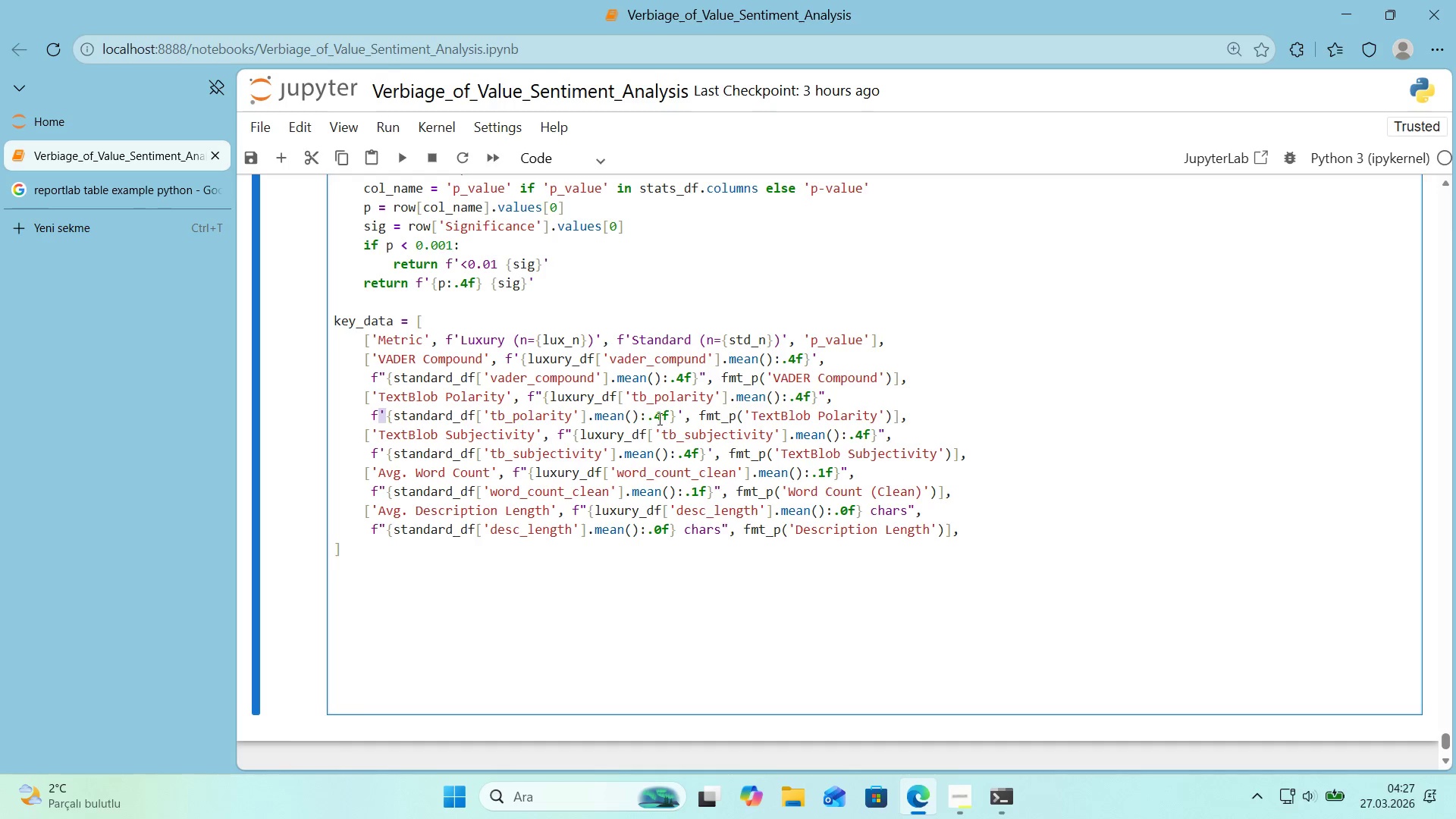 
key(Backquote)
 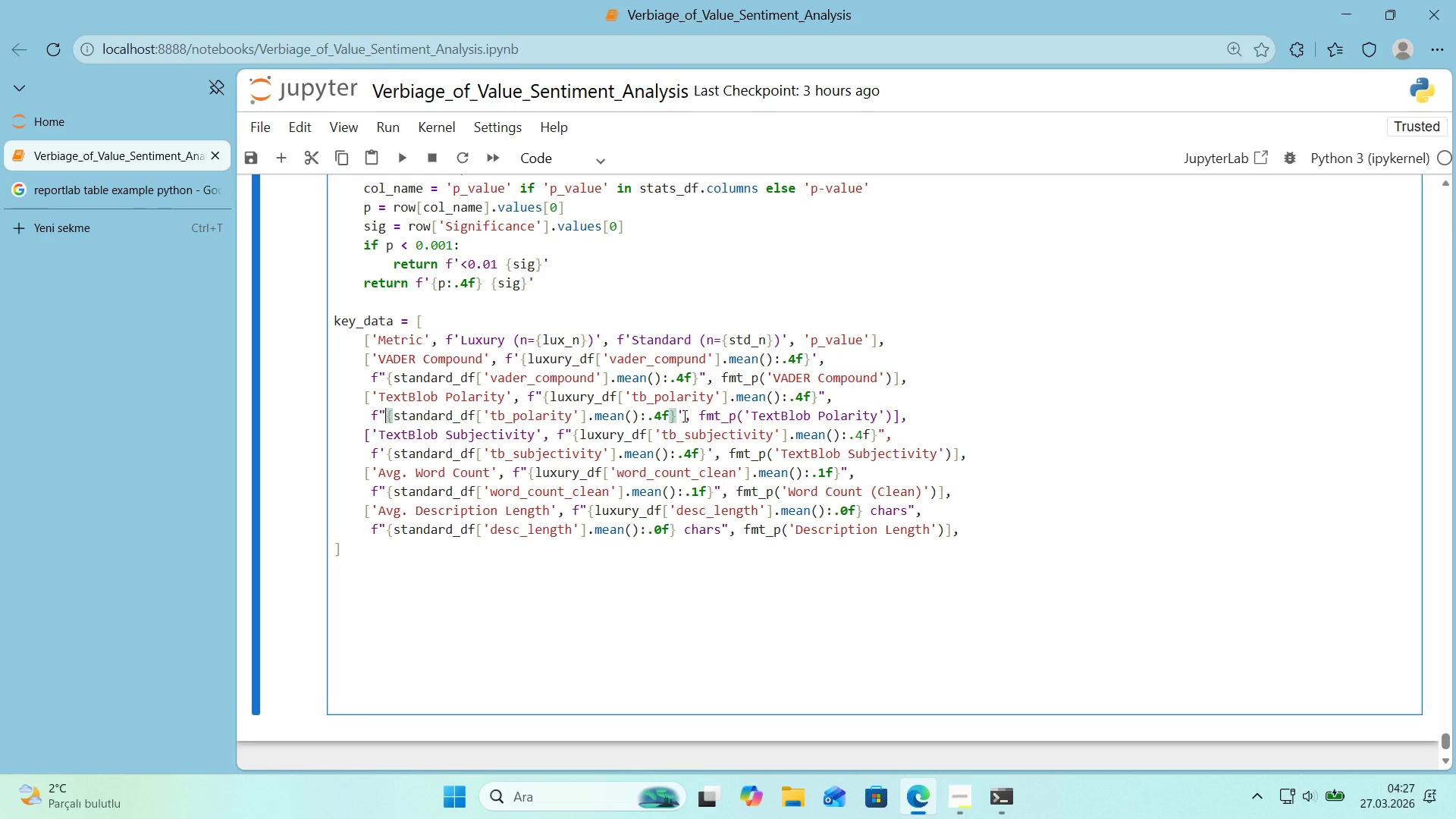 
left_click_drag(start_coordinate=[683, 416], to_coordinate=[677, 417])
 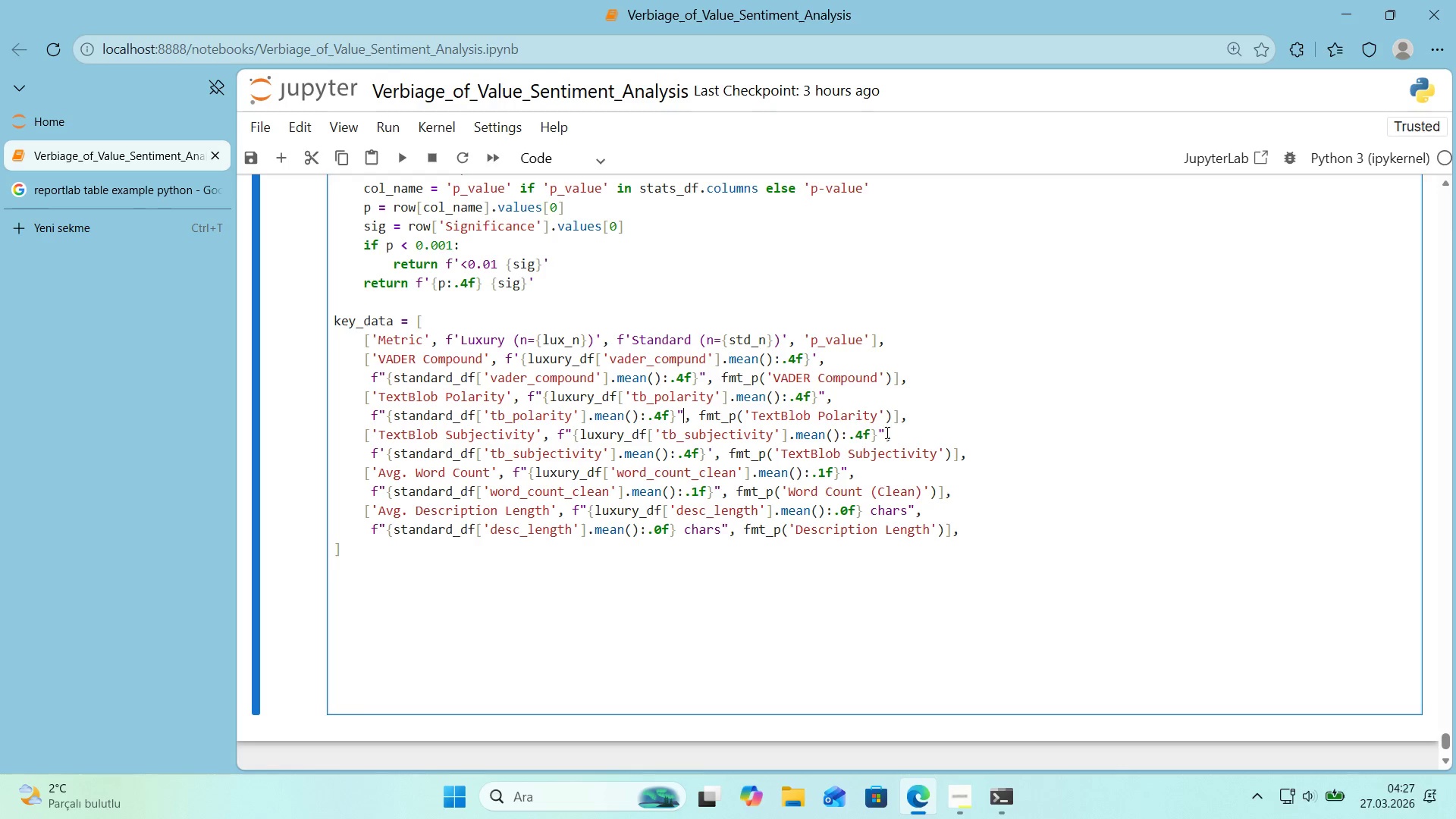 
key(Backquote)
 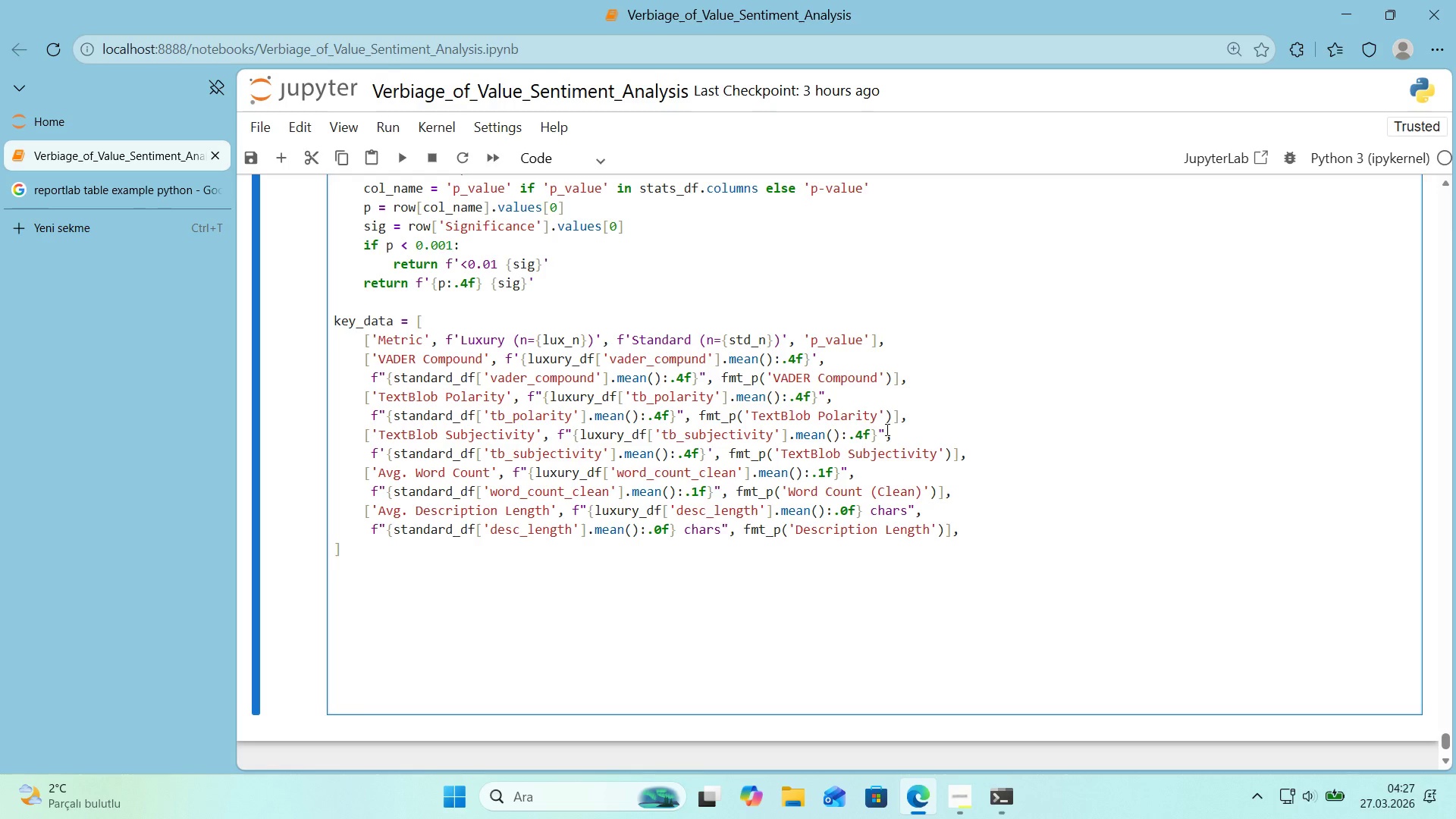 
left_click([899, 418])
 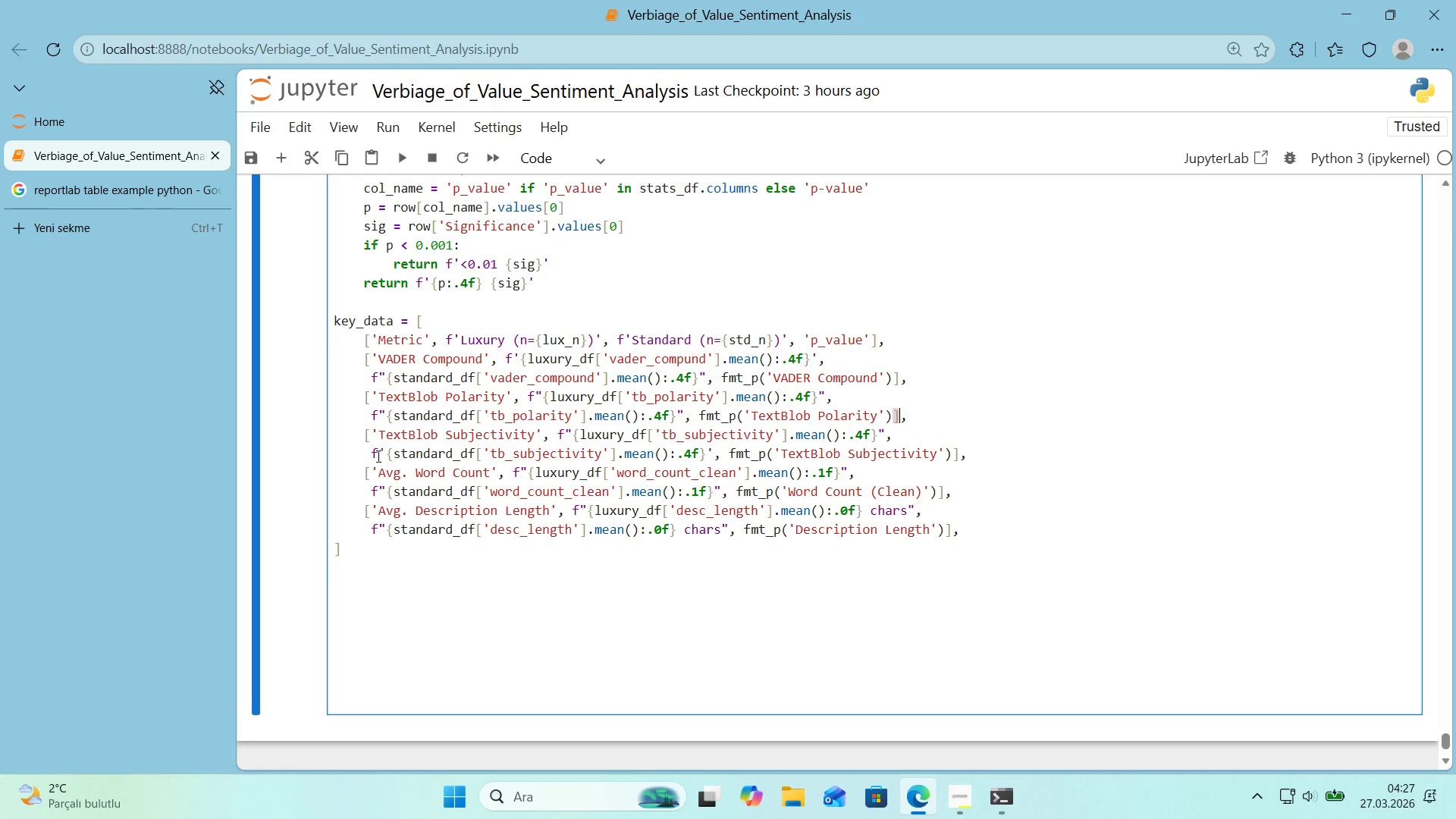 
left_click_drag(start_coordinate=[381, 456], to_coordinate=[384, 455])
 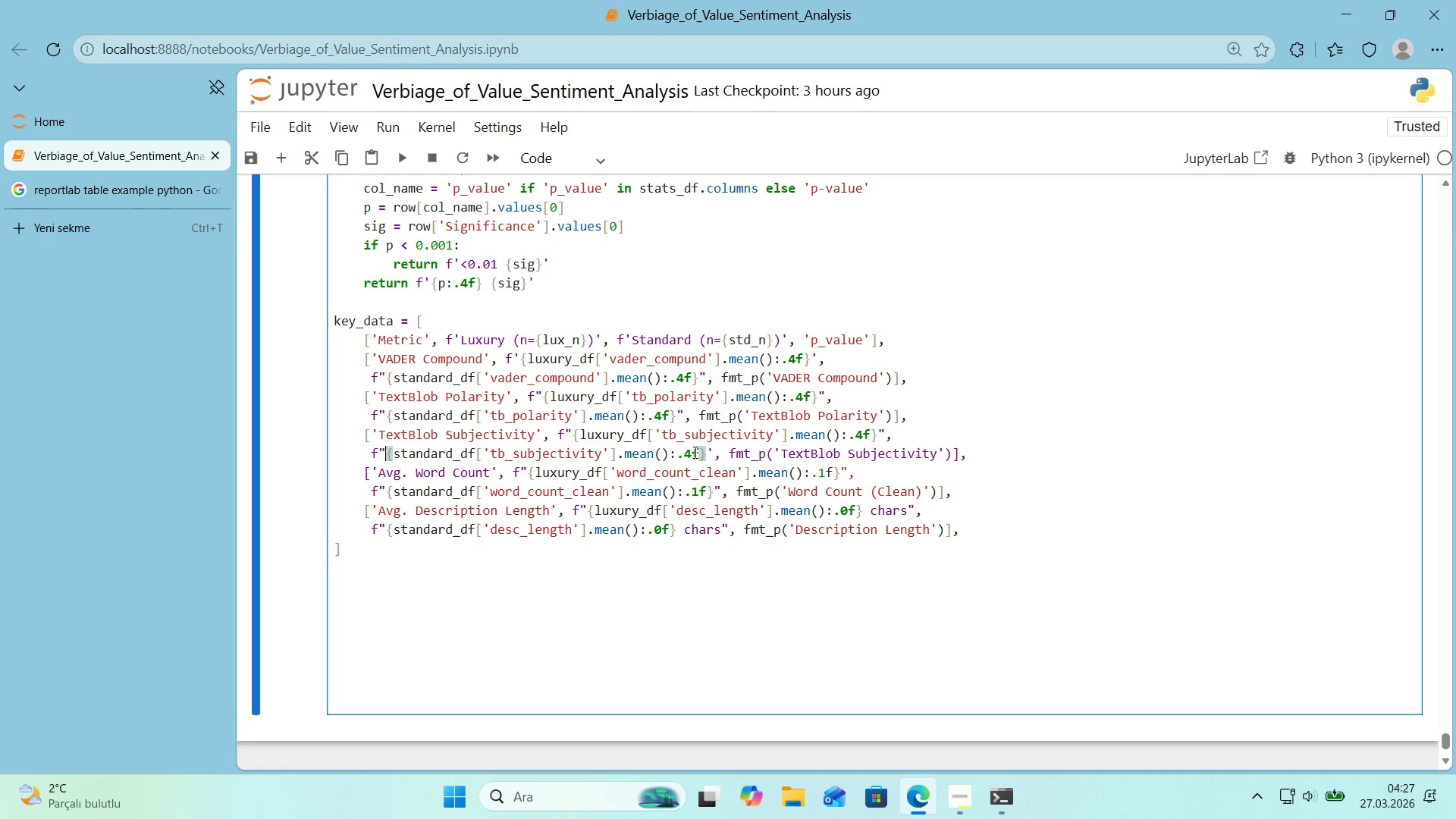 
key(Backquote)
 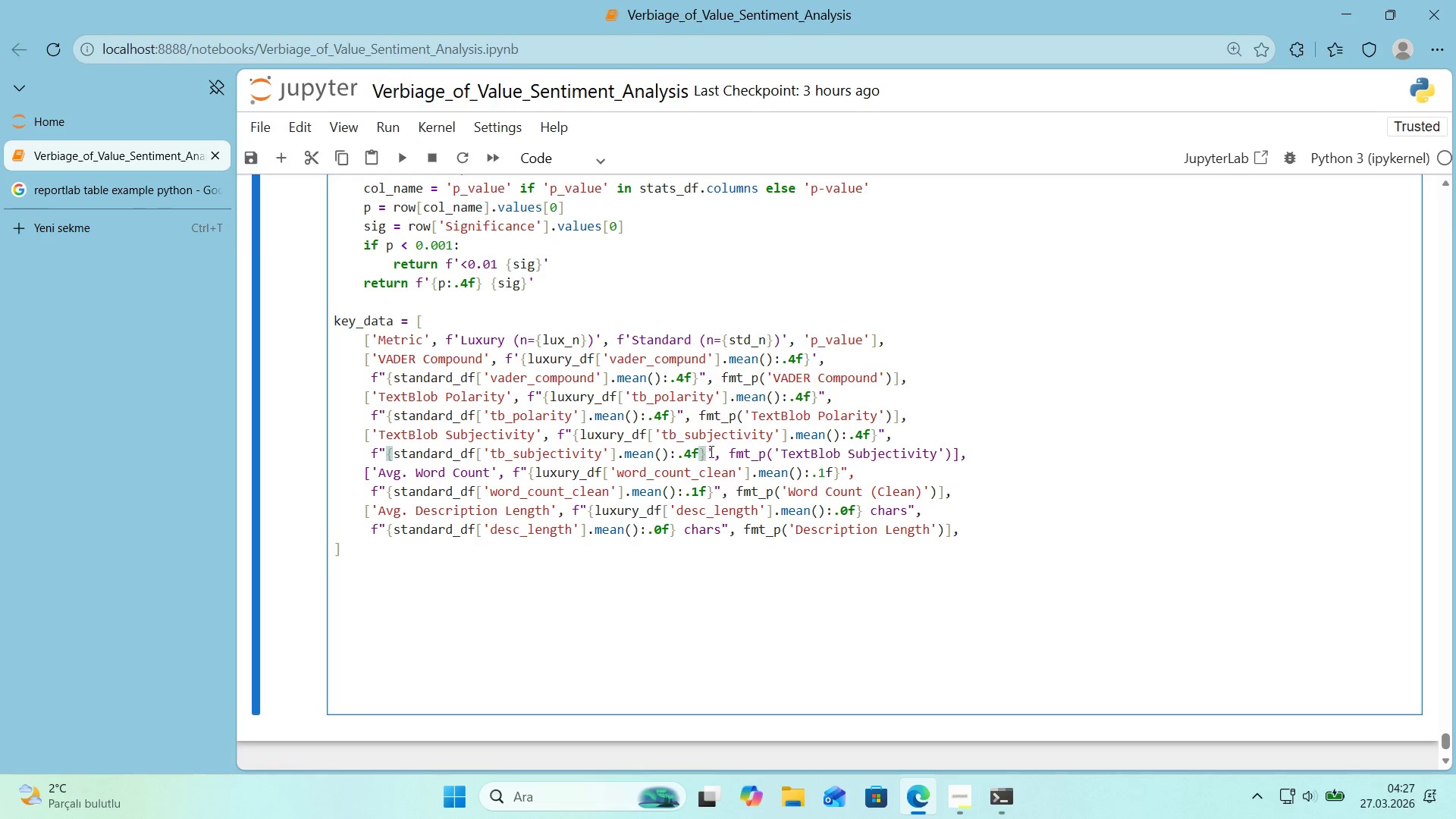 
left_click_drag(start_coordinate=[713, 451], to_coordinate=[707, 452])
 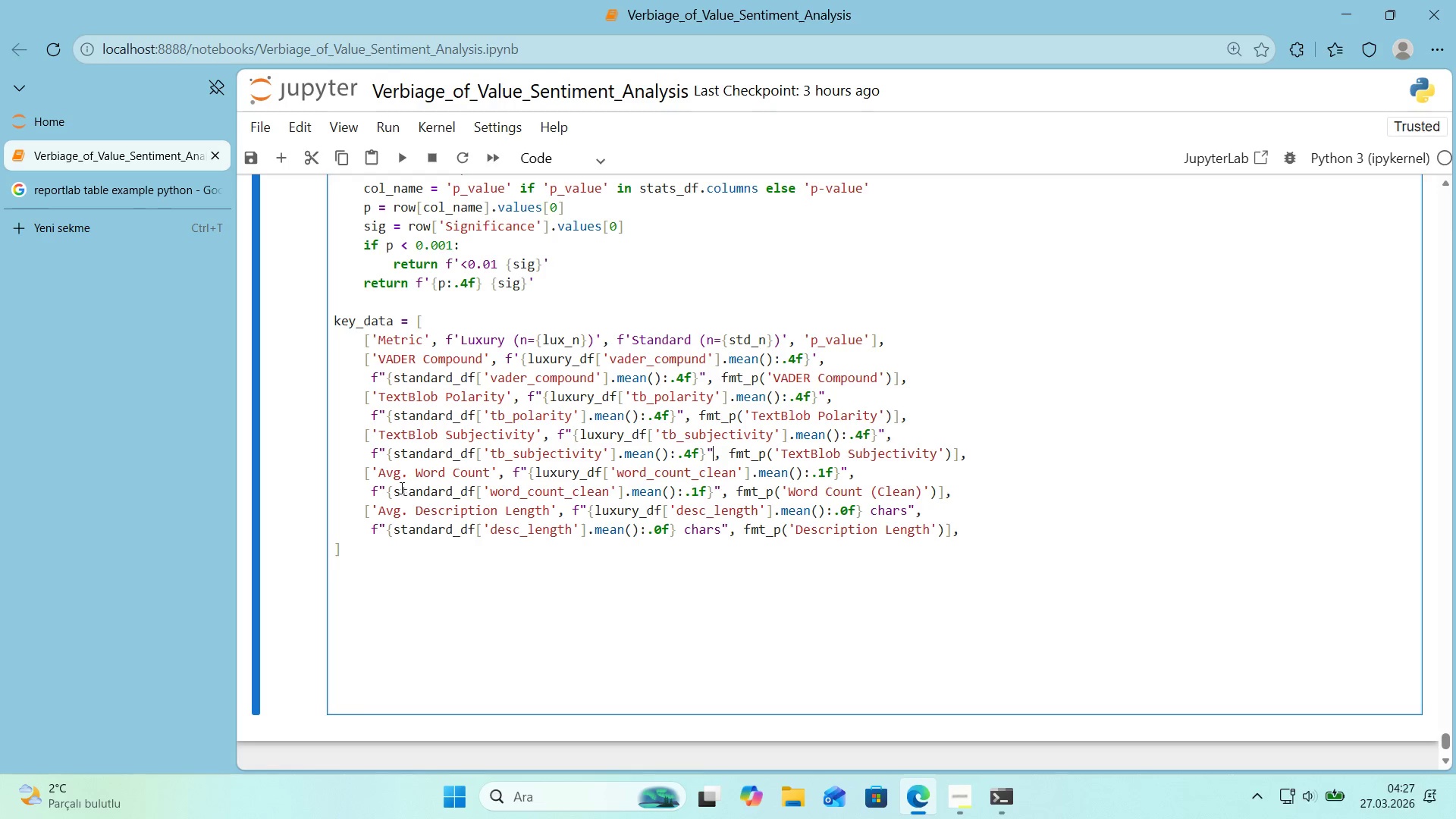 
key(Backquote)
 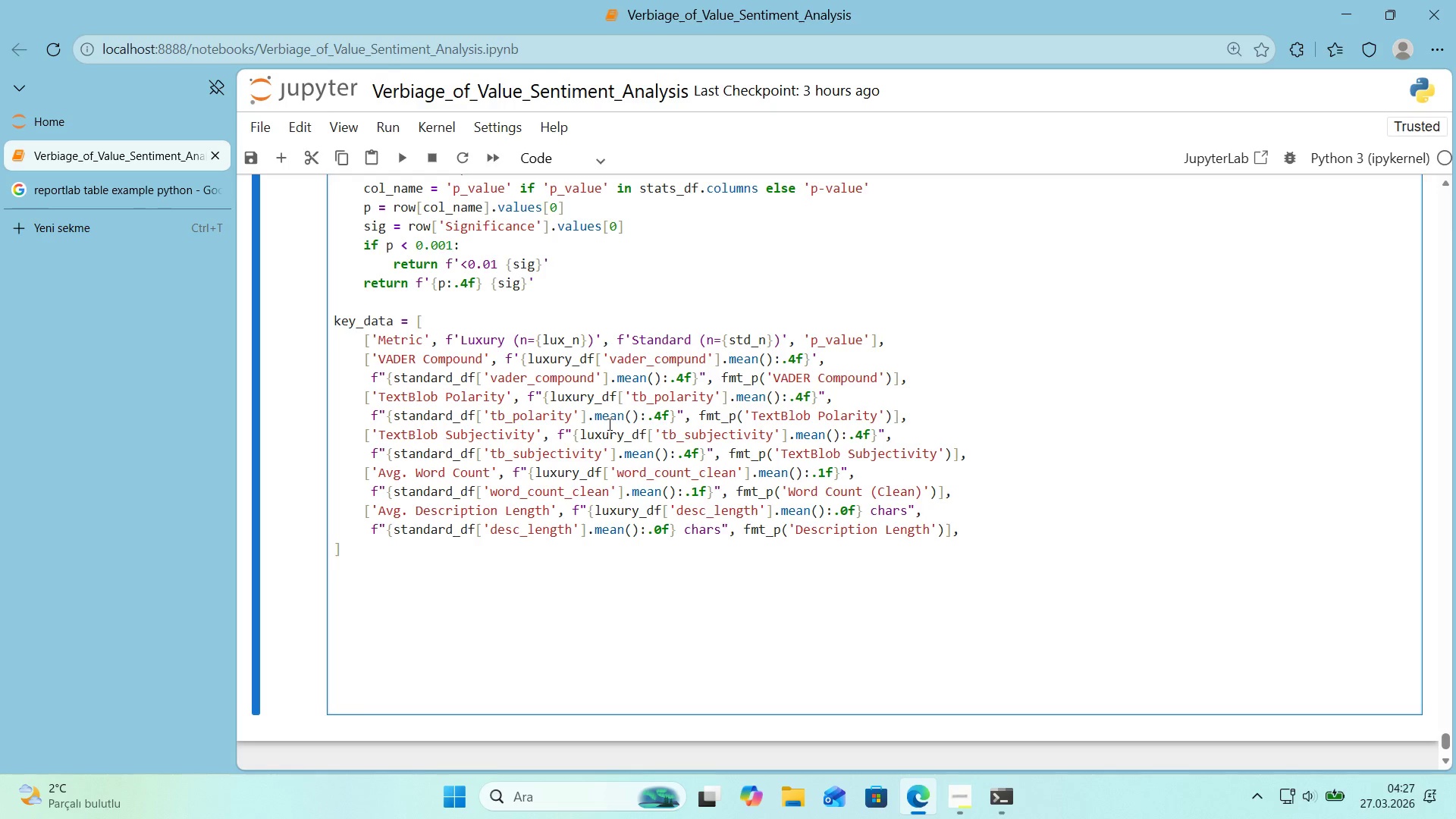 
wait(11.77)
 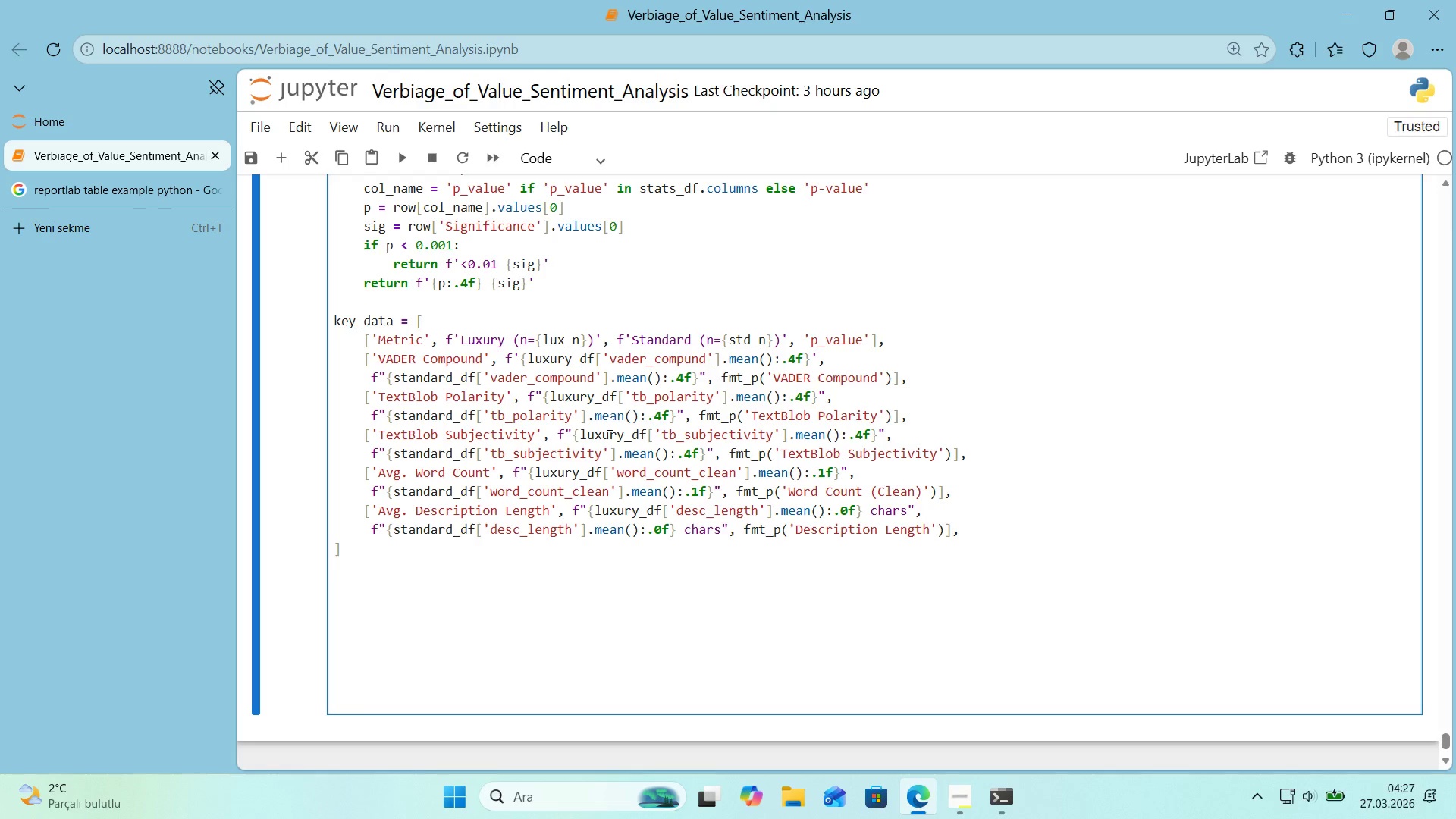 
left_click([684, 362])
 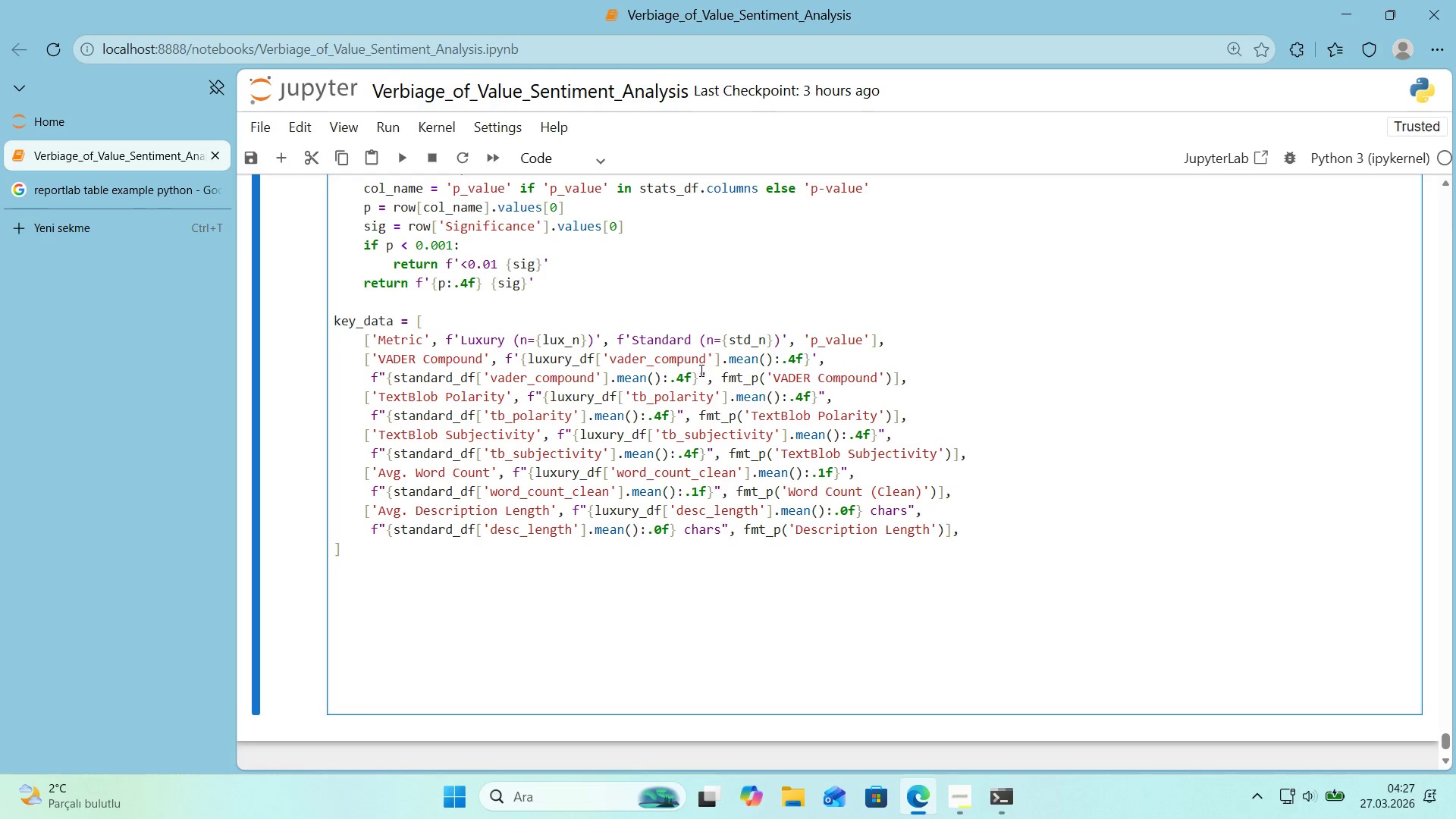 
key(O)
 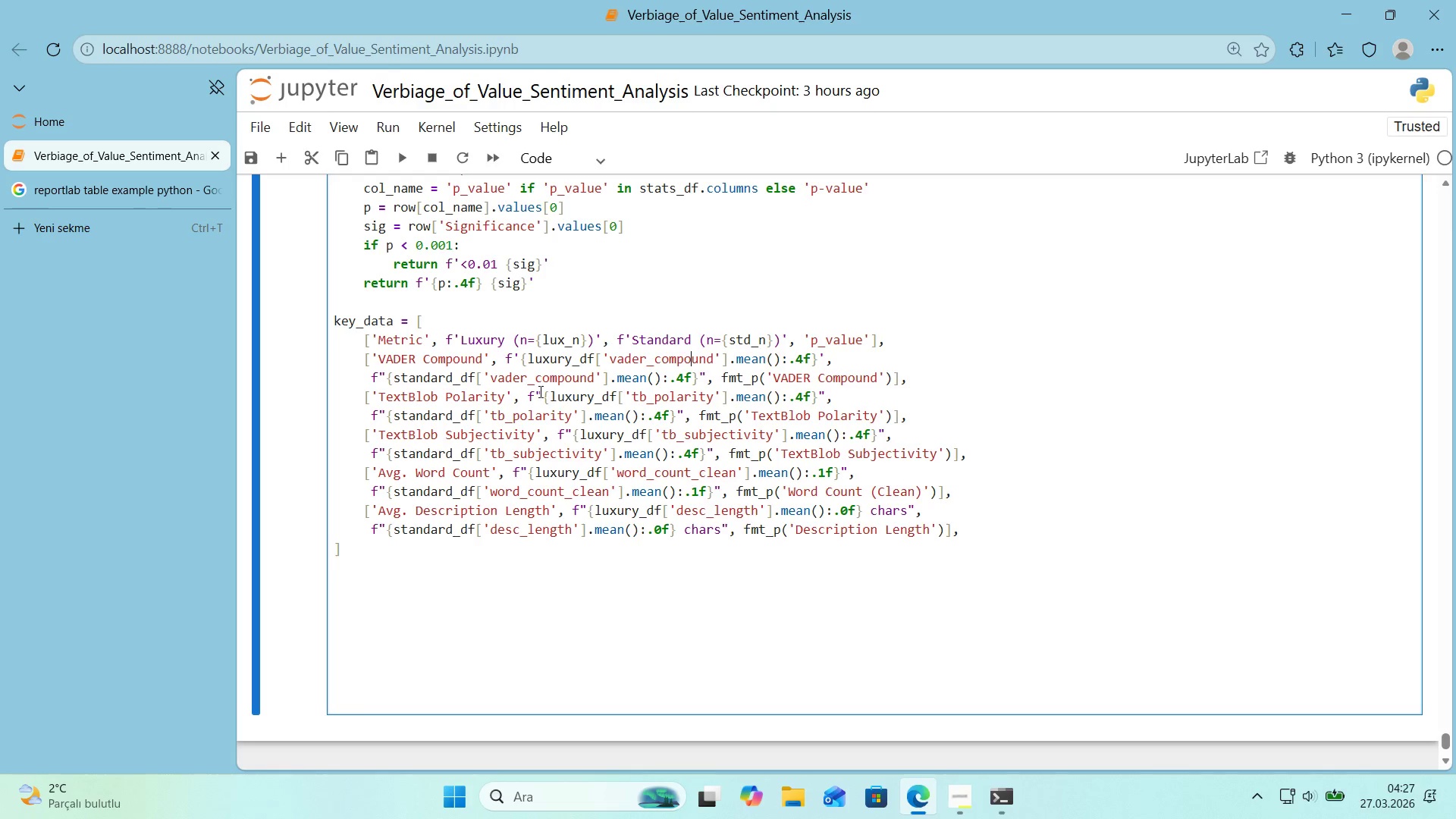 
double_click([544, 381])
 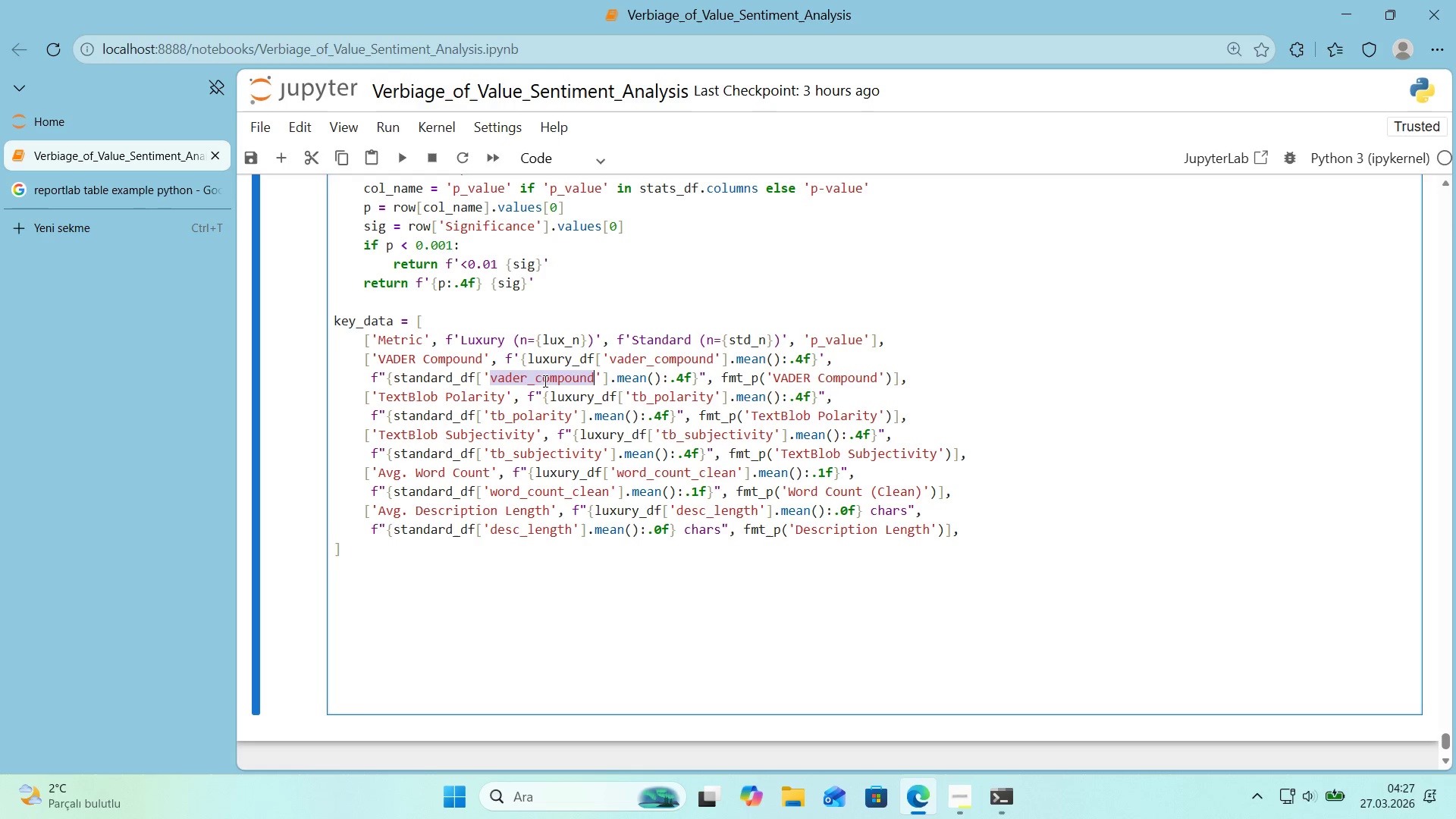 
key(Control+ControlLeft)
 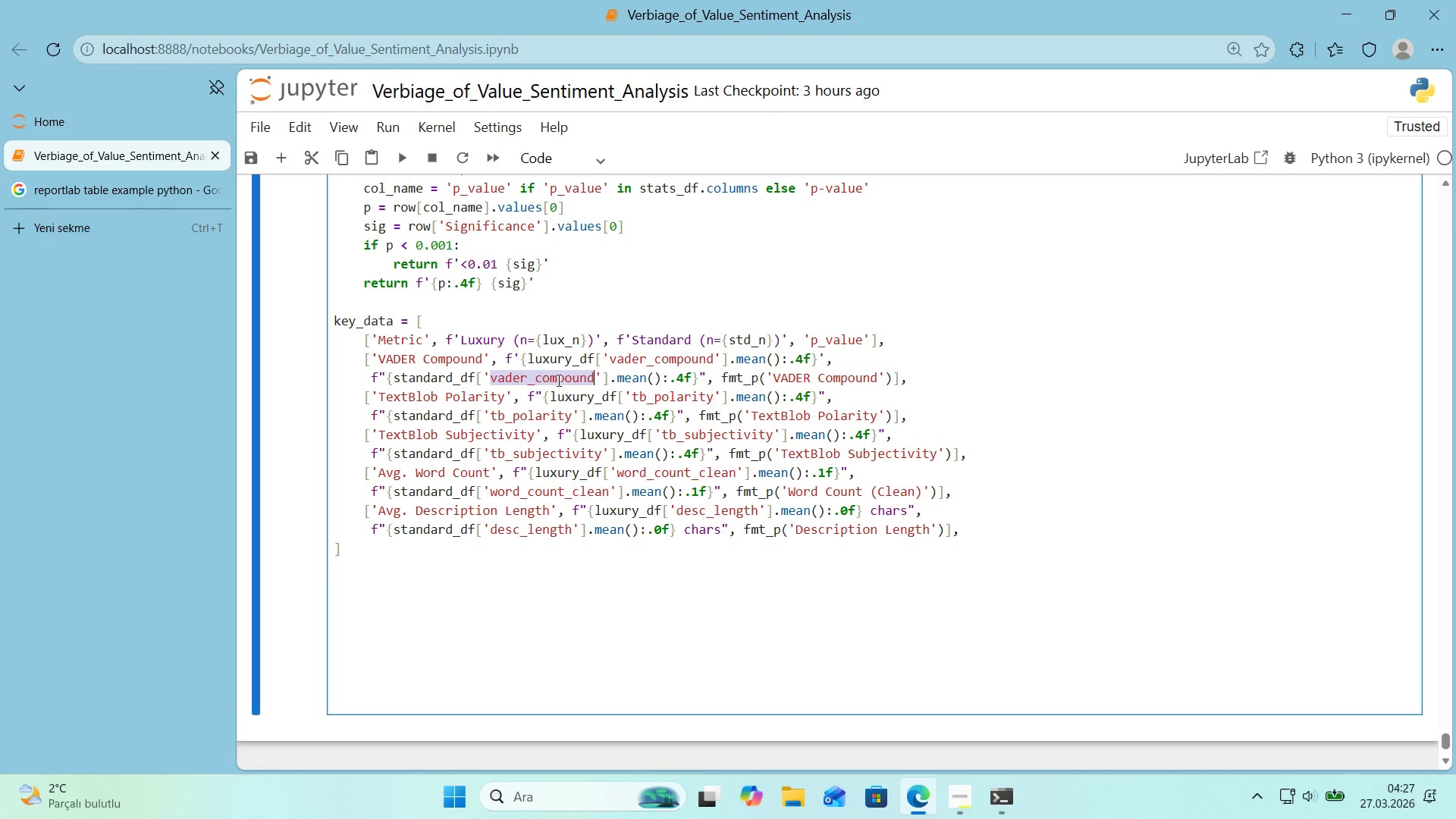 
key(Control+C)
 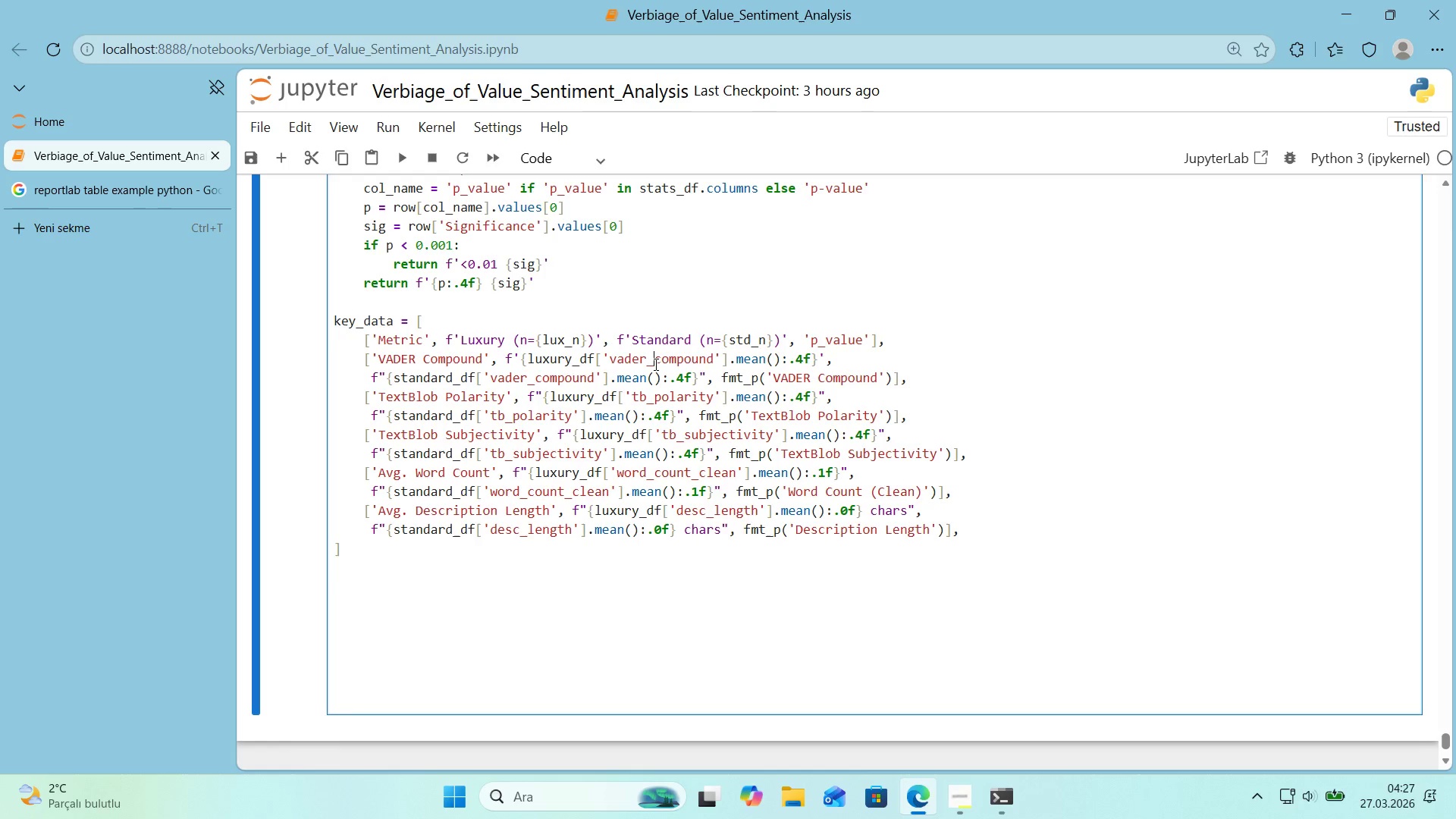 
triple_click([654, 364])
 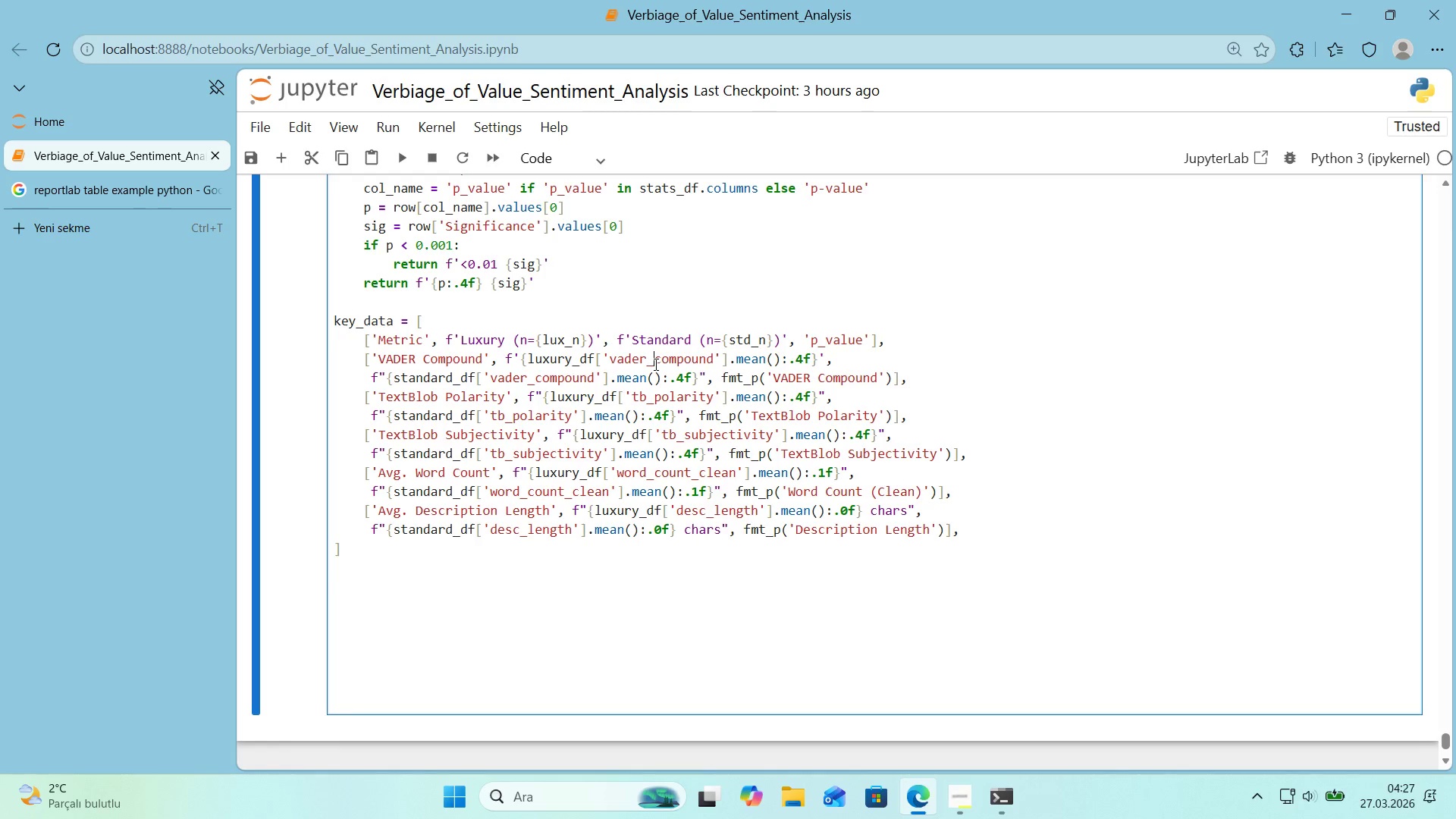 
triple_click([654, 364])
 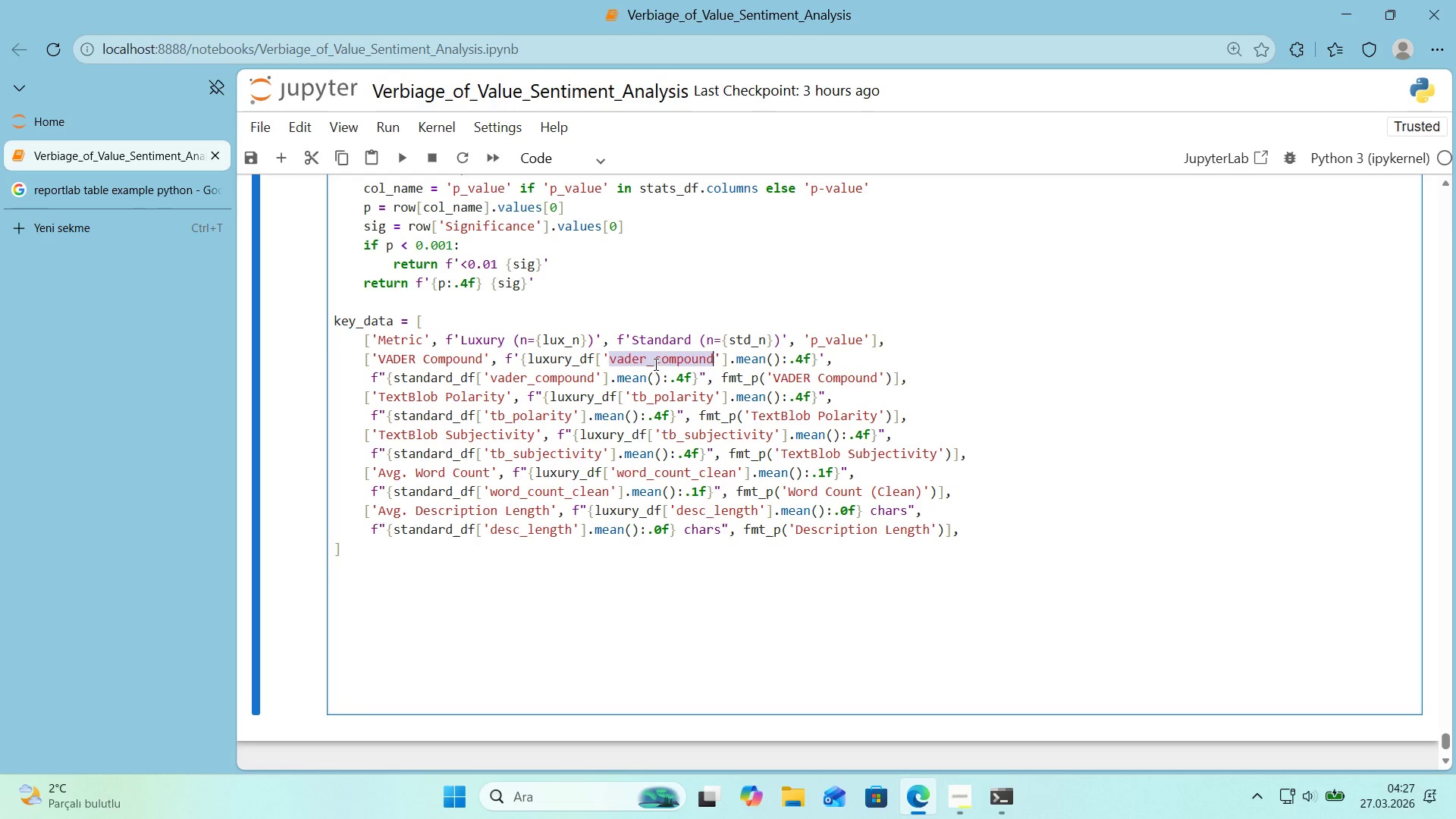 
key(Control+ControlLeft)
 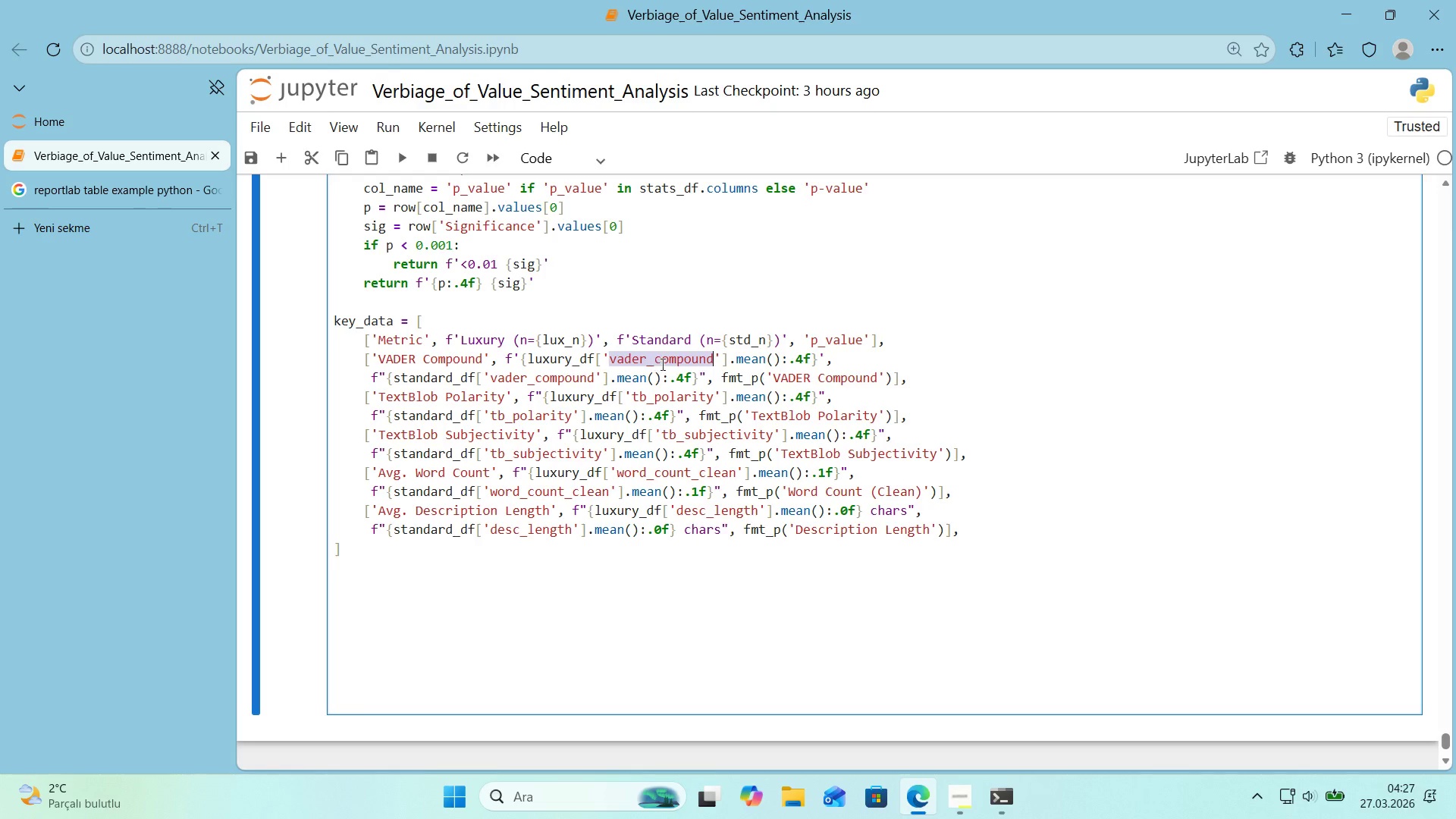 
key(Control+V)
 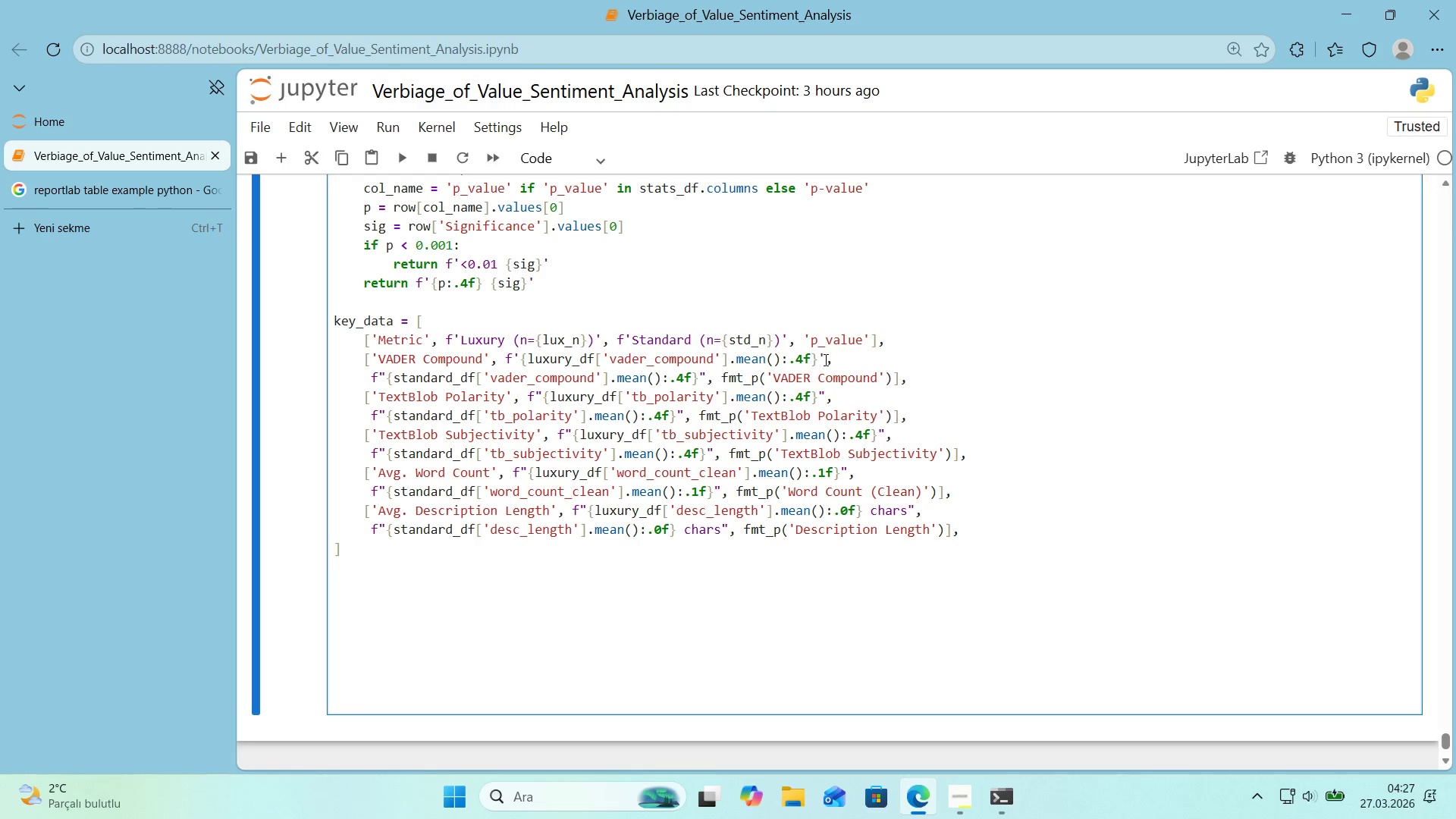 
wait(31.95)
 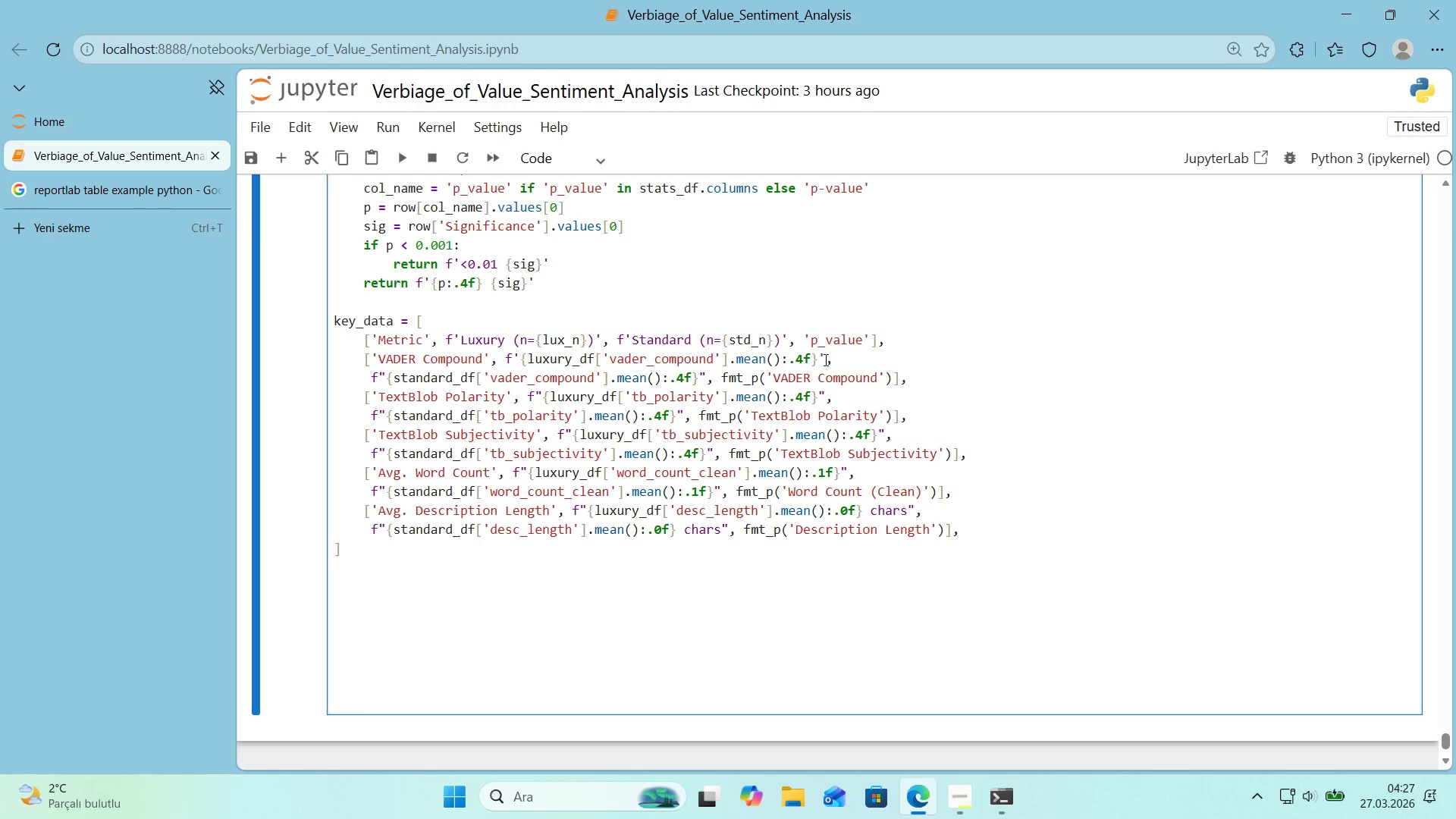 
left_click_drag(start_coordinate=[513, 359], to_coordinate=[520, 360])
 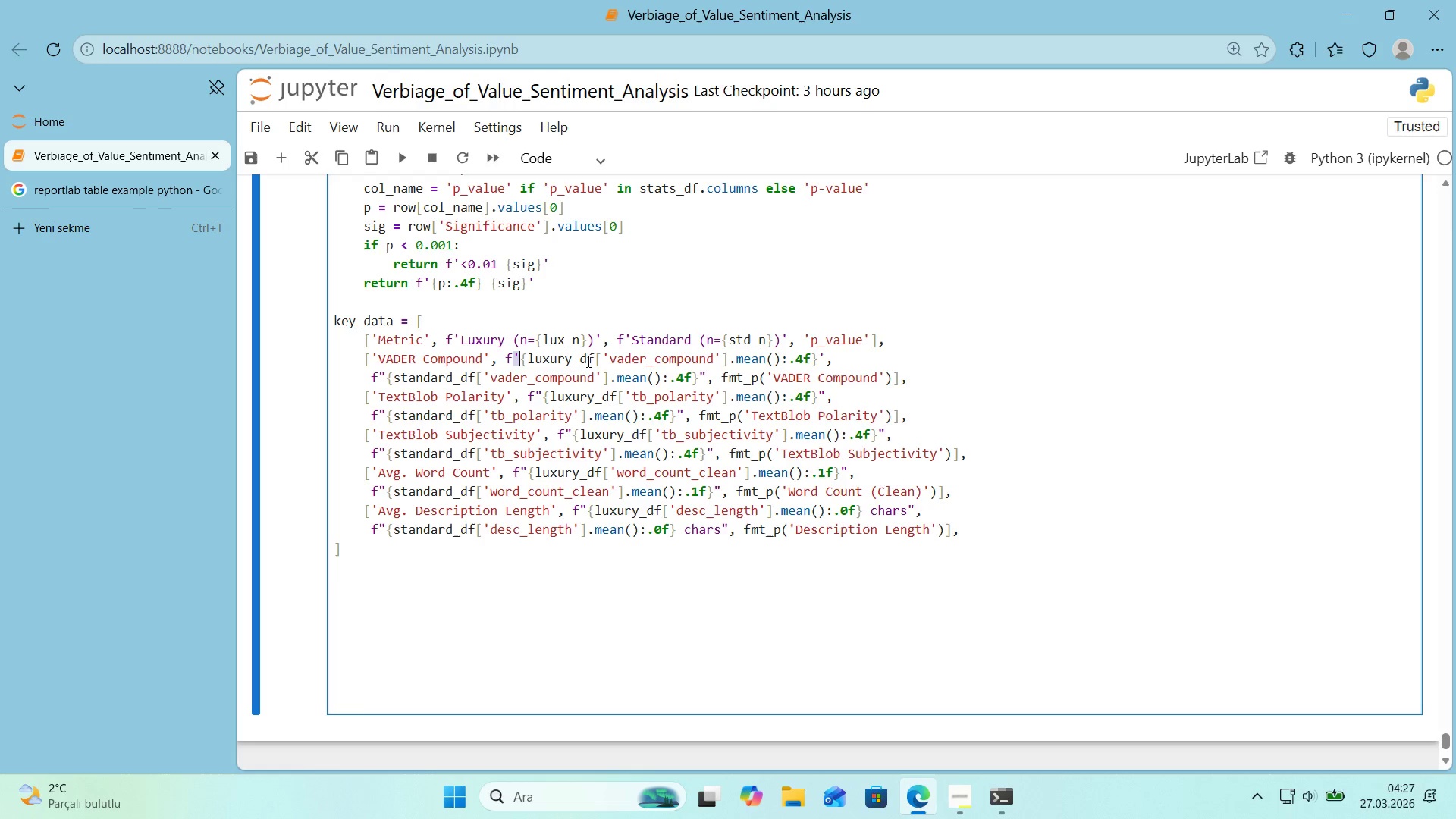 
key(Backquote)
 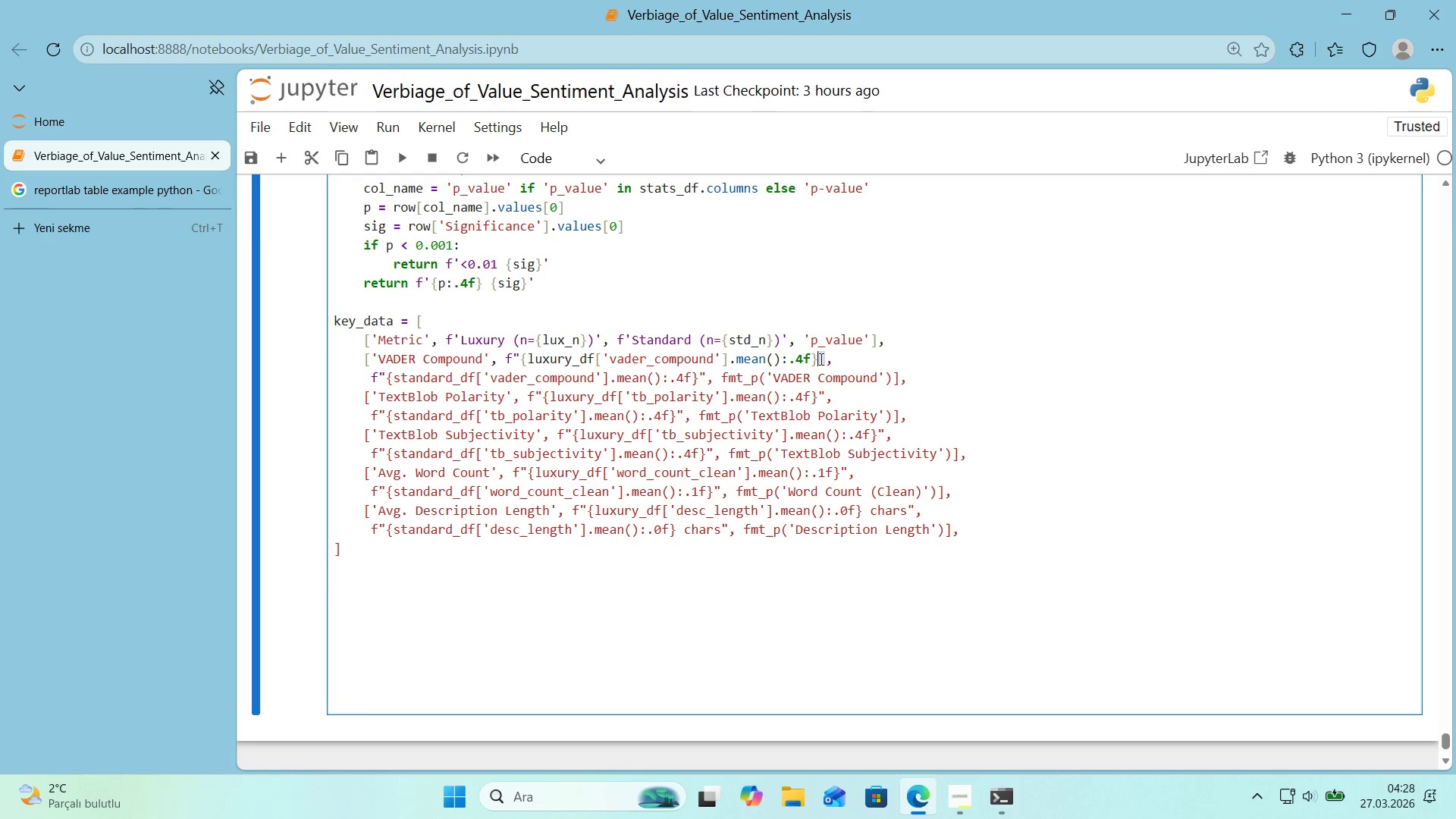 
key(Backquote)
 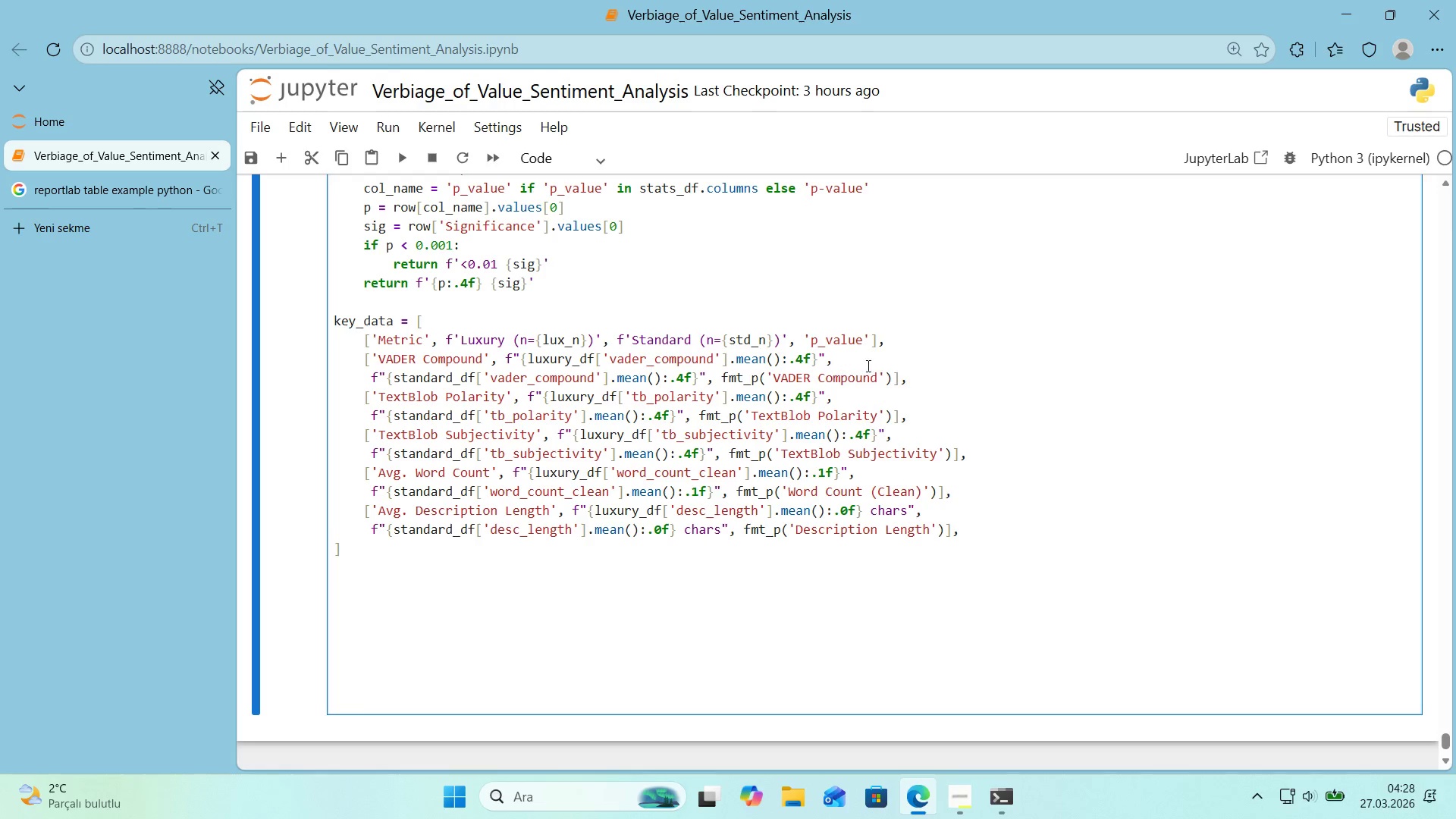 
left_click([904, 373])
 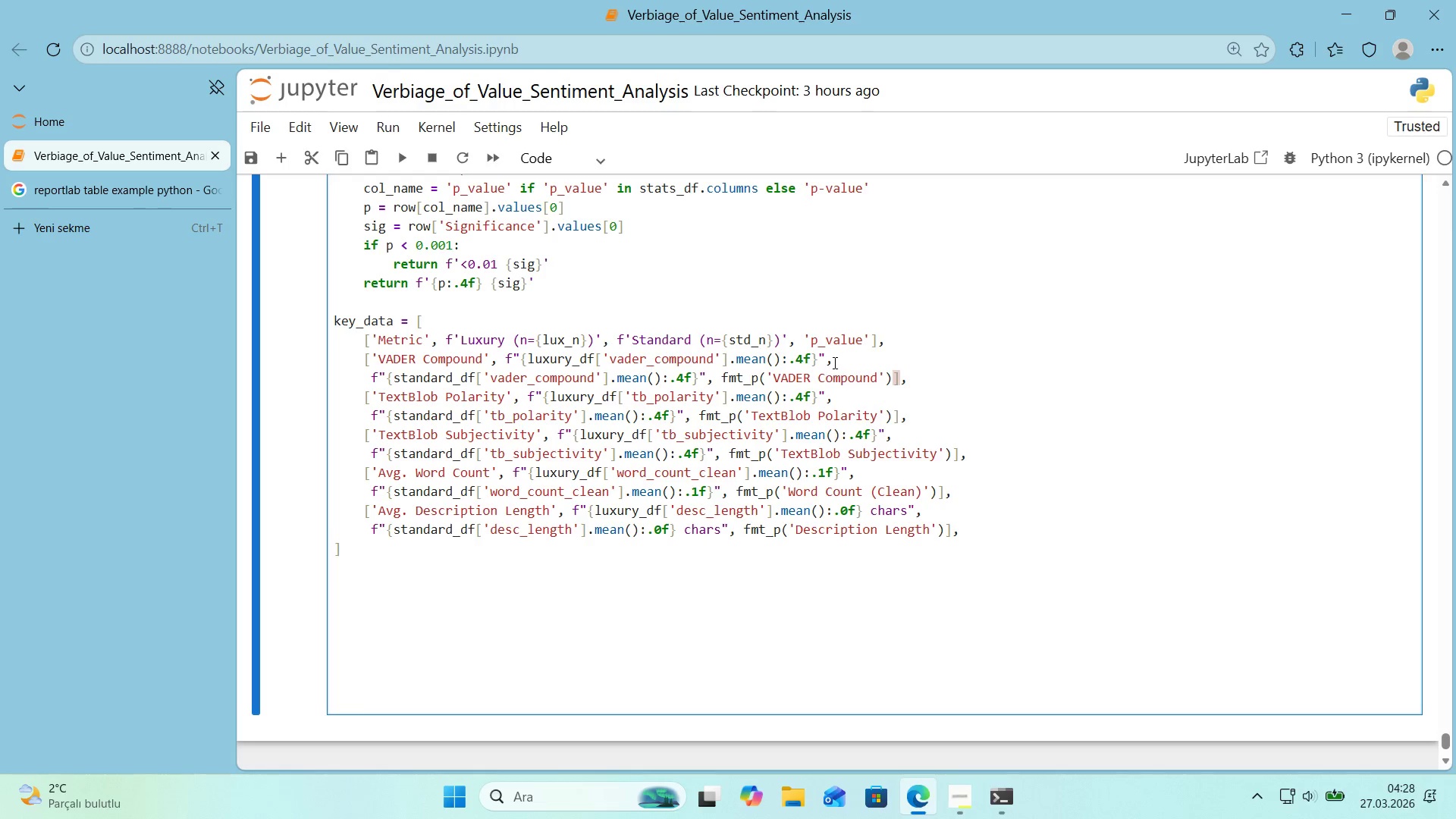 
left_click([830, 359])
 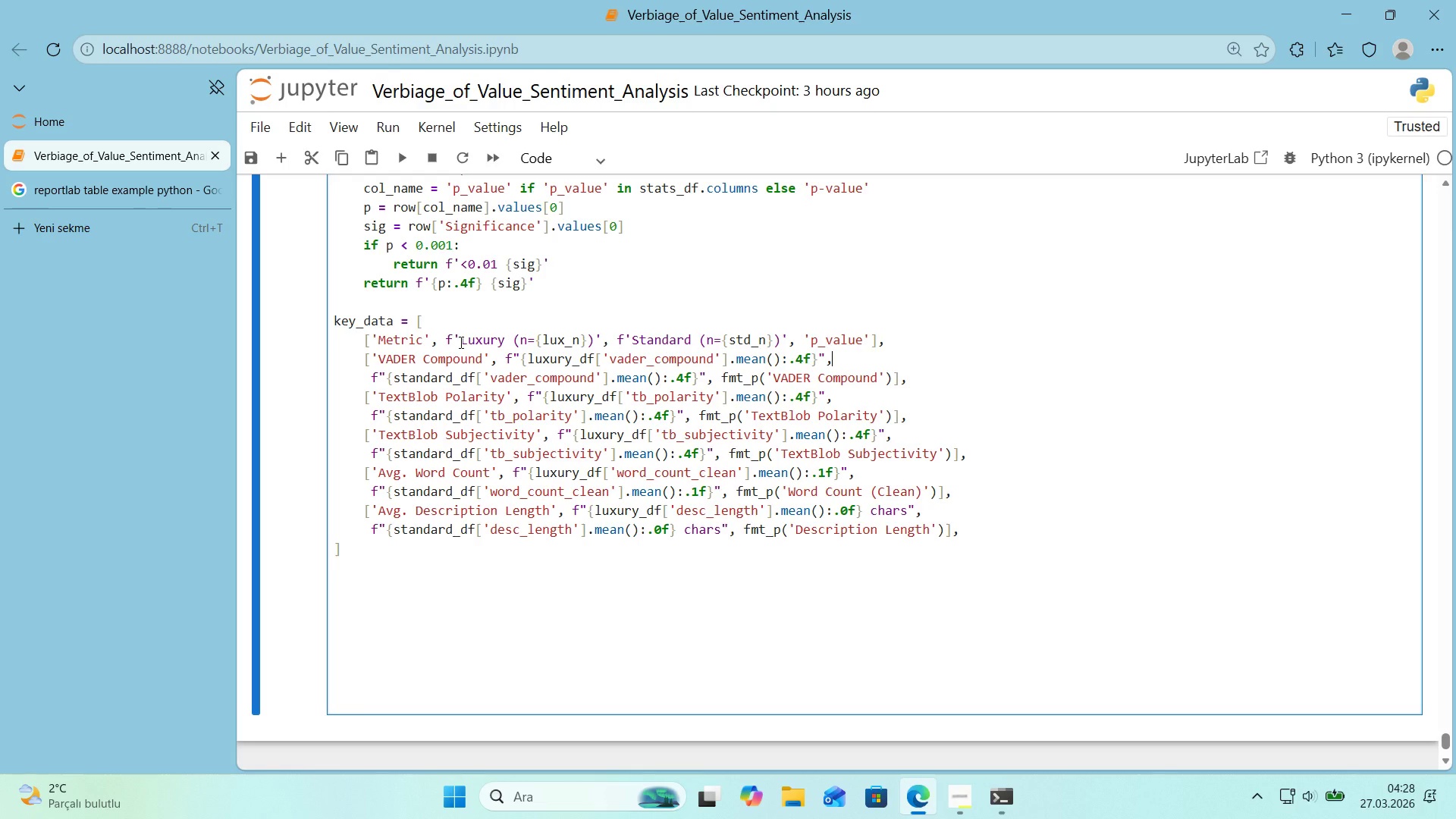 
wait(13.84)
 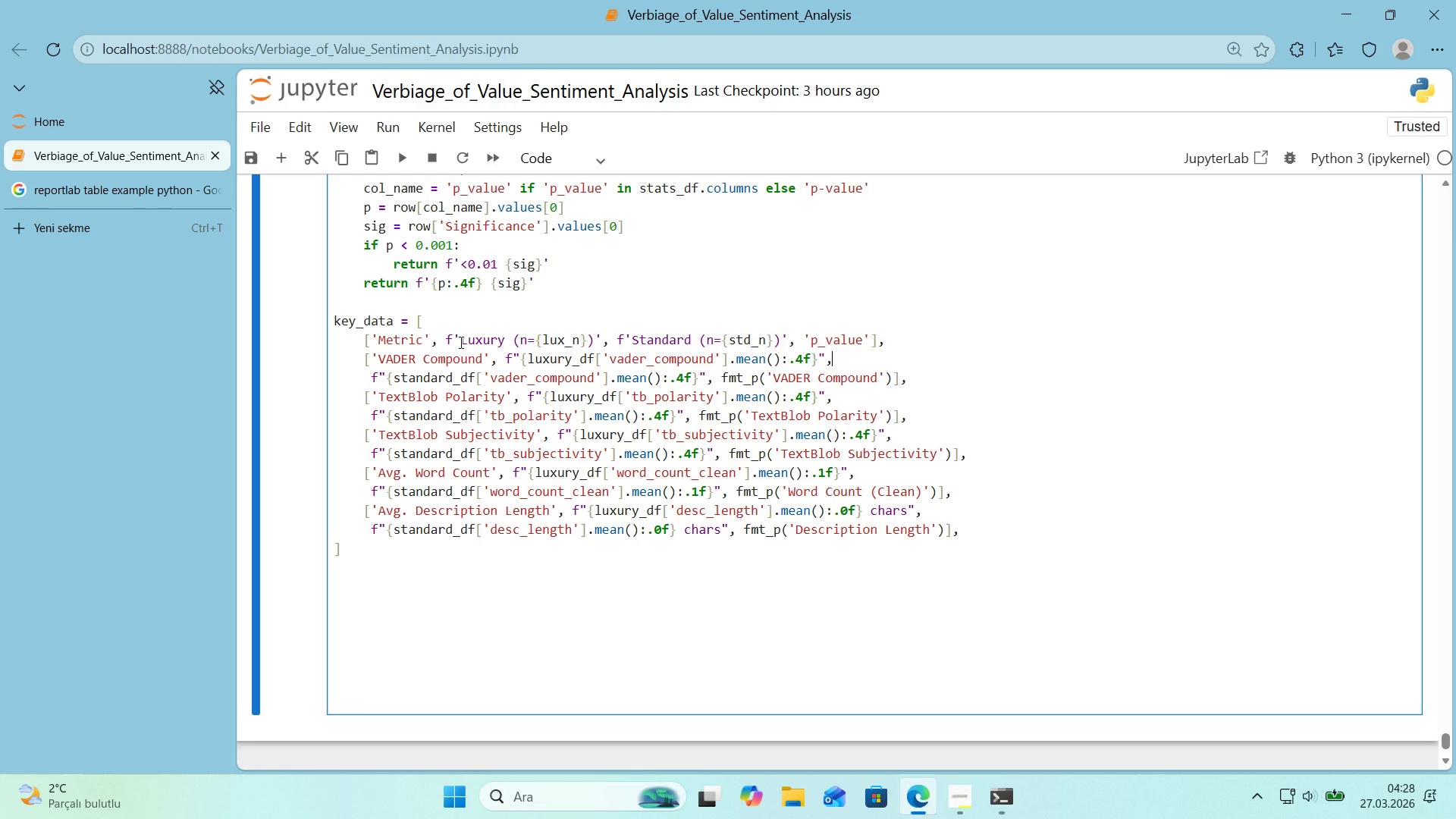 
left_click([876, 339])
 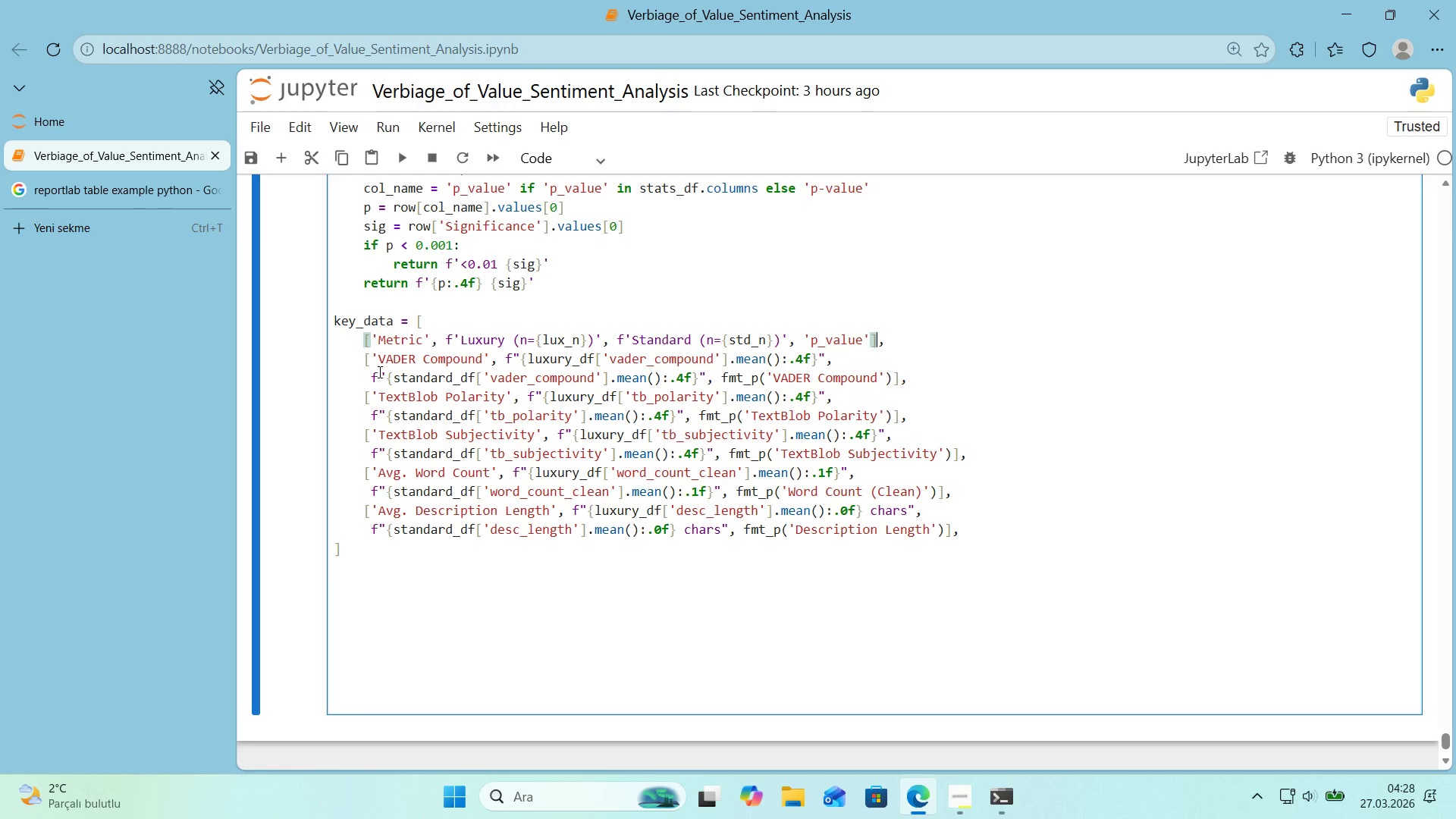 
wait(6.89)
 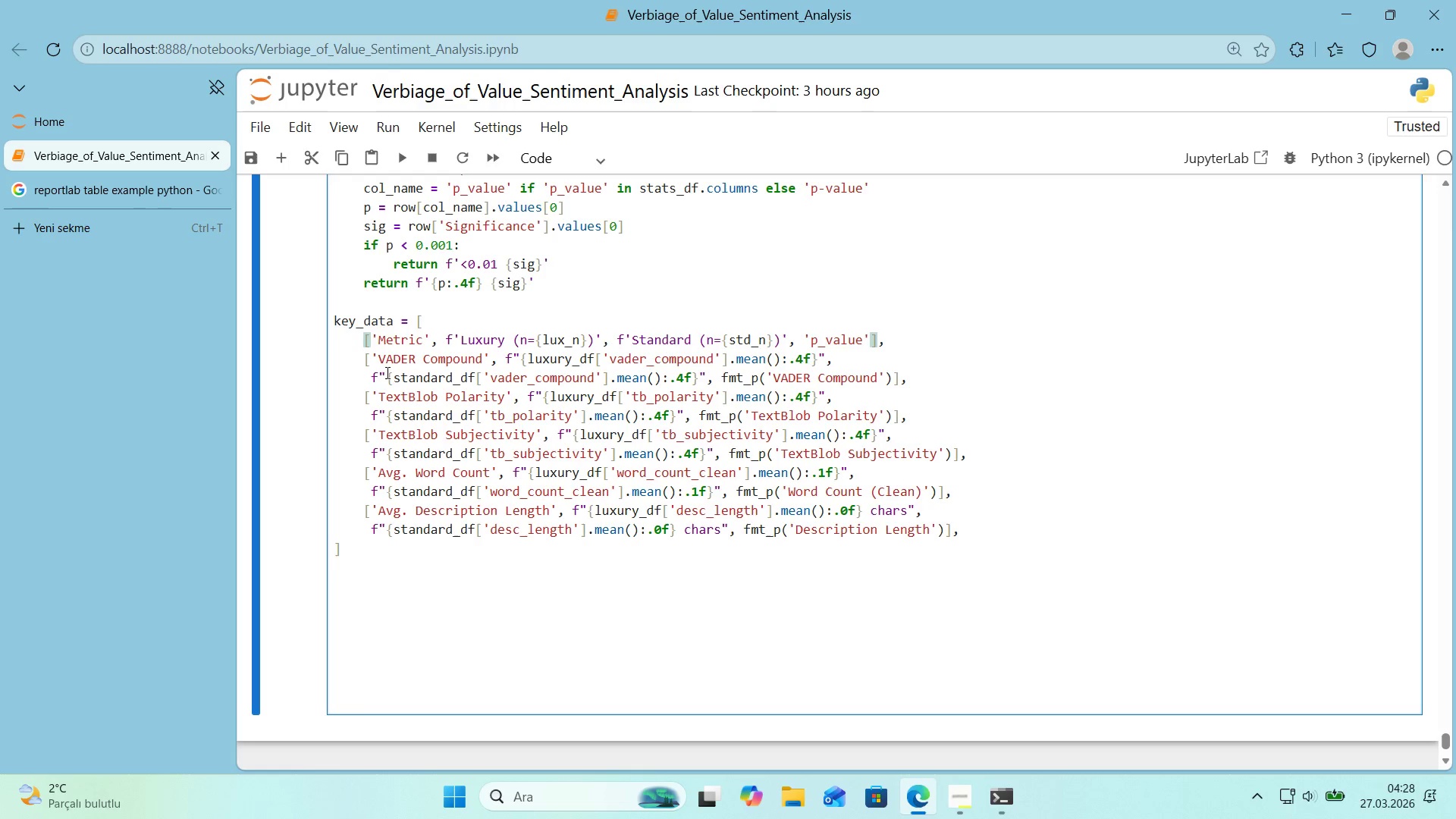 
left_click([902, 376])
 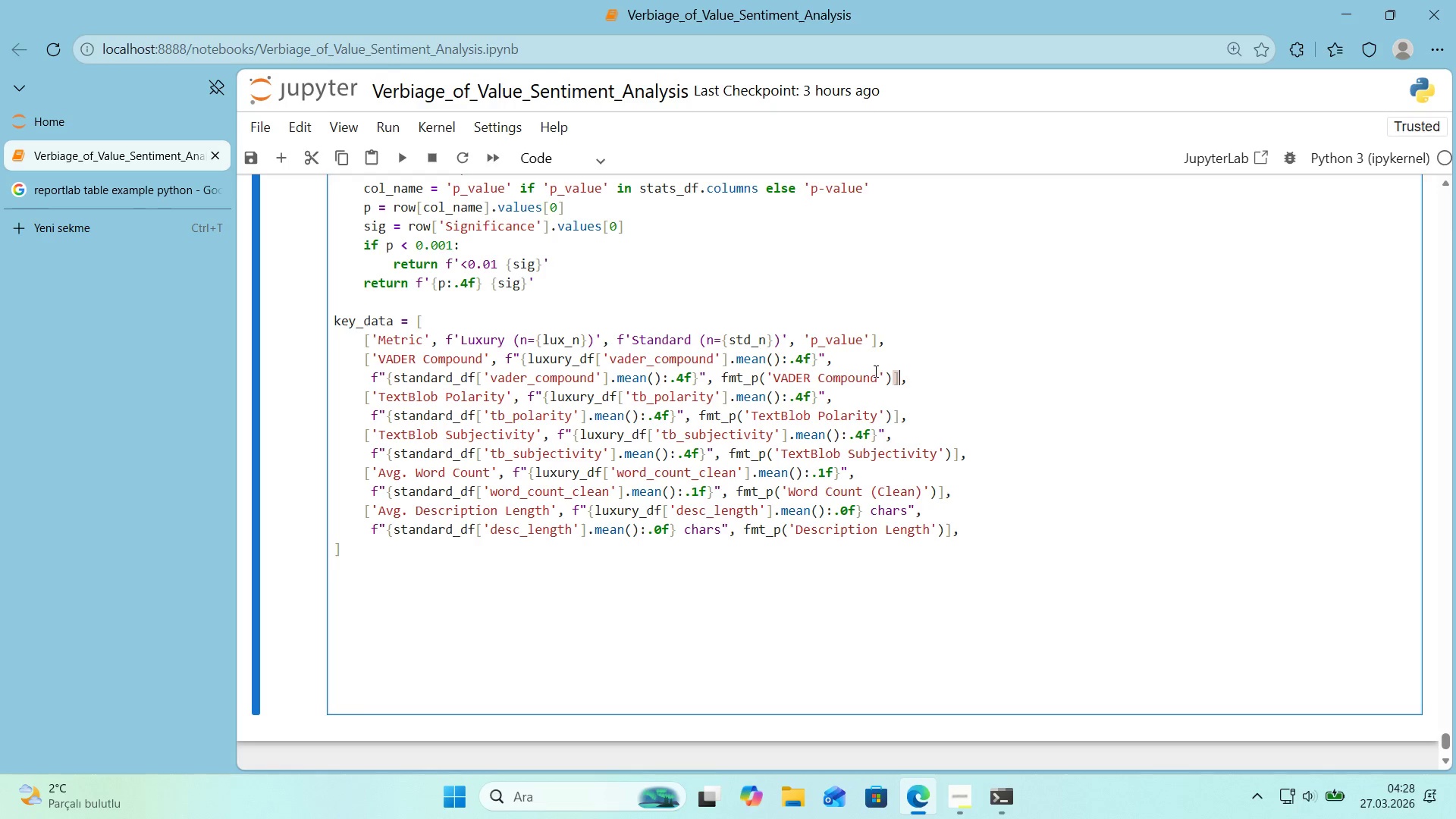 
wait(35.05)
 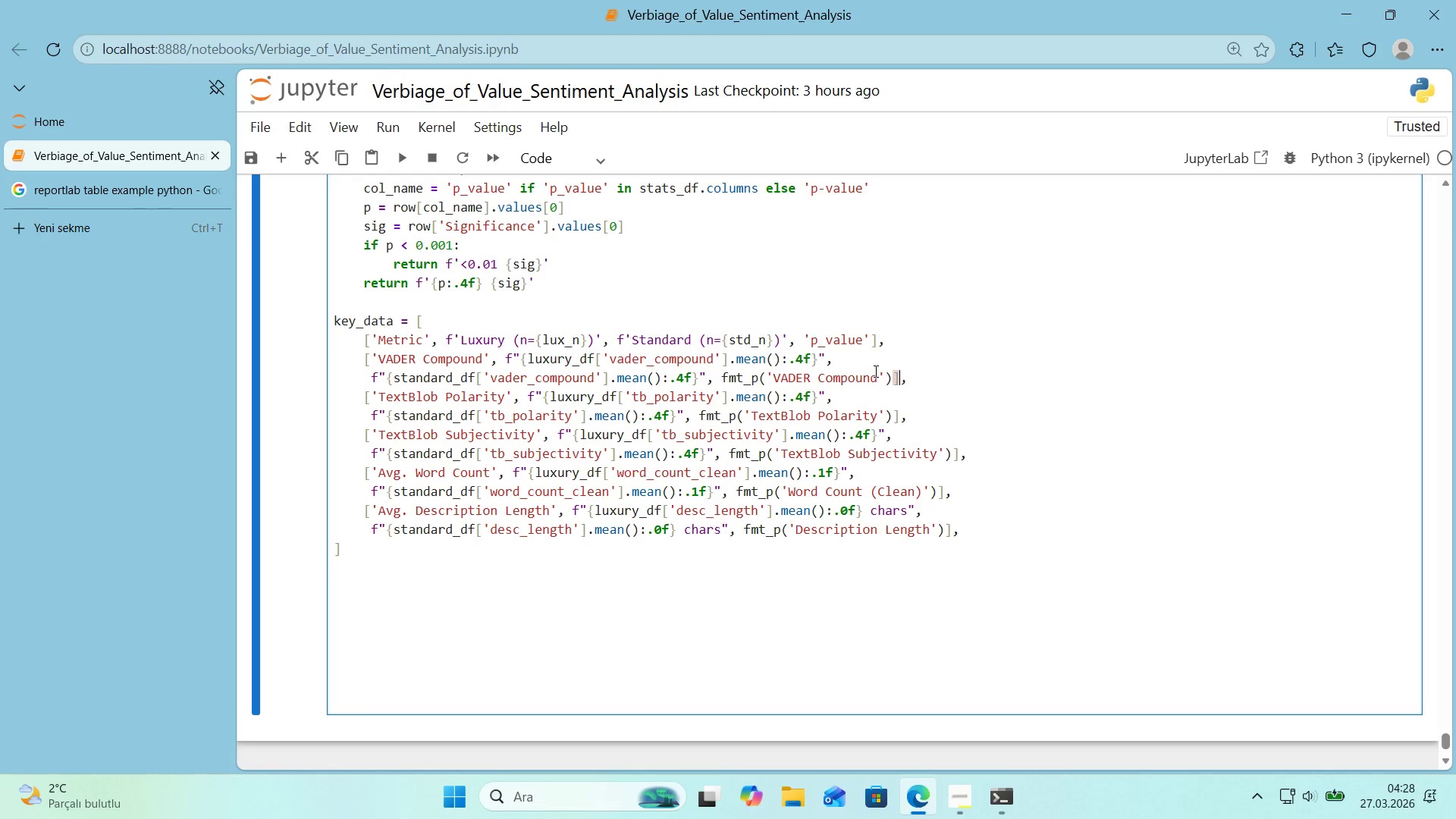 
left_click_drag(start_coordinate=[842, 511], to_coordinate=[846, 513])
 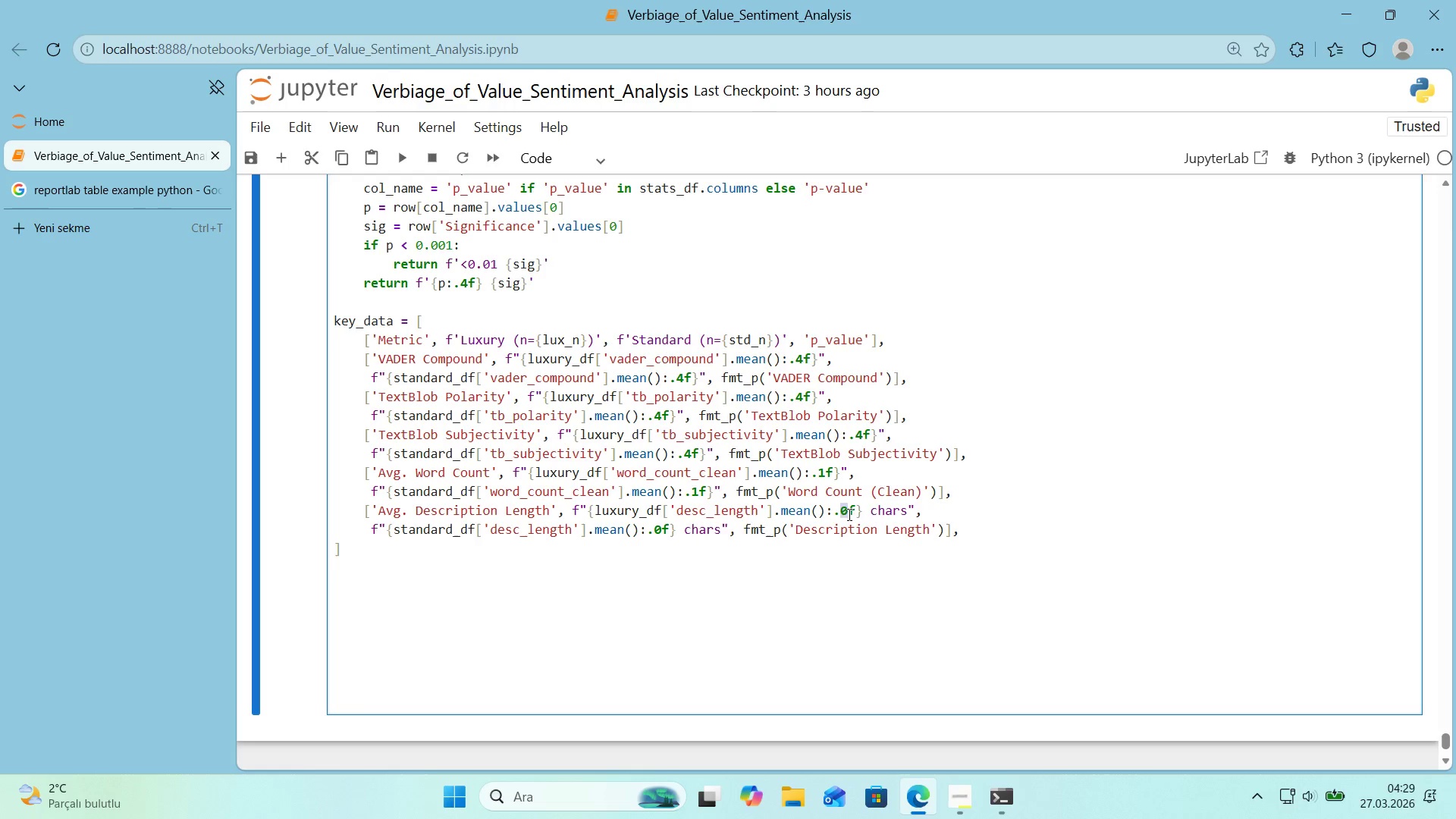 
key(Numpad0)
 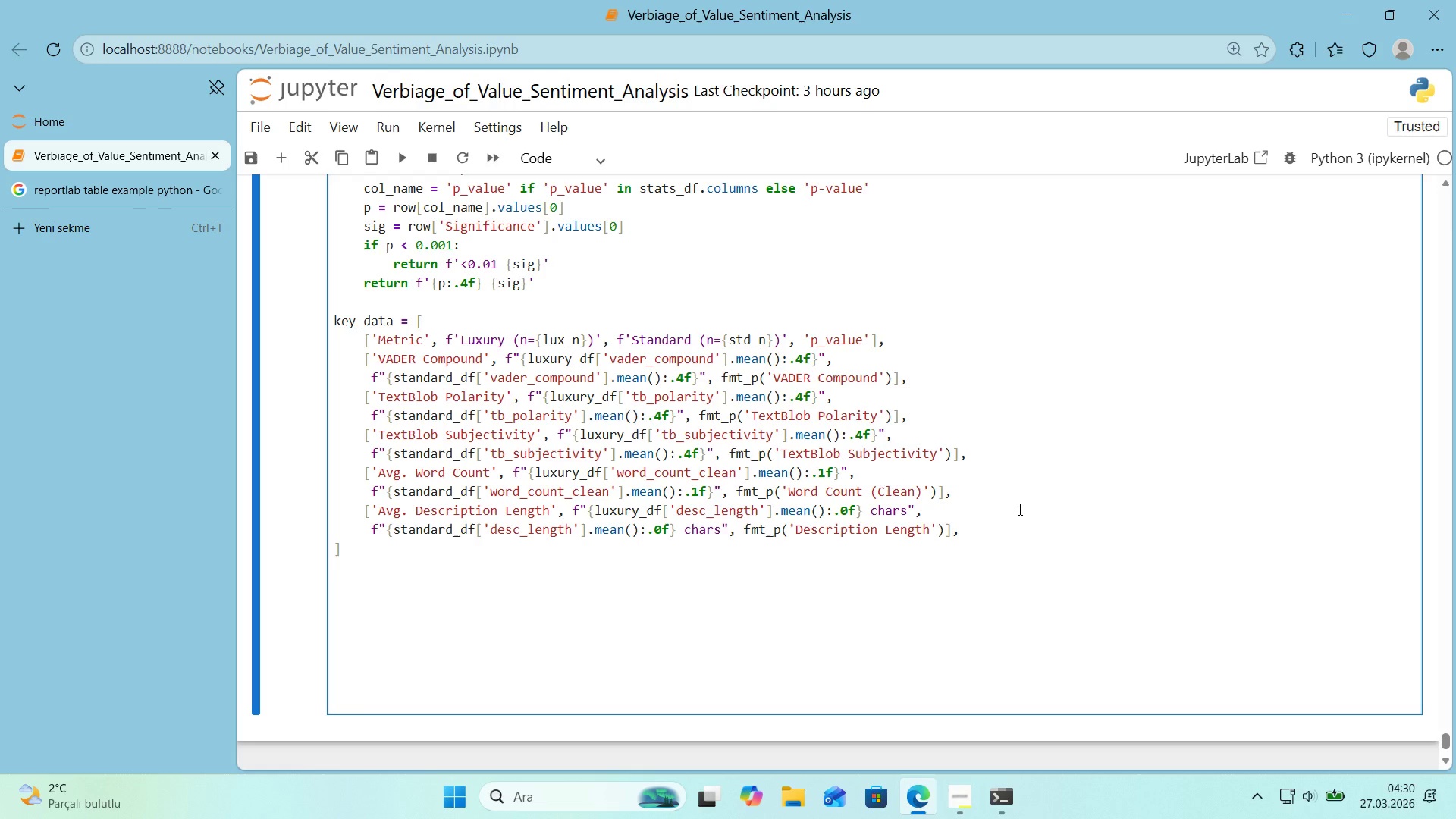 
wait(72.84)
 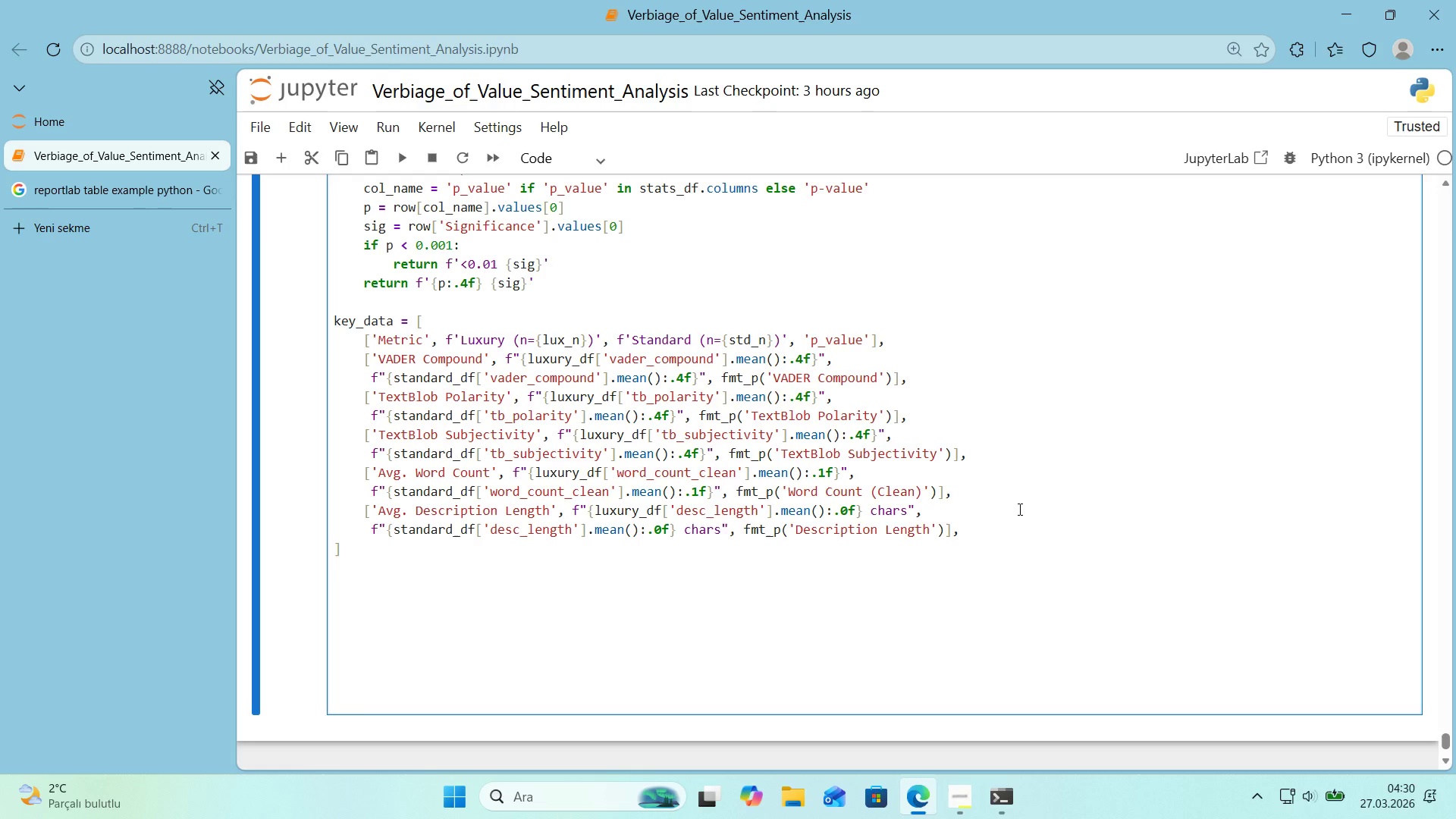 
double_click([942, 488])
 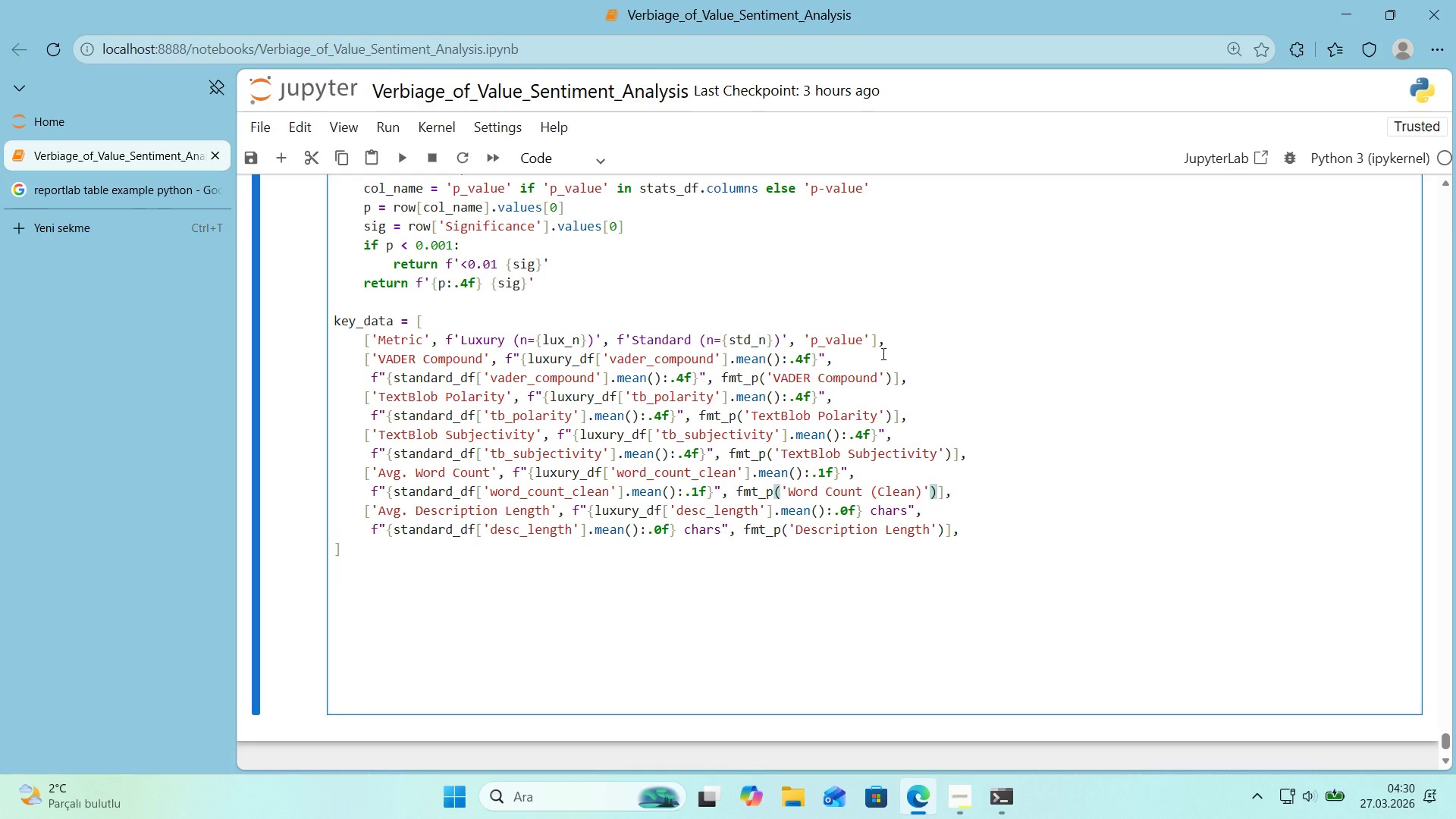 
left_click([881, 344])
 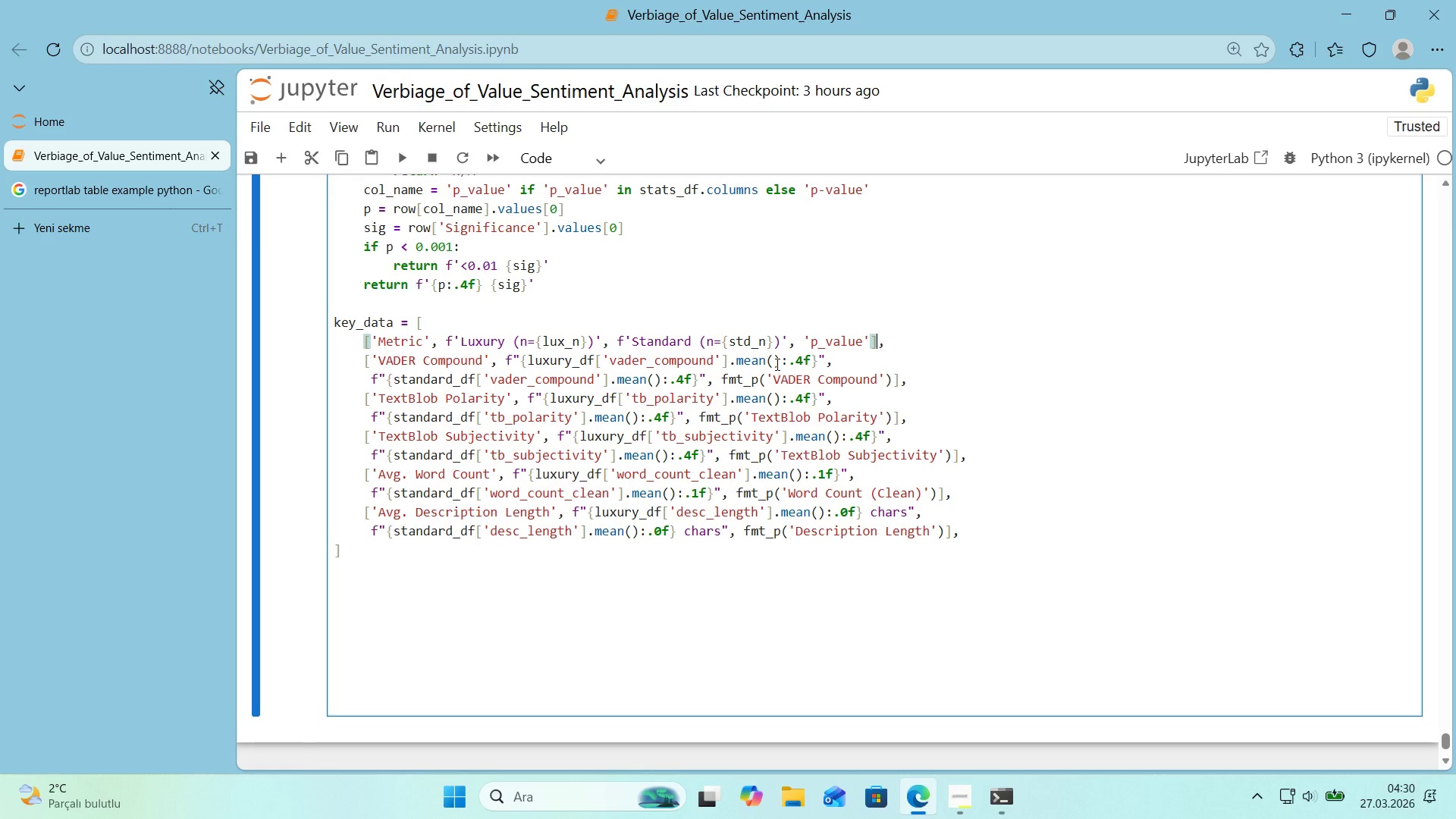 
scroll: coordinate [776, 364], scroll_direction: up, amount: 1.0
 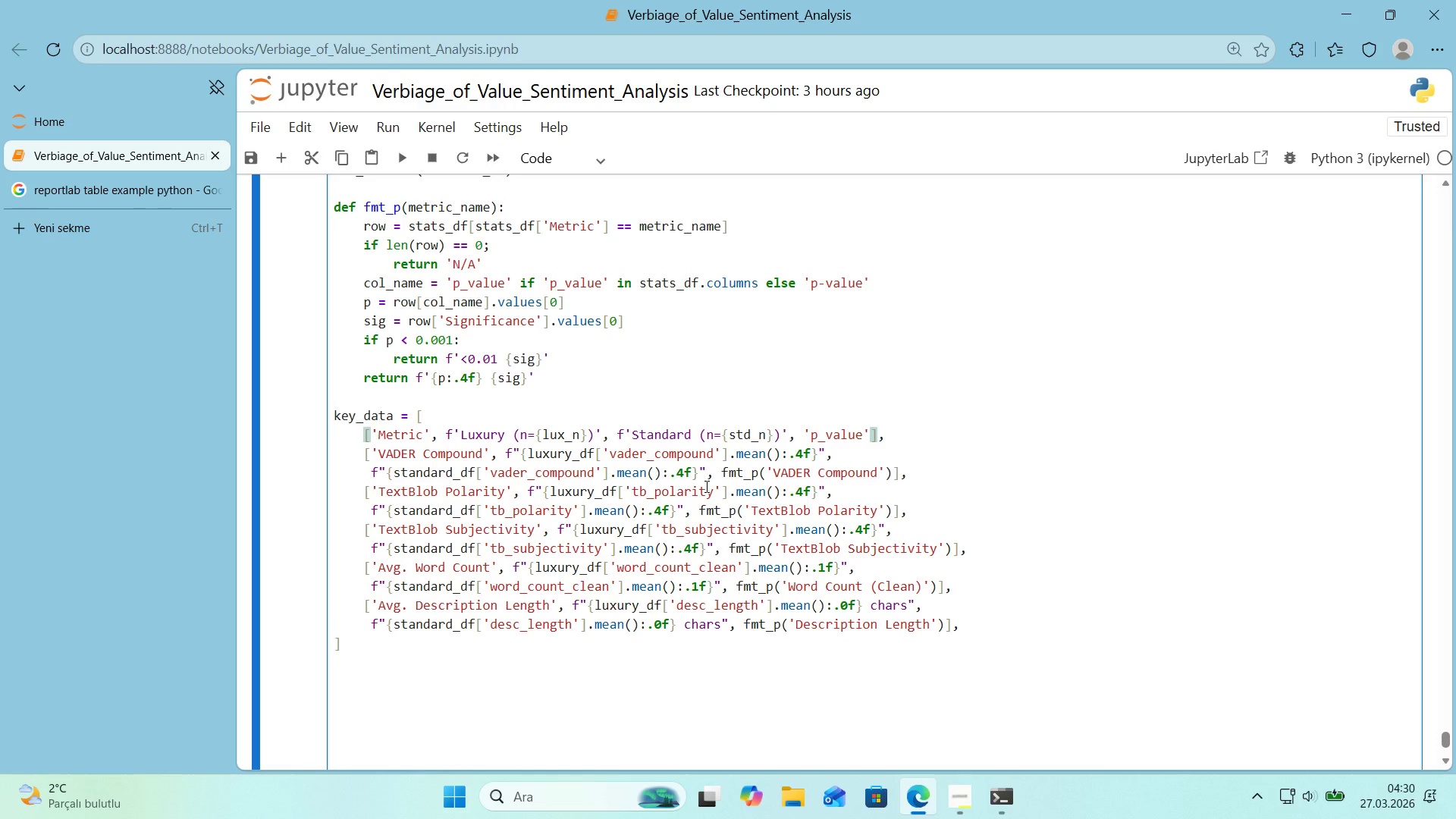 
wait(33.52)
 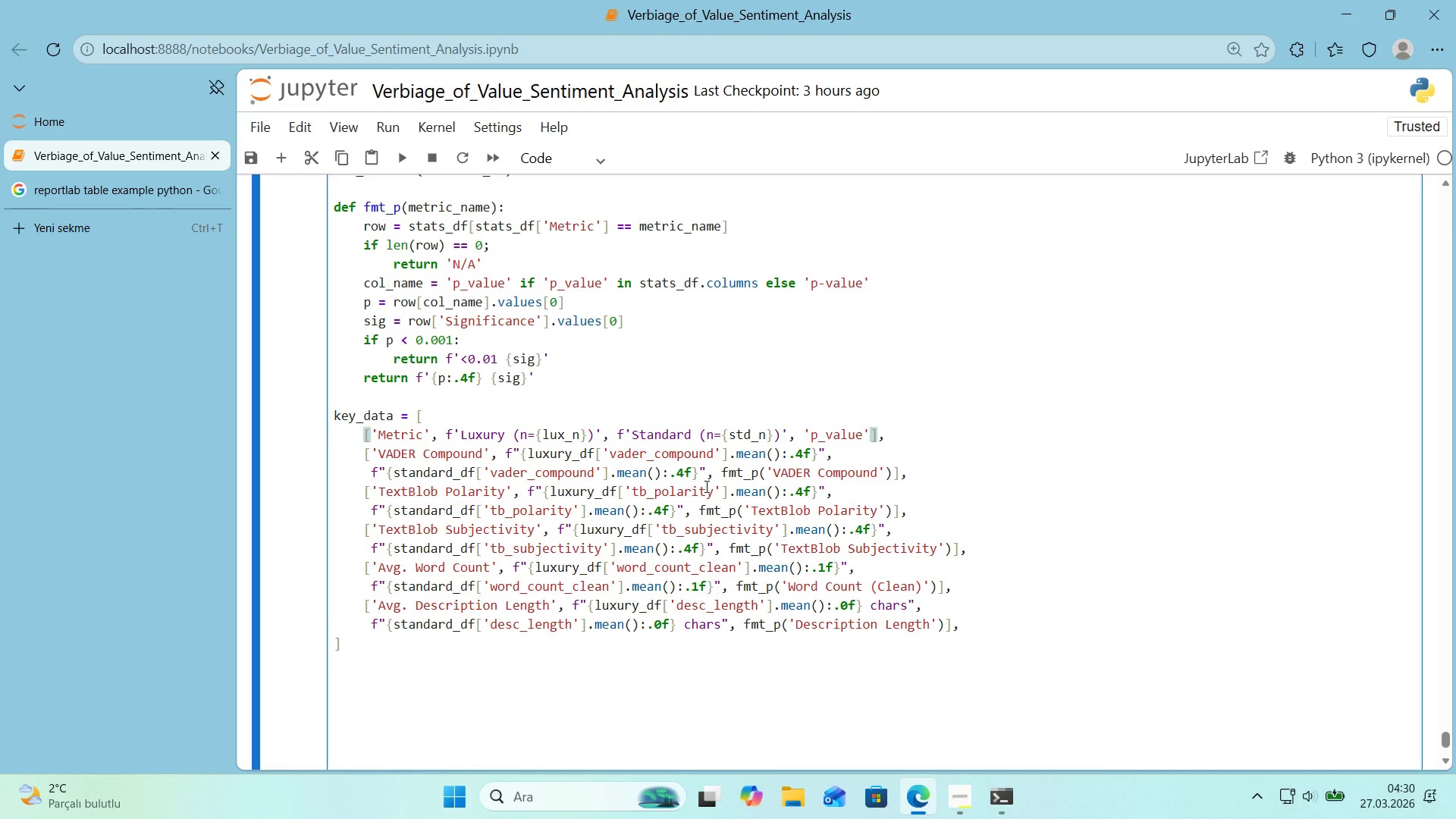 
left_click([904, 475])
 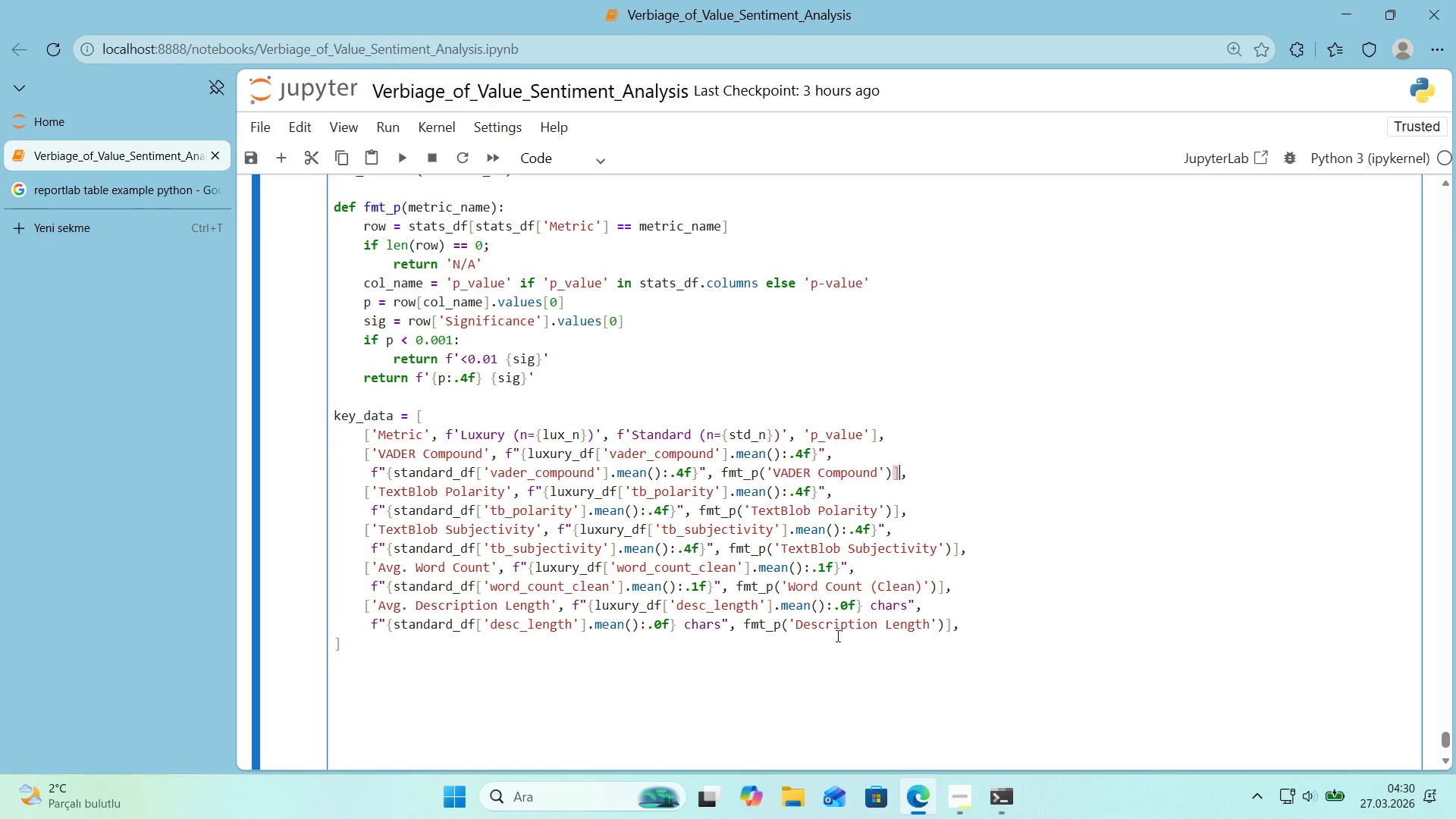 
left_click([393, 641])
 